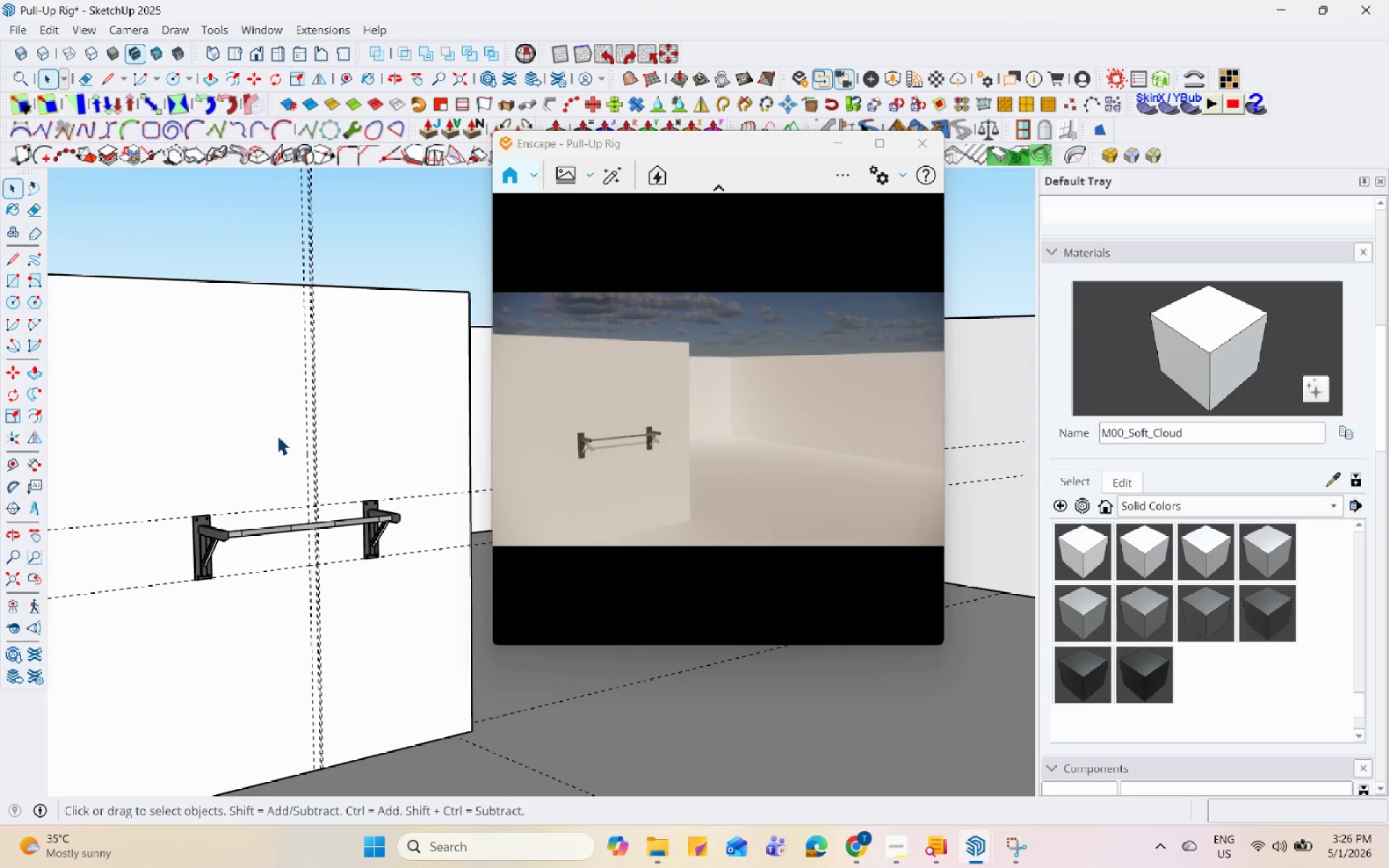 
wait(5.37)
 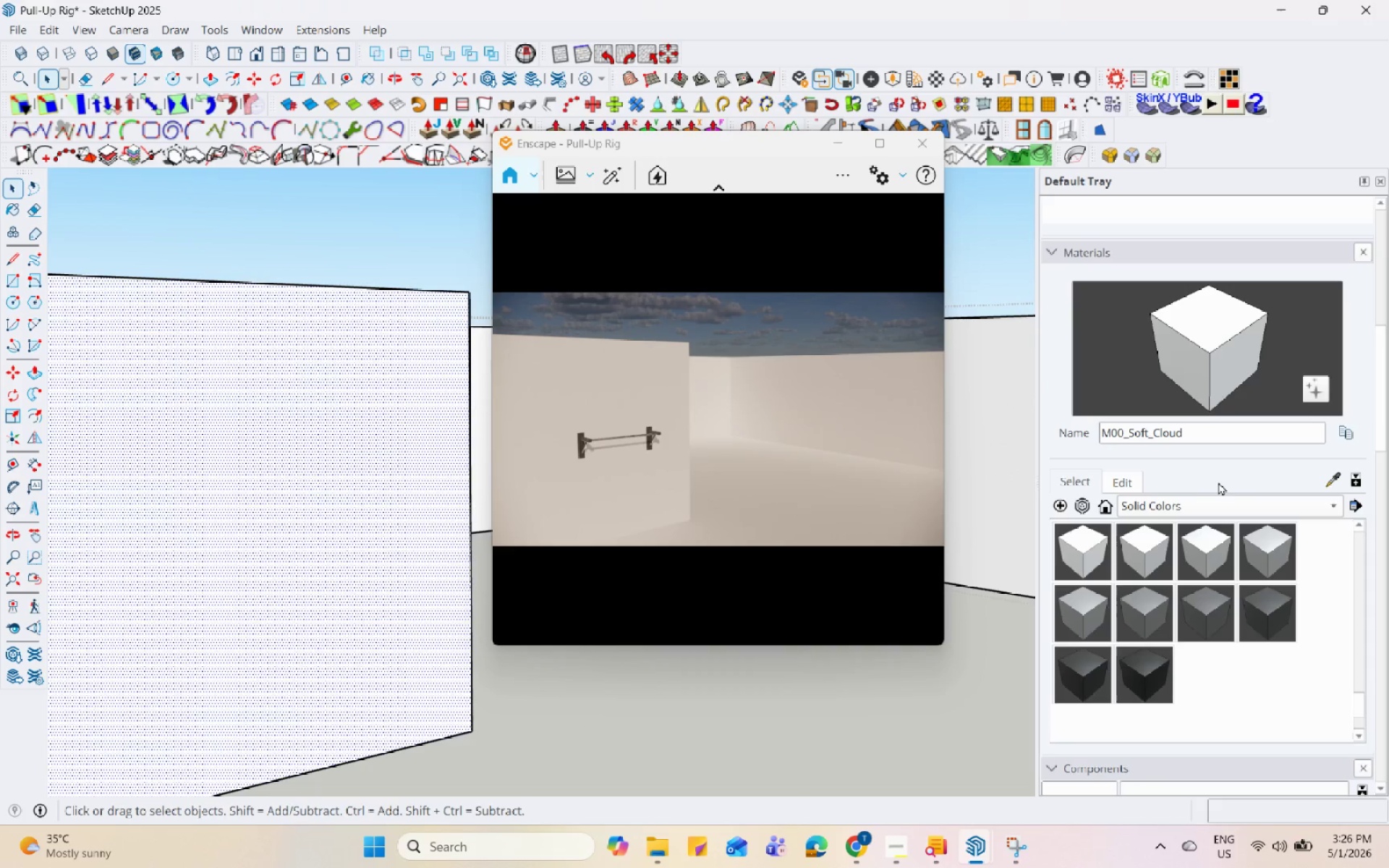 
left_click([1057, 498])
 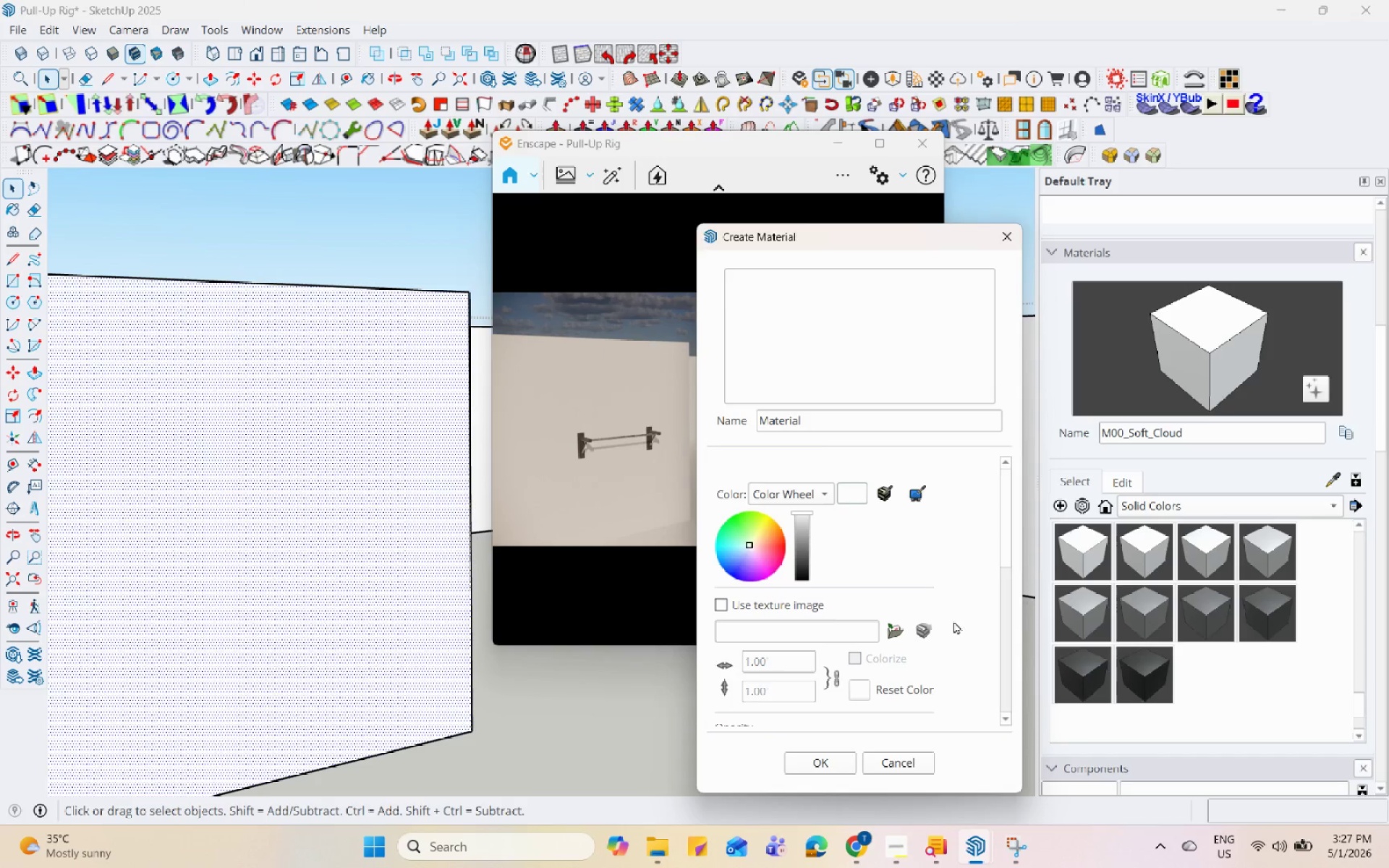 
left_click([896, 627])
 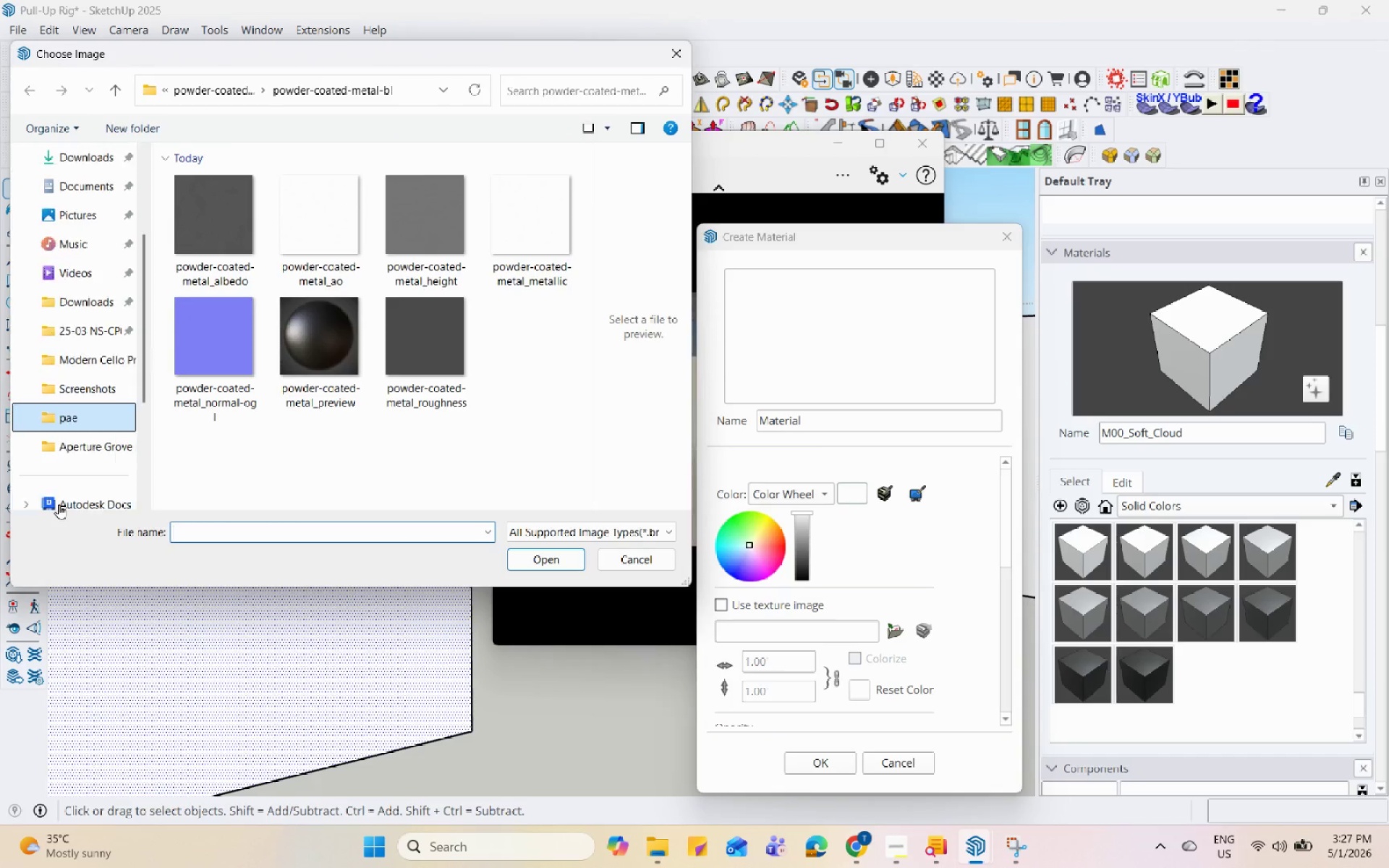 
wait(8.39)
 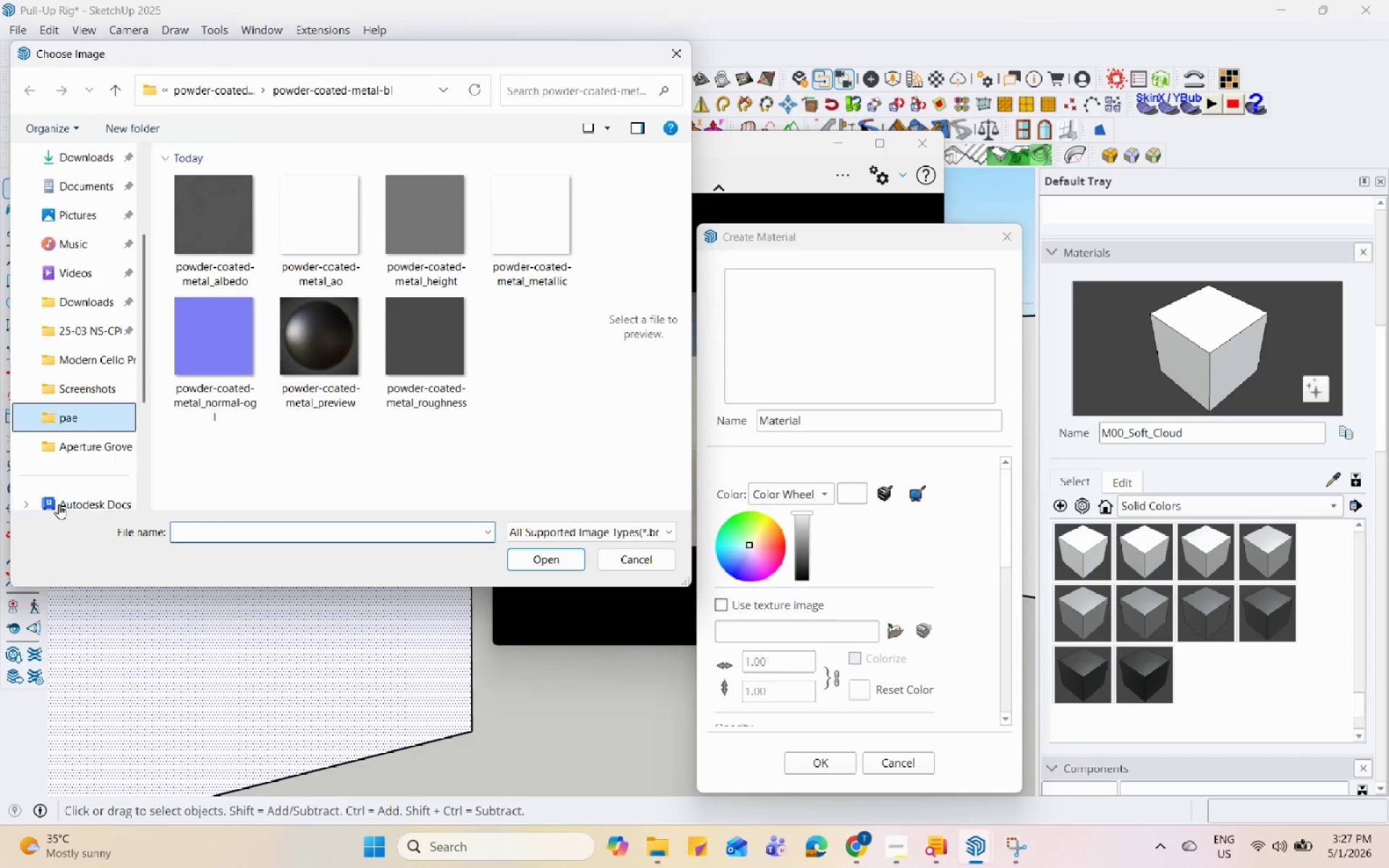 
scroll: coordinate [430, 349], scroll_direction: down, amount: 1.0
 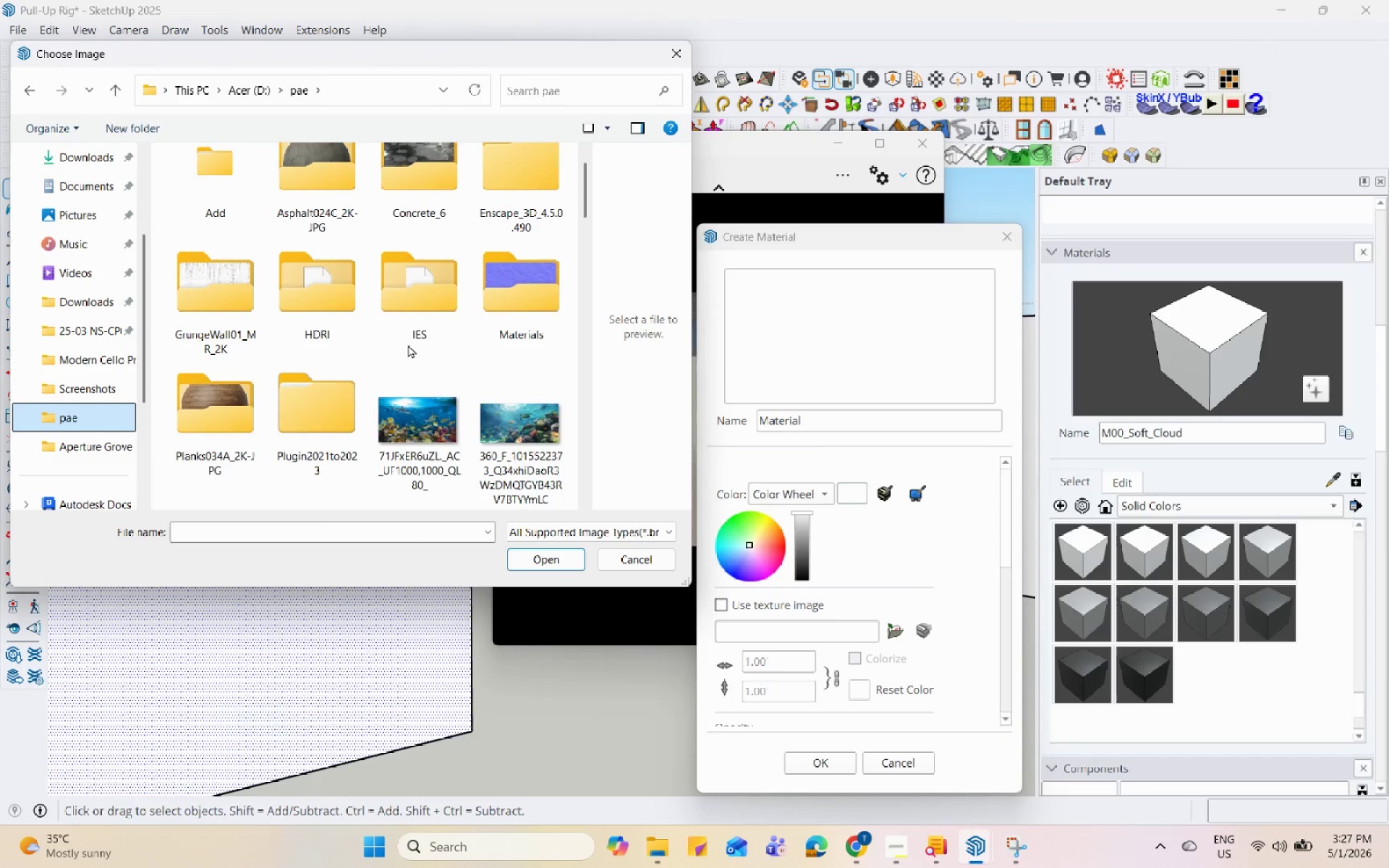 
scroll: coordinate [334, 346], scroll_direction: up, amount: 4.0
 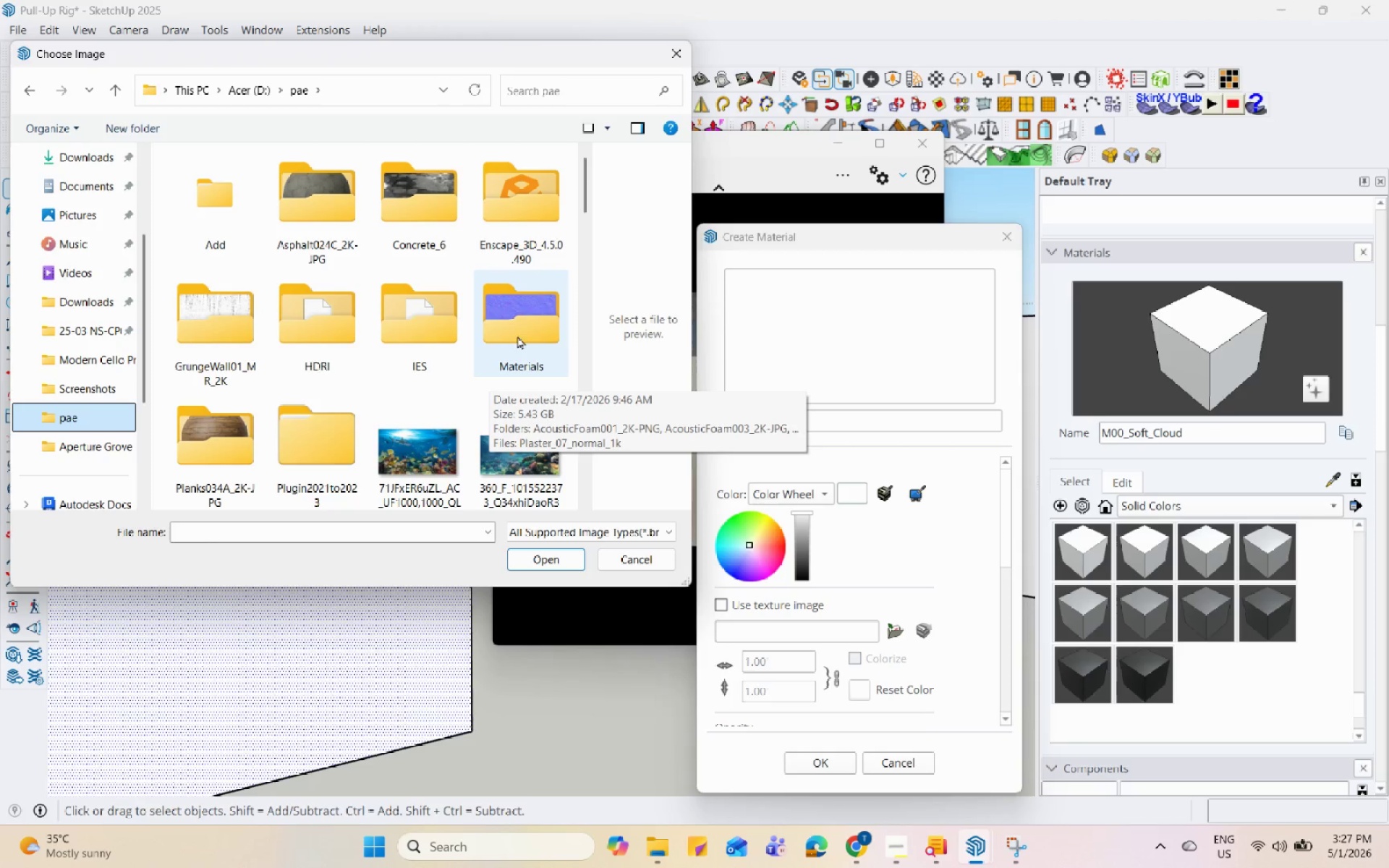 
scroll: coordinate [538, 318], scroll_direction: down, amount: 2.0
 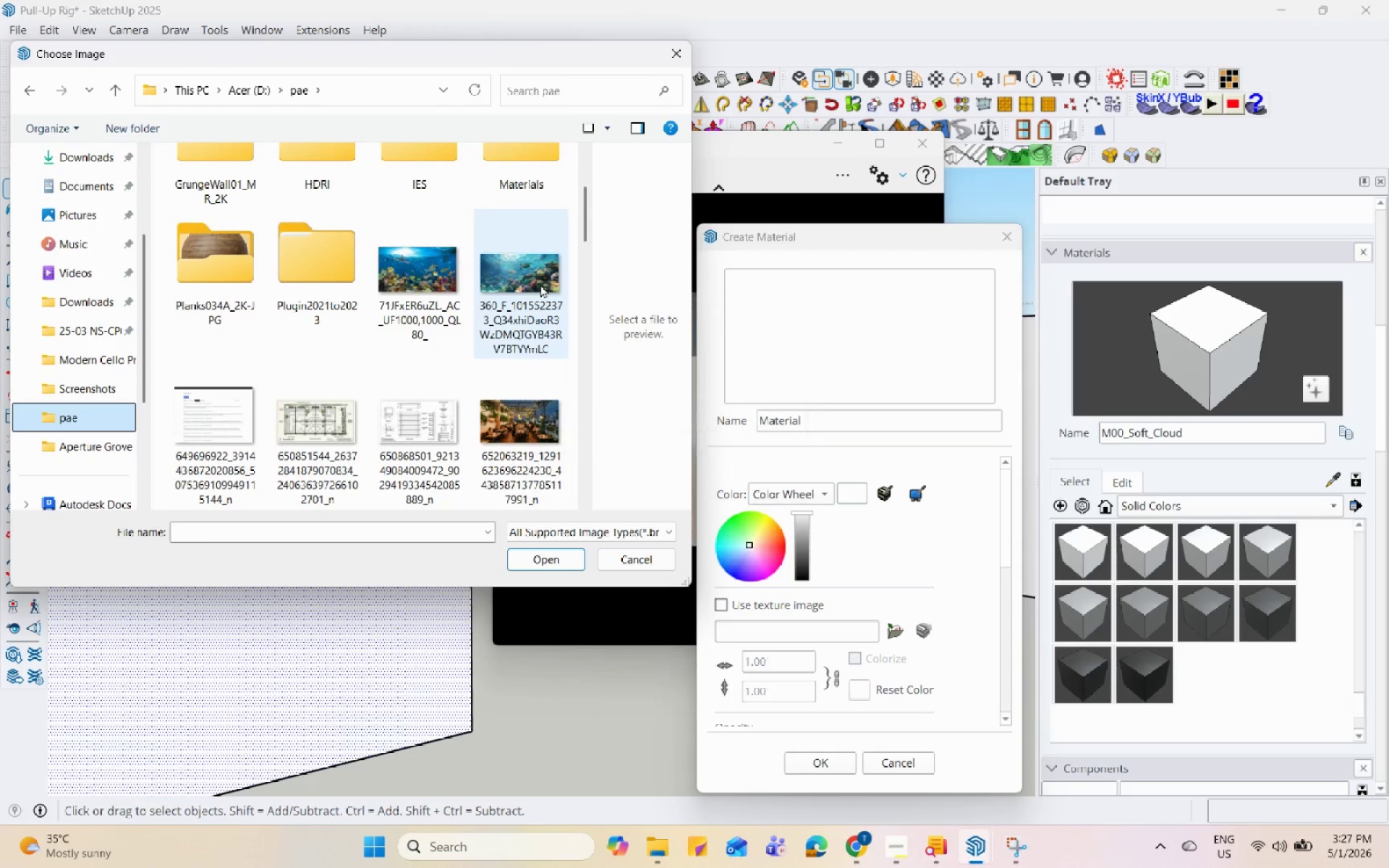 
double_click([545, 320])
 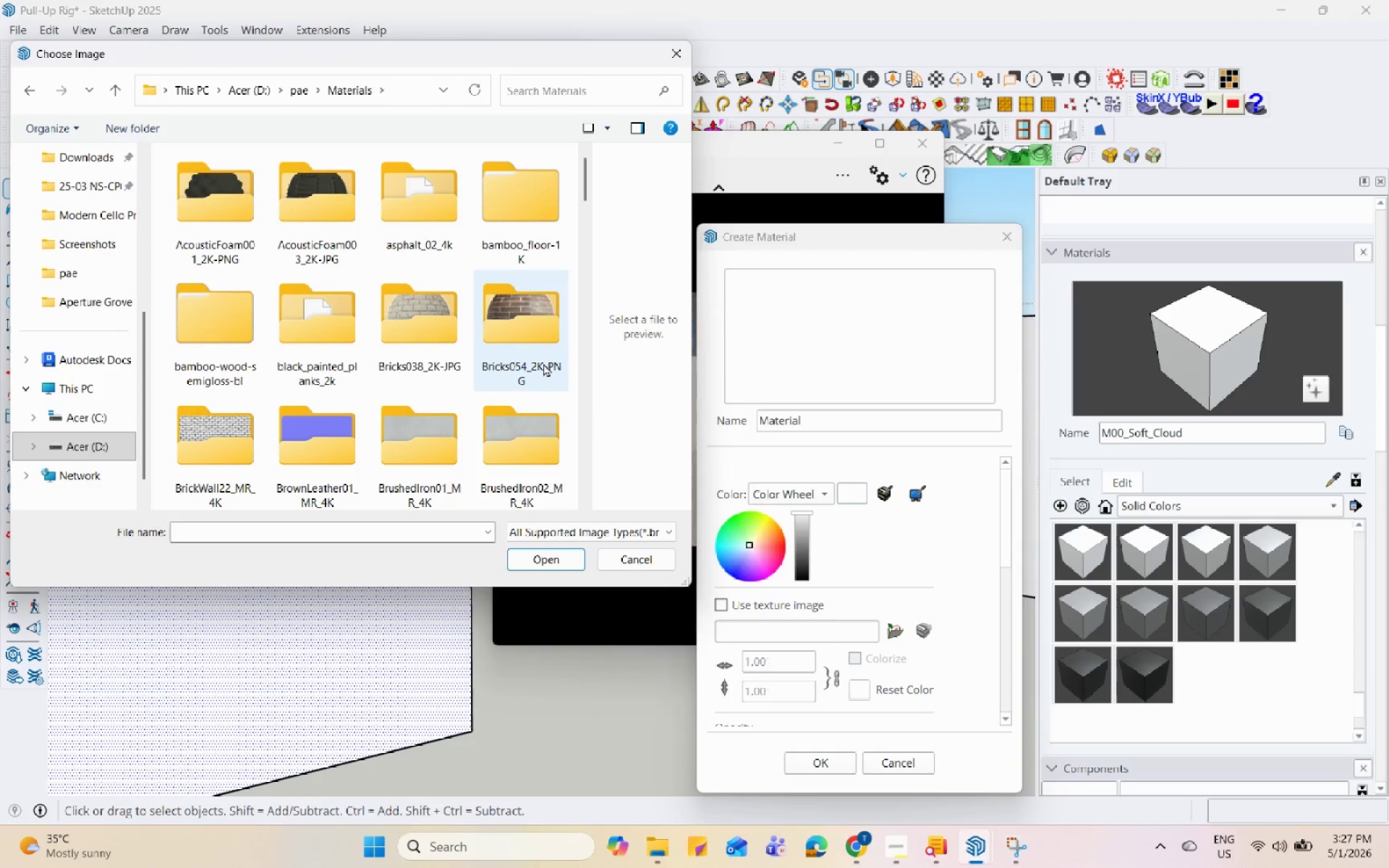 
scroll: coordinate [563, 344], scroll_direction: down, amount: 6.0
 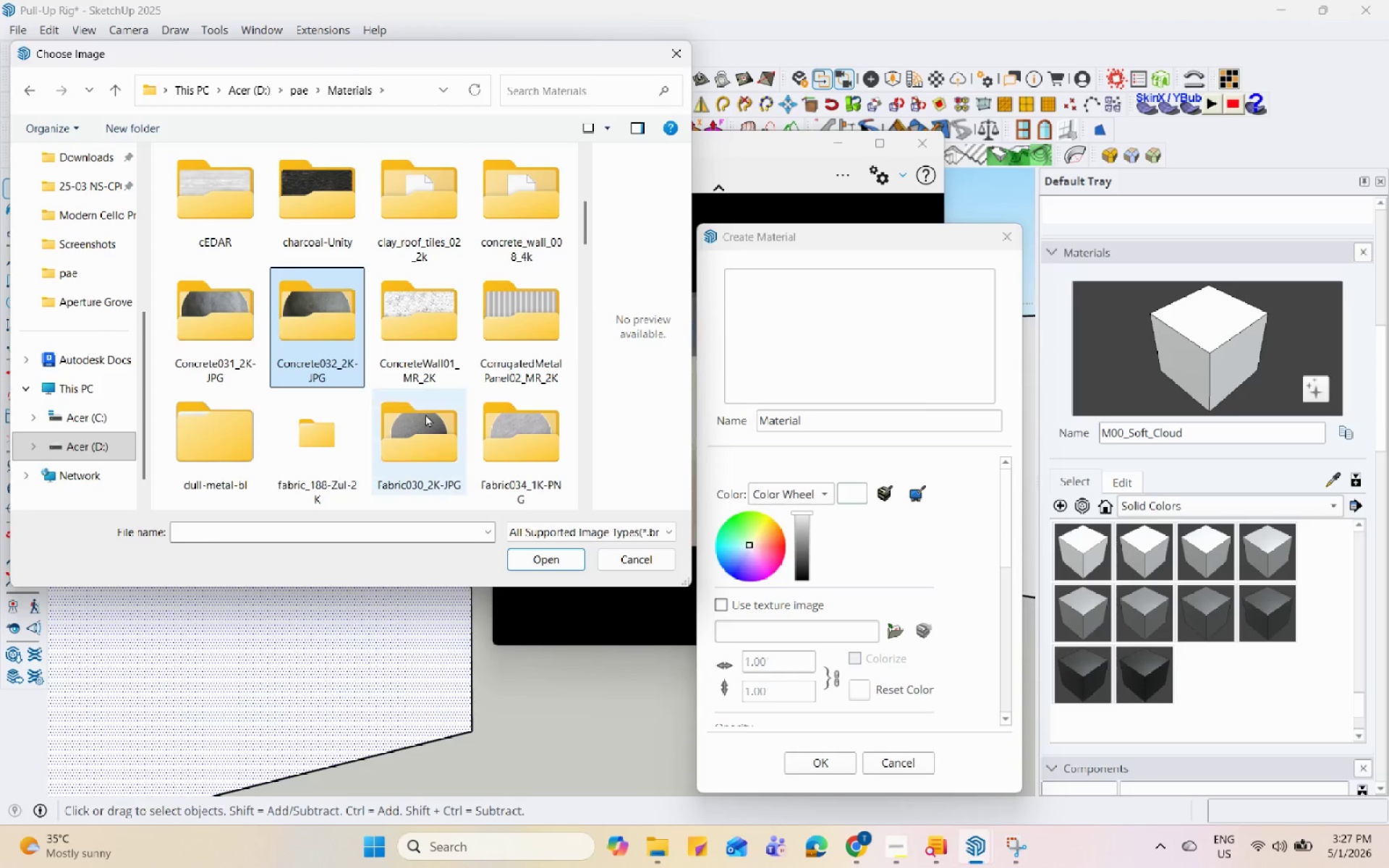 
left_click([543, 555])
 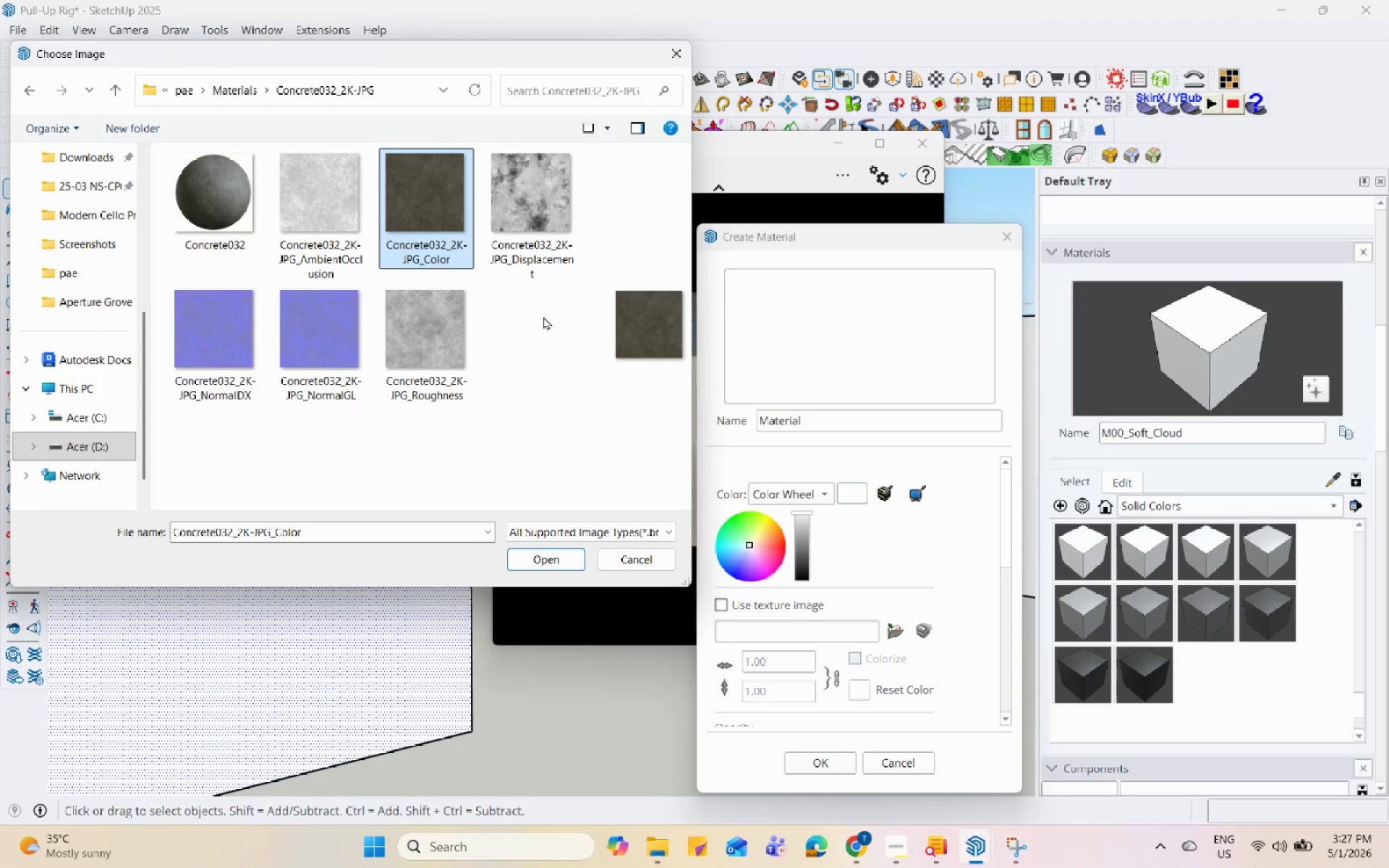 
left_click([545, 566])
 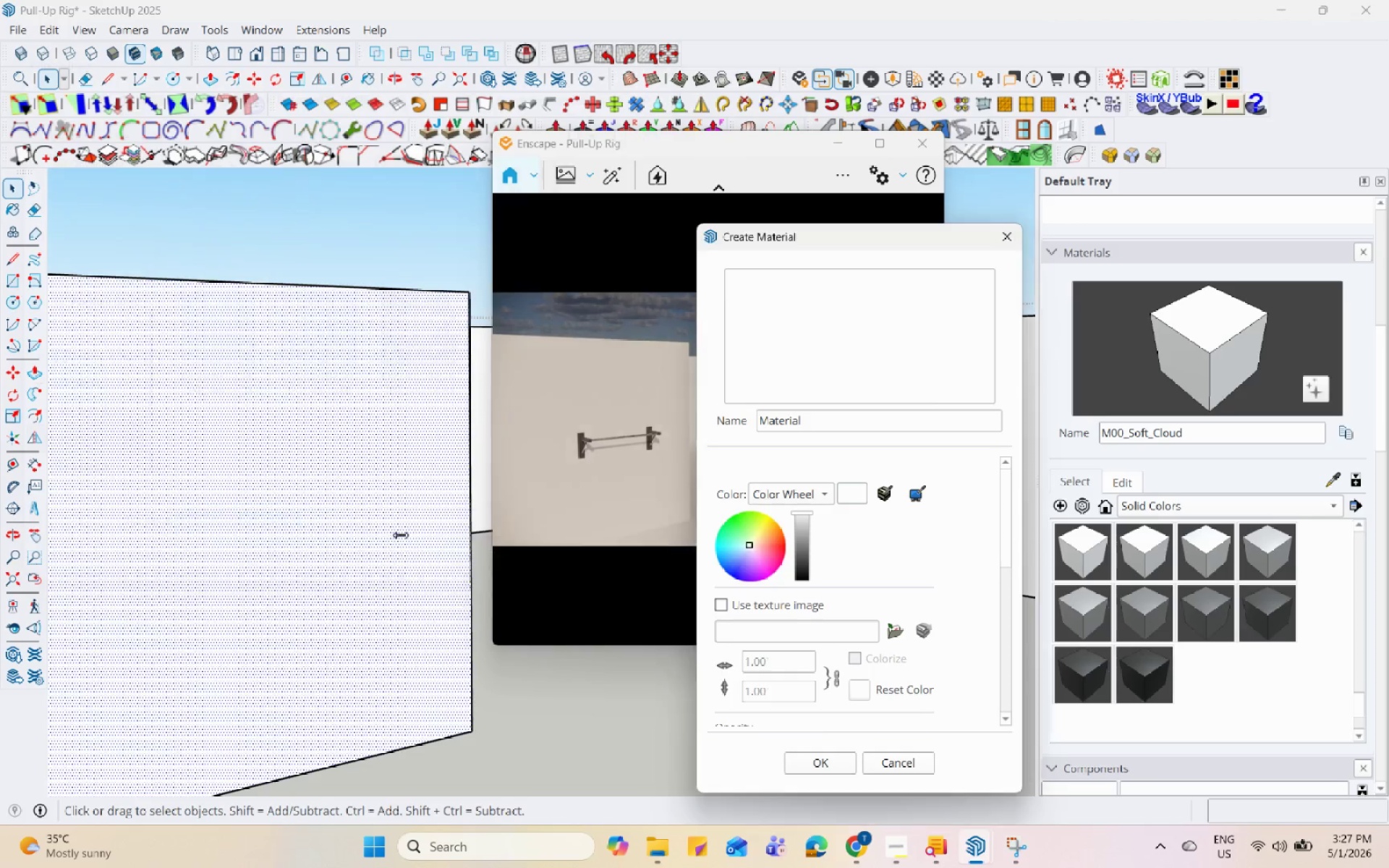 
scroll: coordinate [366, 528], scroll_direction: down, amount: 2.0
 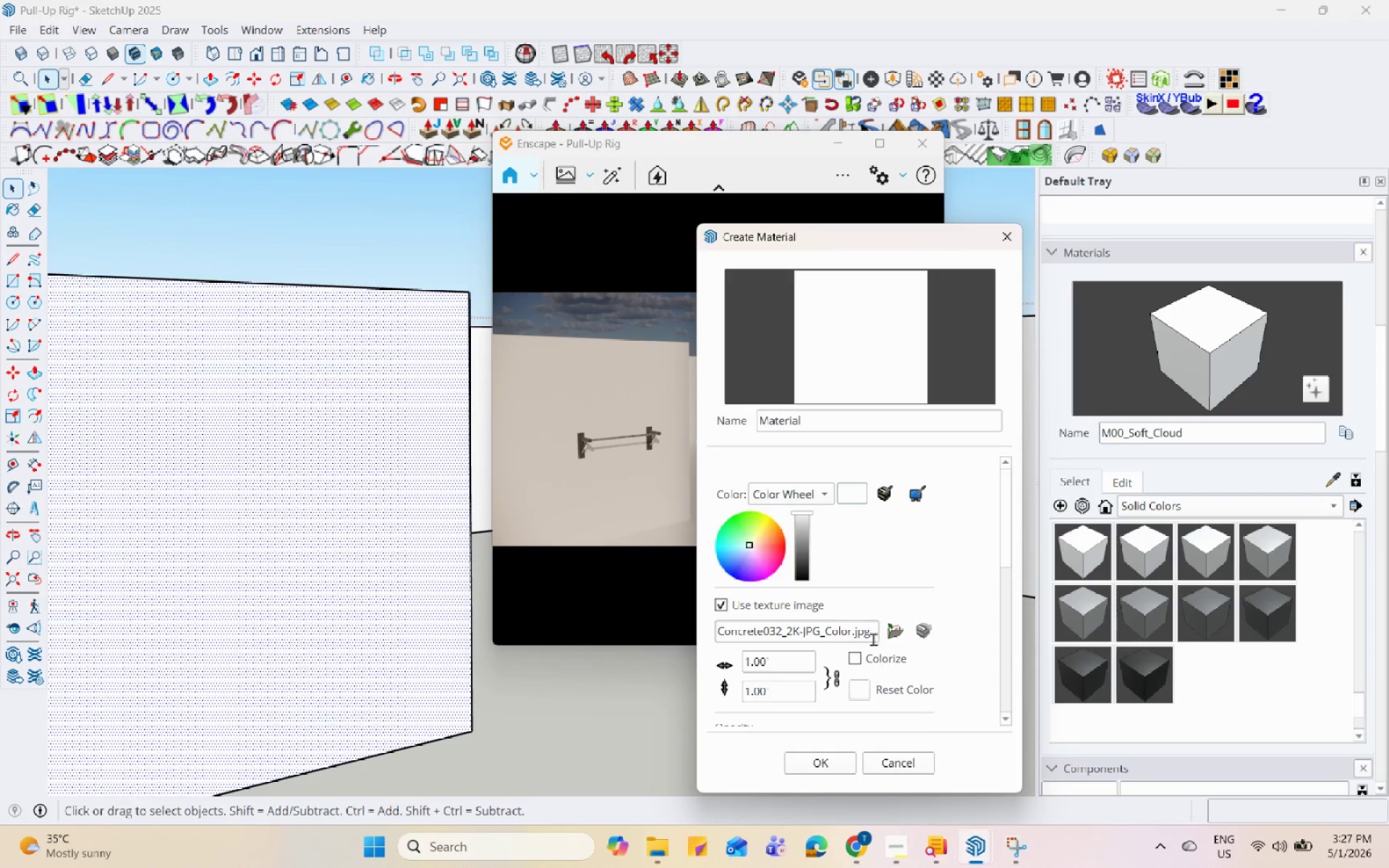 
left_click([855, 658])
 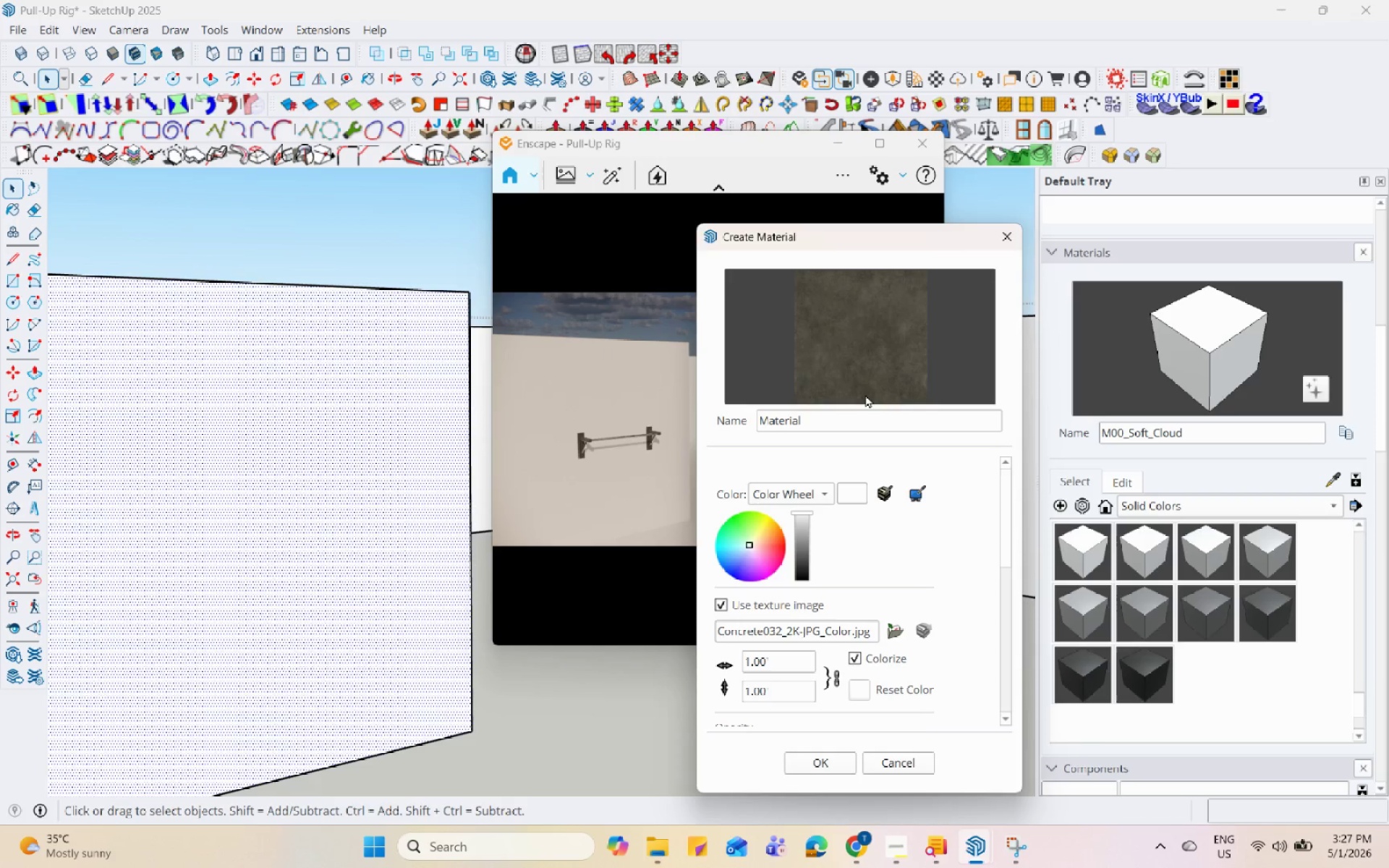 
double_click([869, 424])
 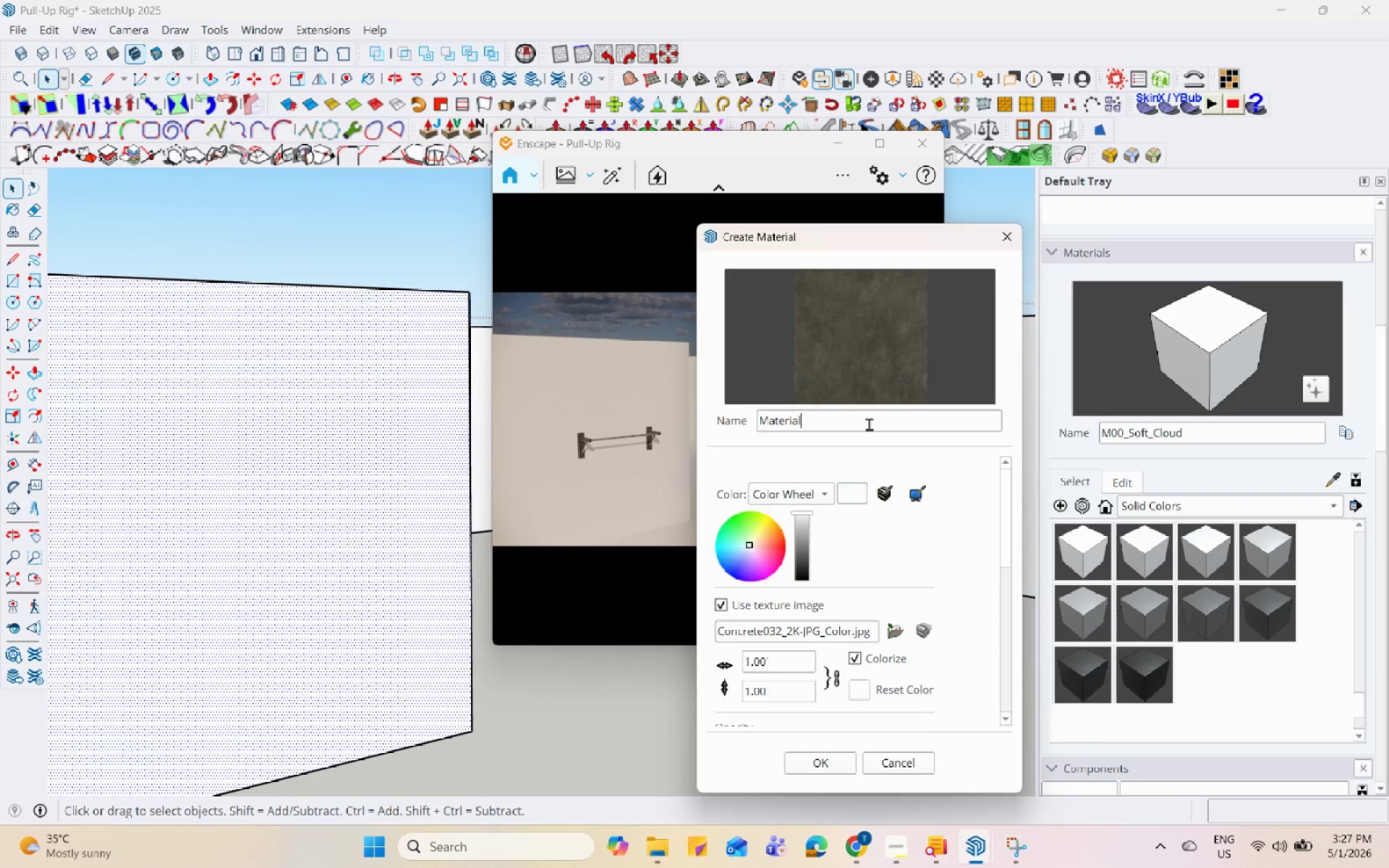 
triple_click([869, 424])
 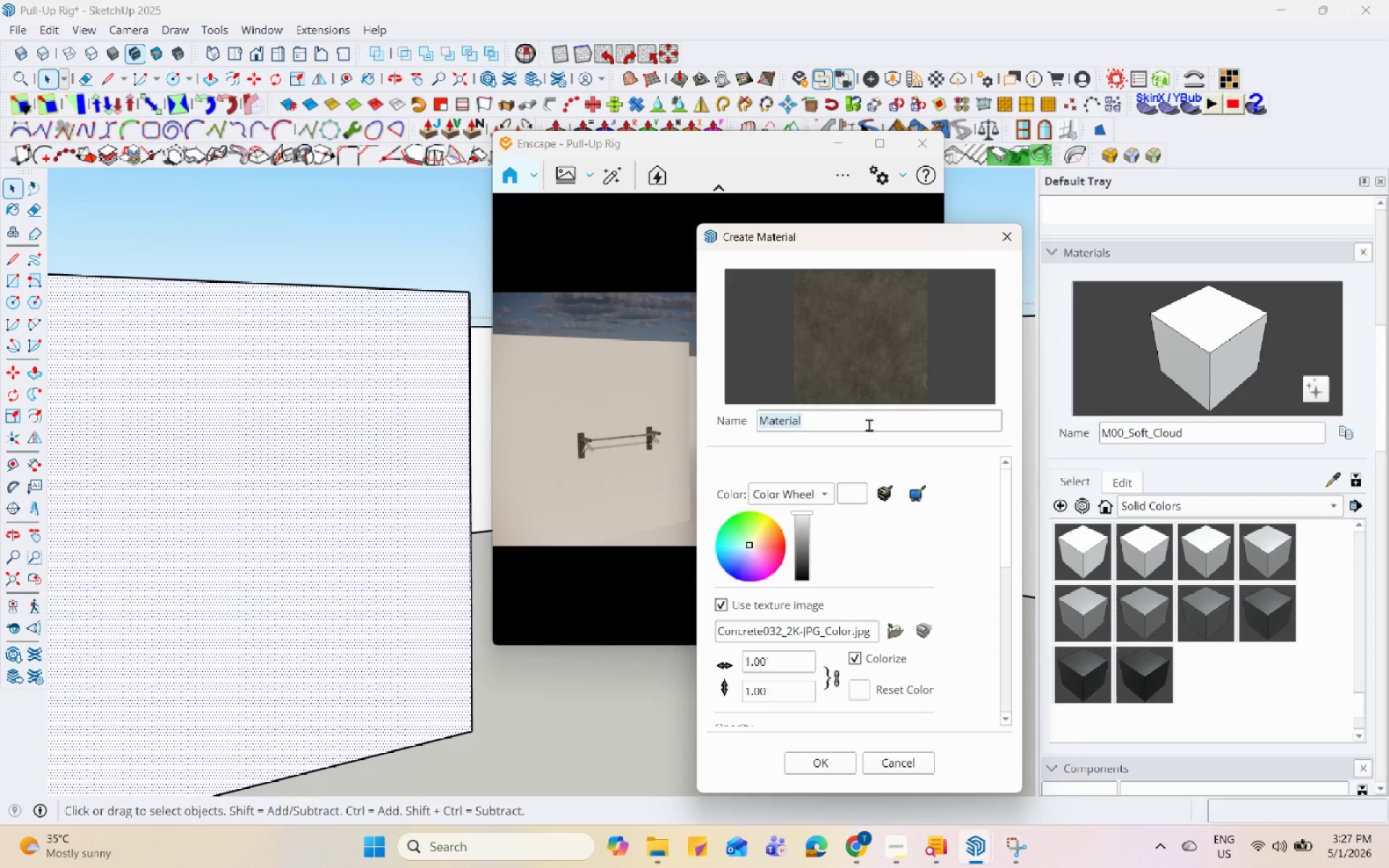 
type(Concrete)
 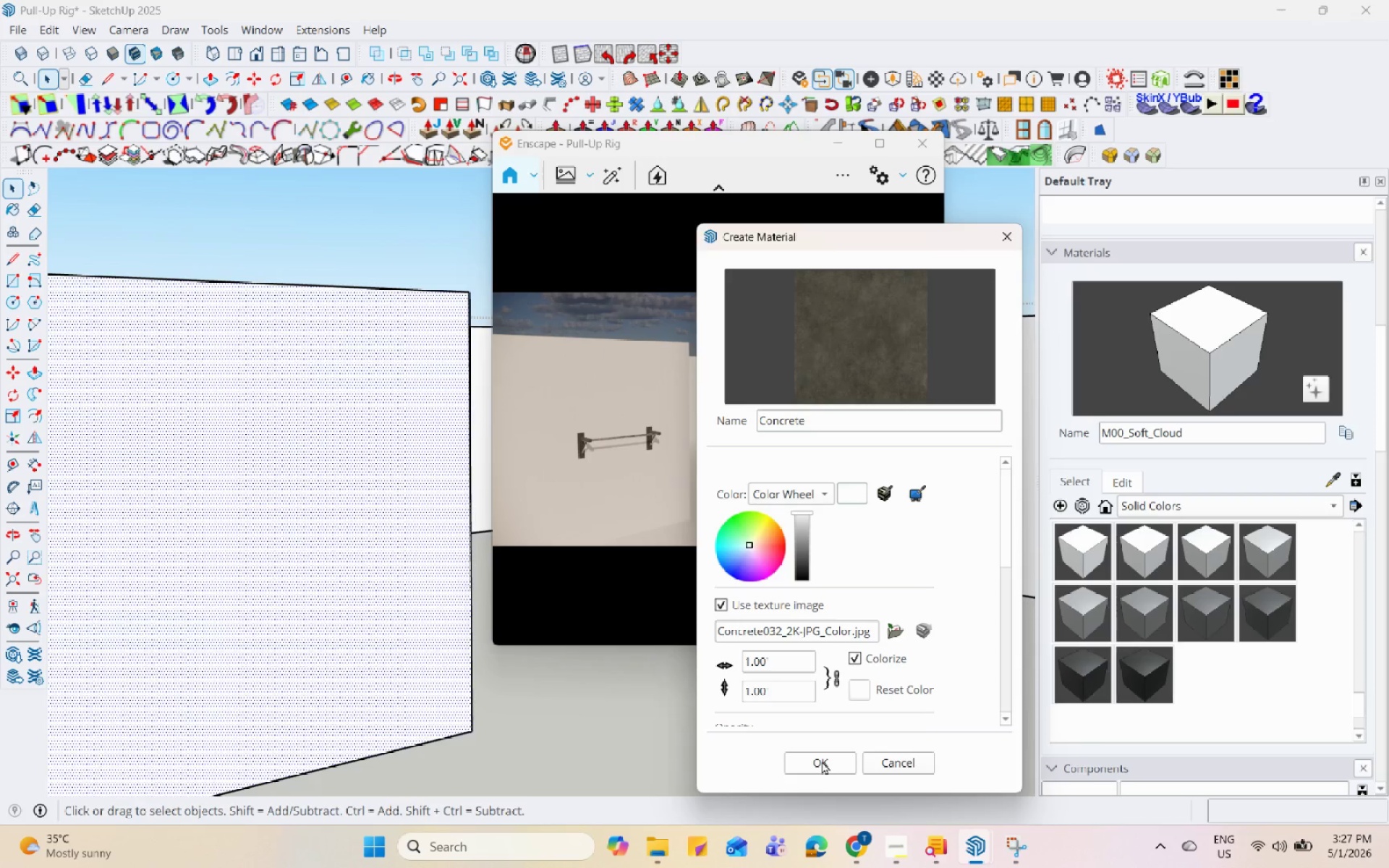 
left_click([822, 760])
 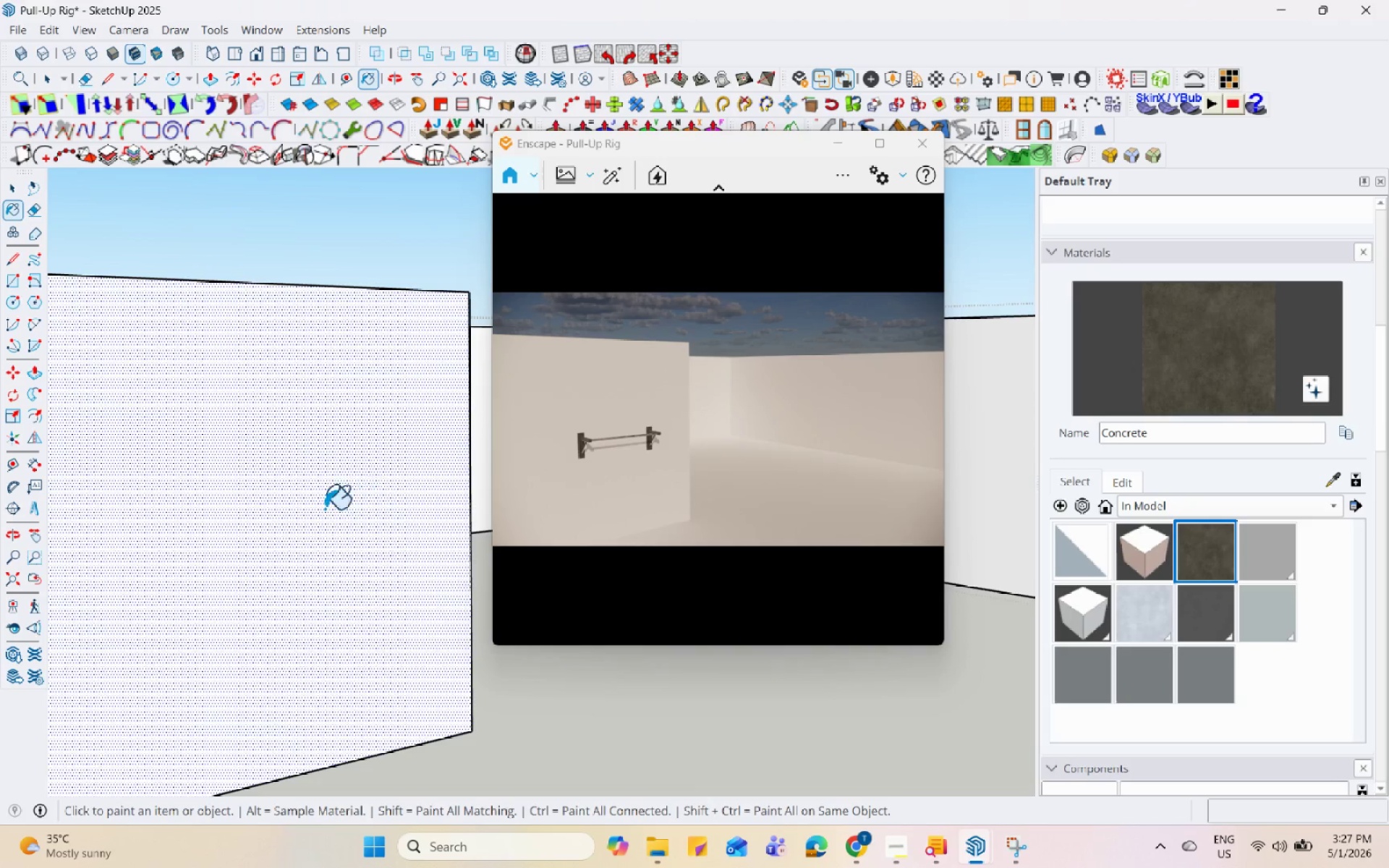 
left_click([340, 485])
 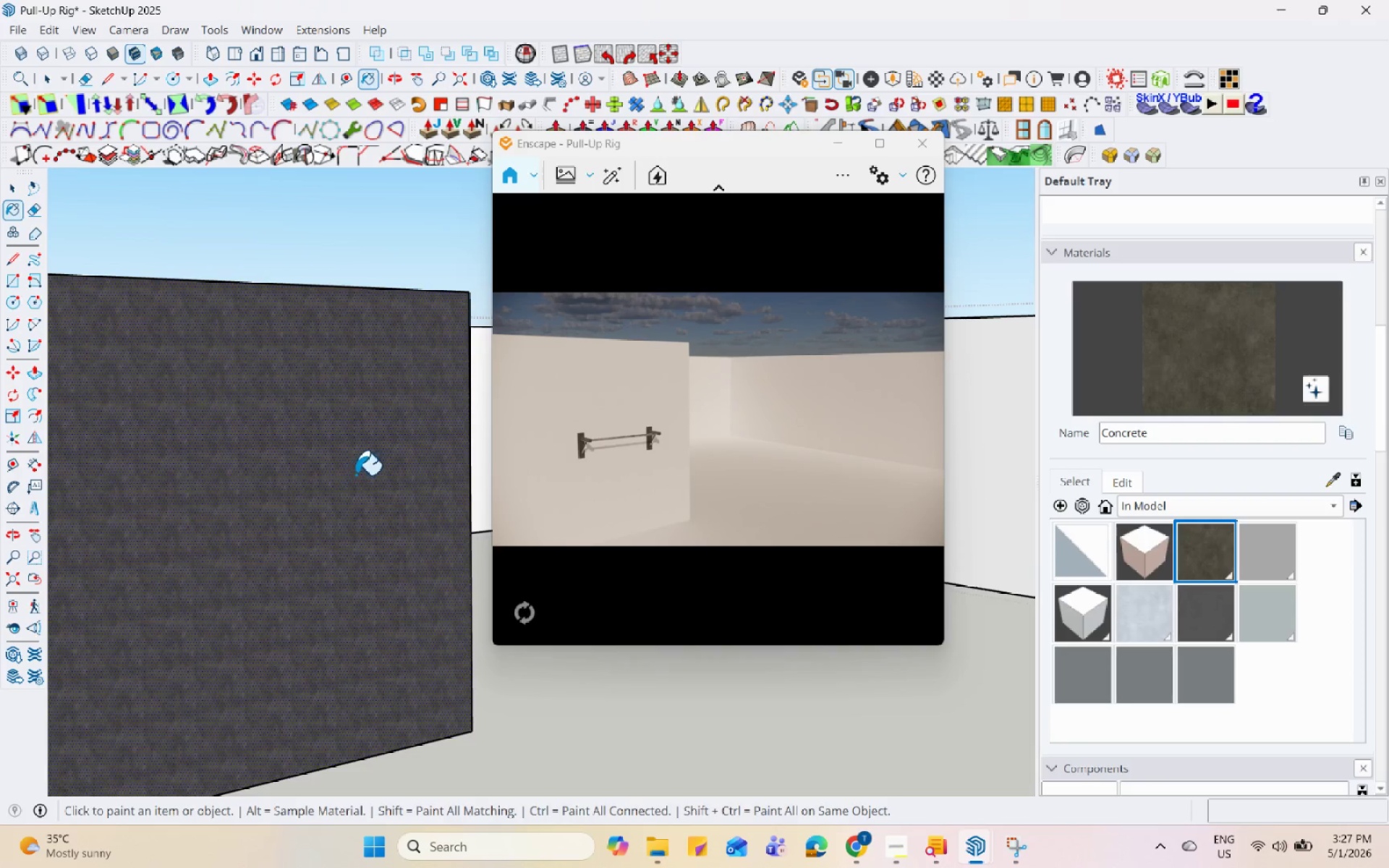 
scroll: coordinate [227, 500], scroll_direction: up, amount: 14.0
 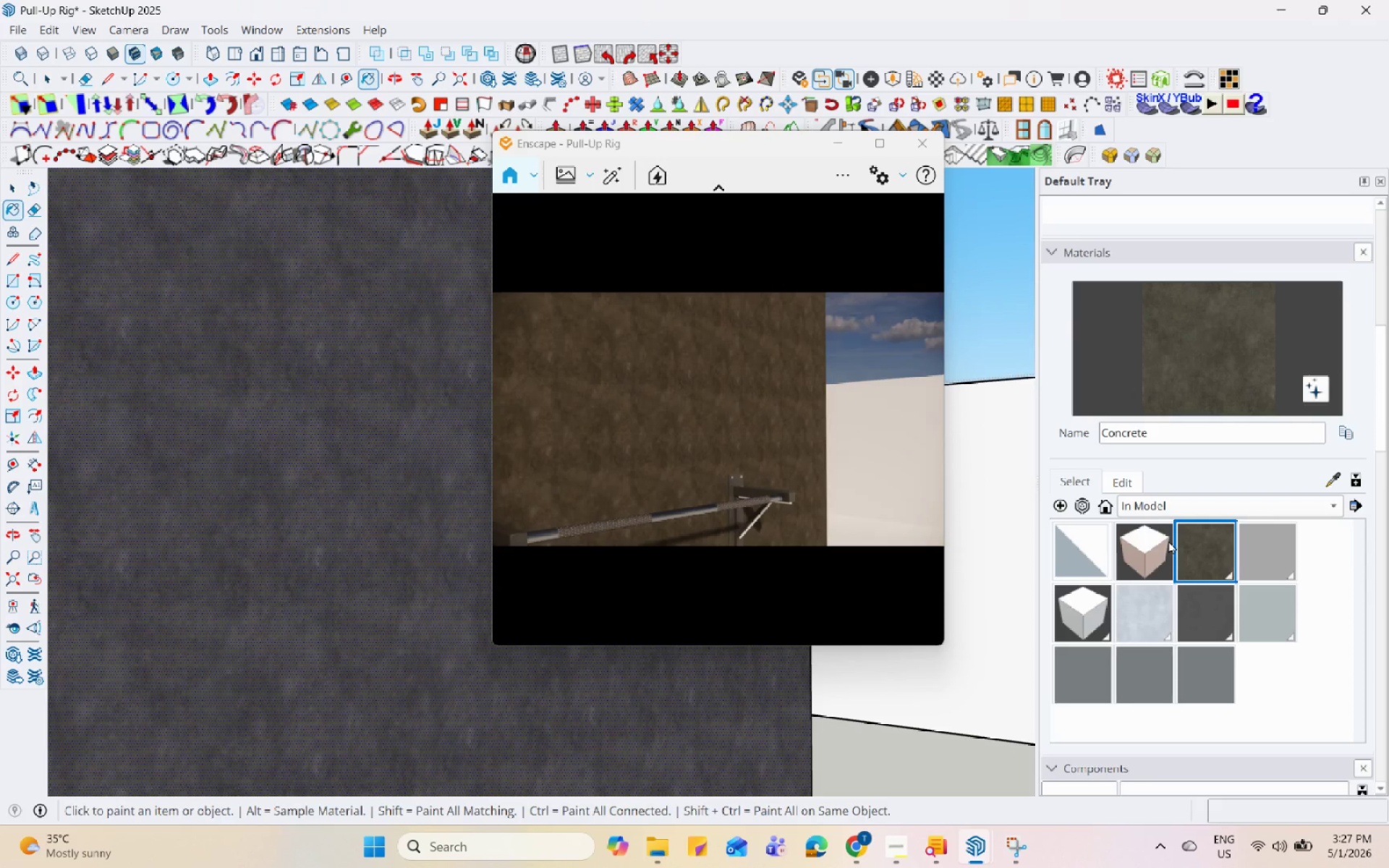 
left_click([1136, 480])
 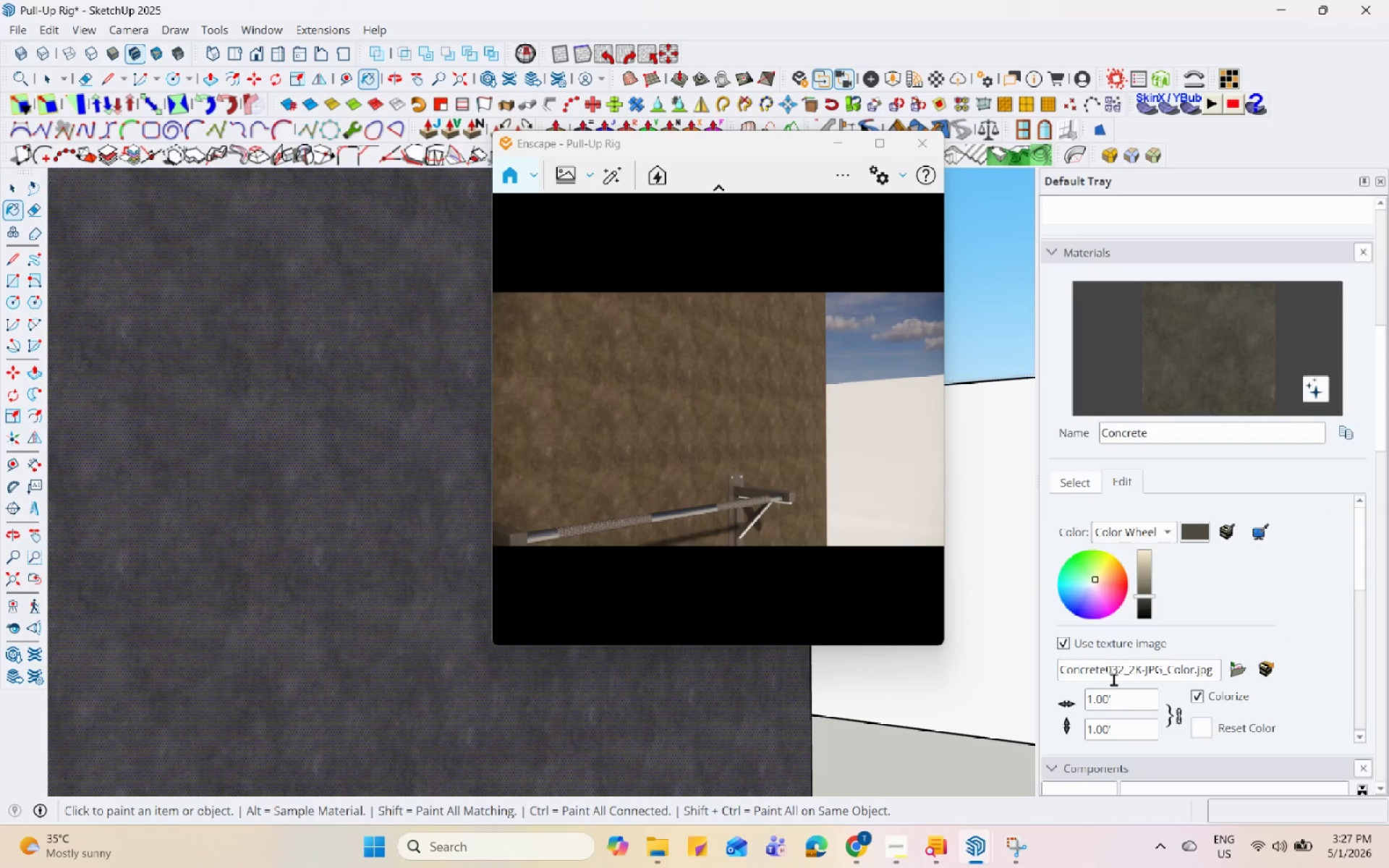 
left_click_drag(start_coordinate=[1122, 693], to_coordinate=[1047, 698])
 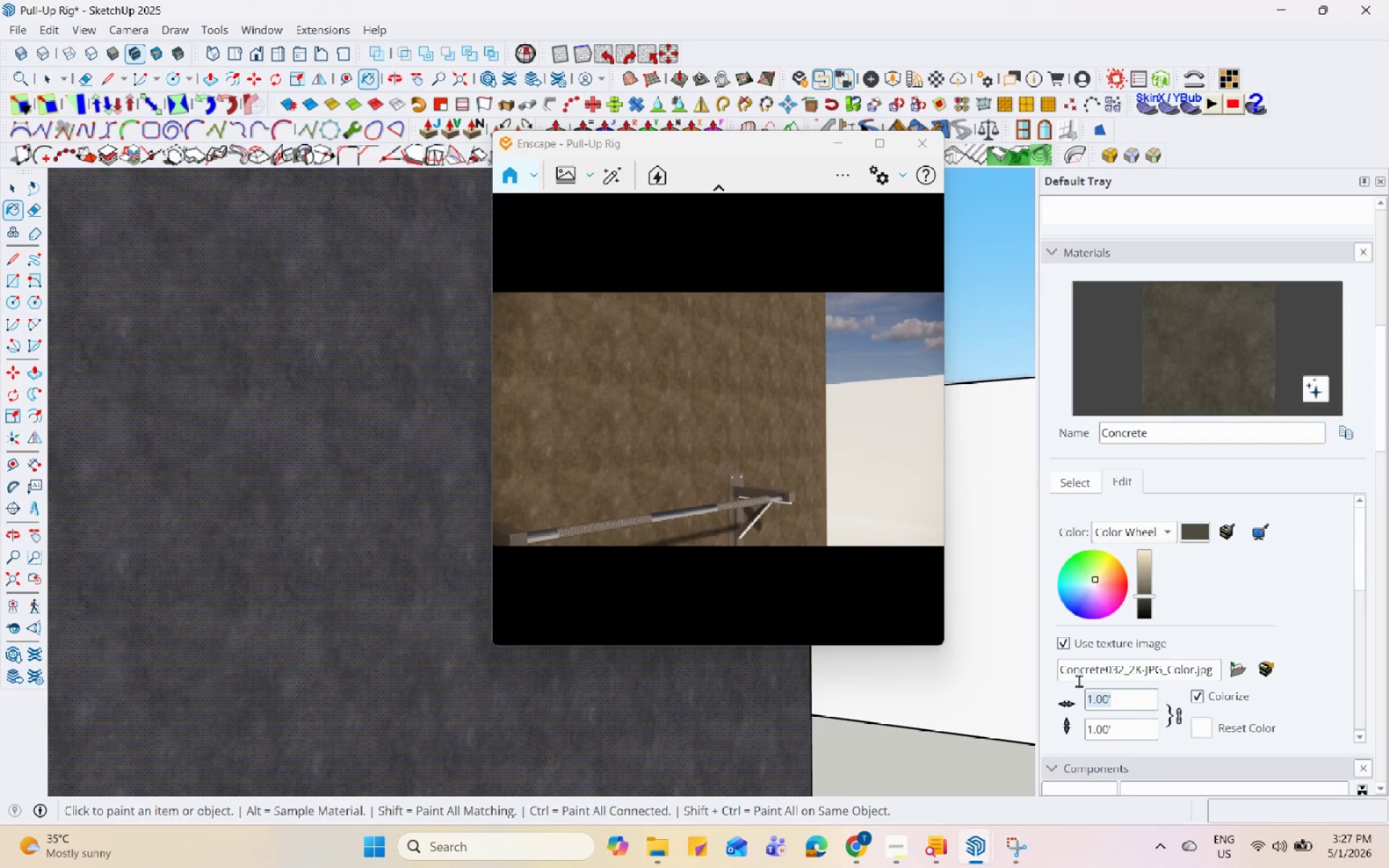 
key(Numpad3)
 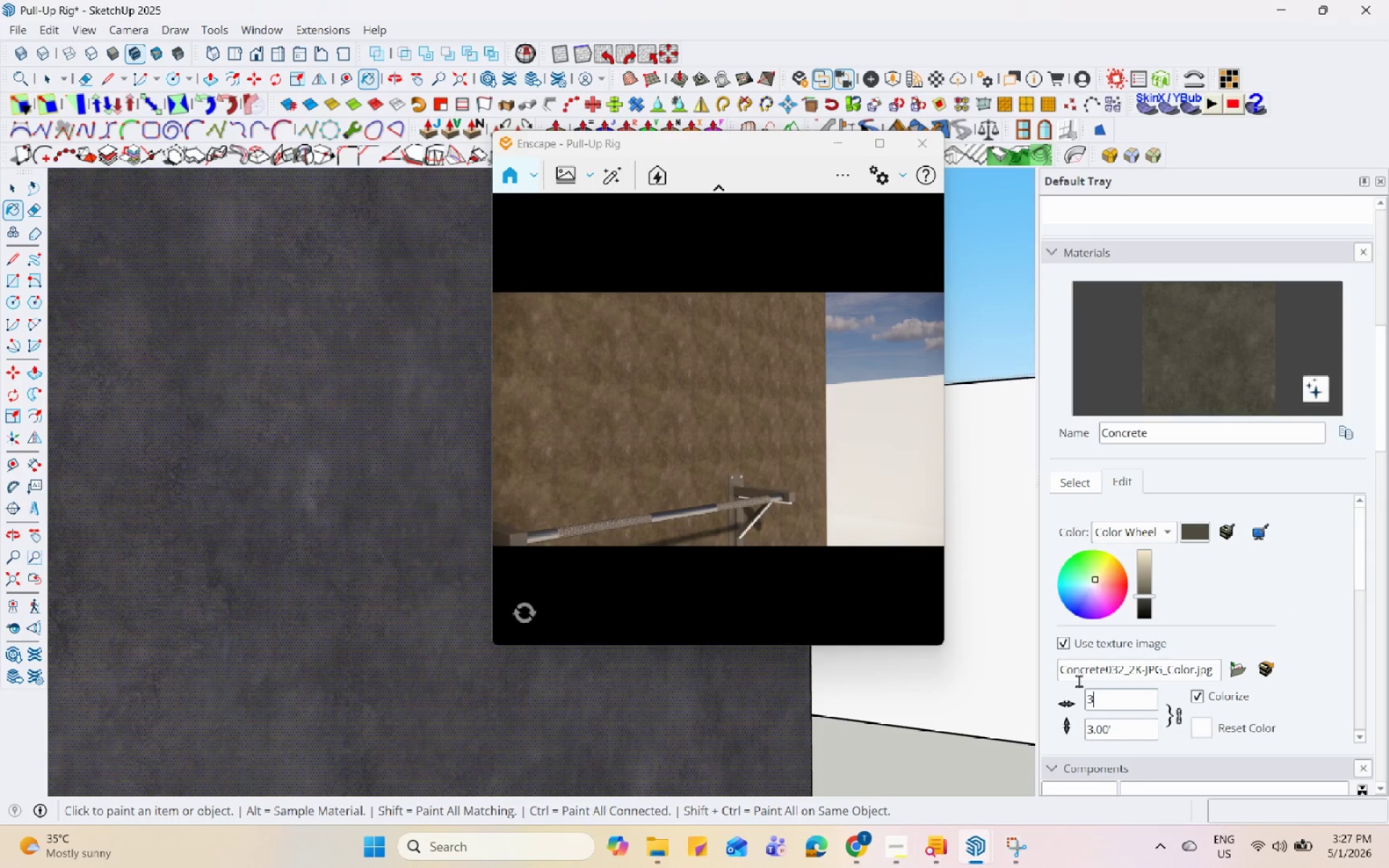 
key(Enter)
 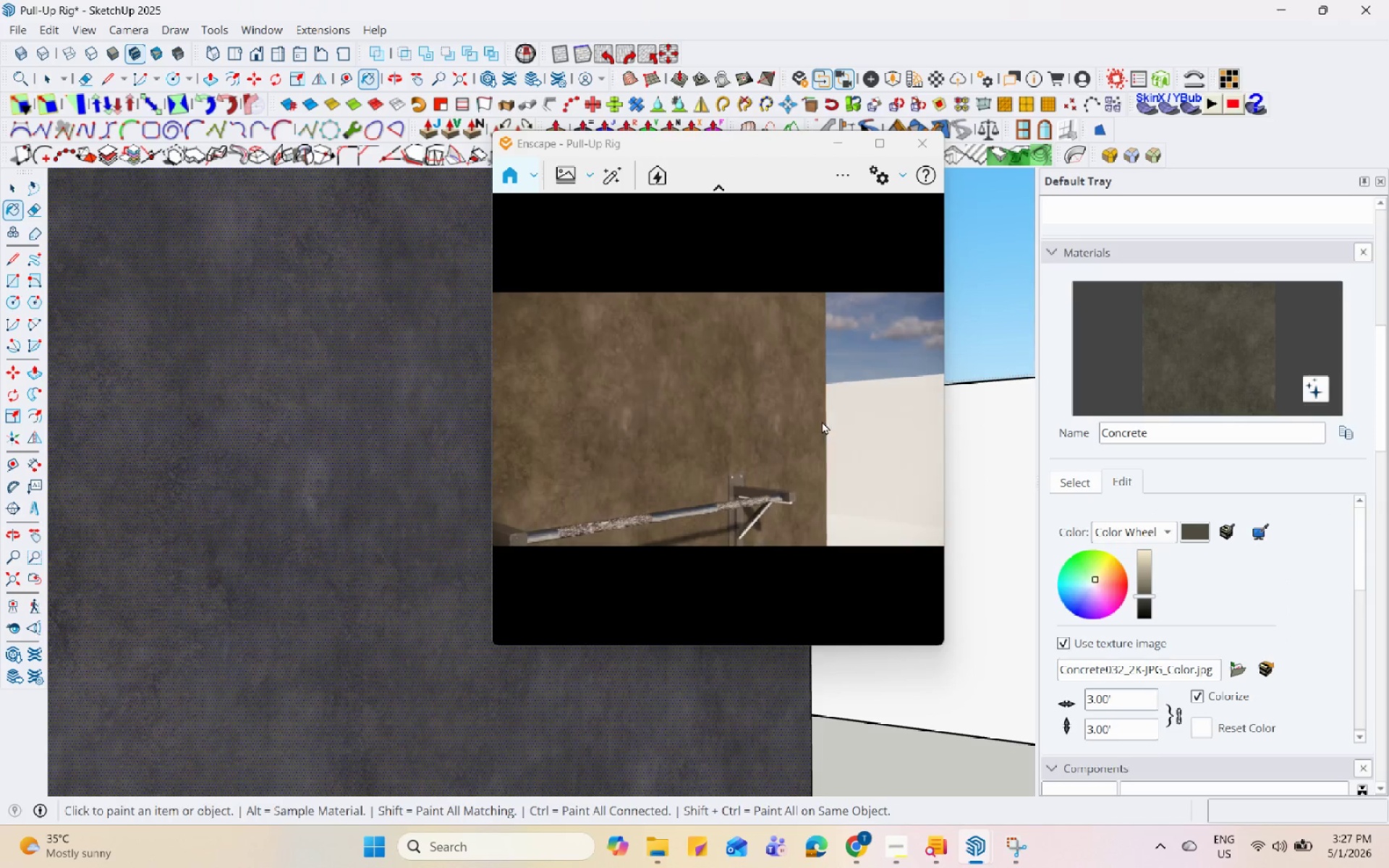 
scroll: coordinate [278, 414], scroll_direction: down, amount: 5.0
 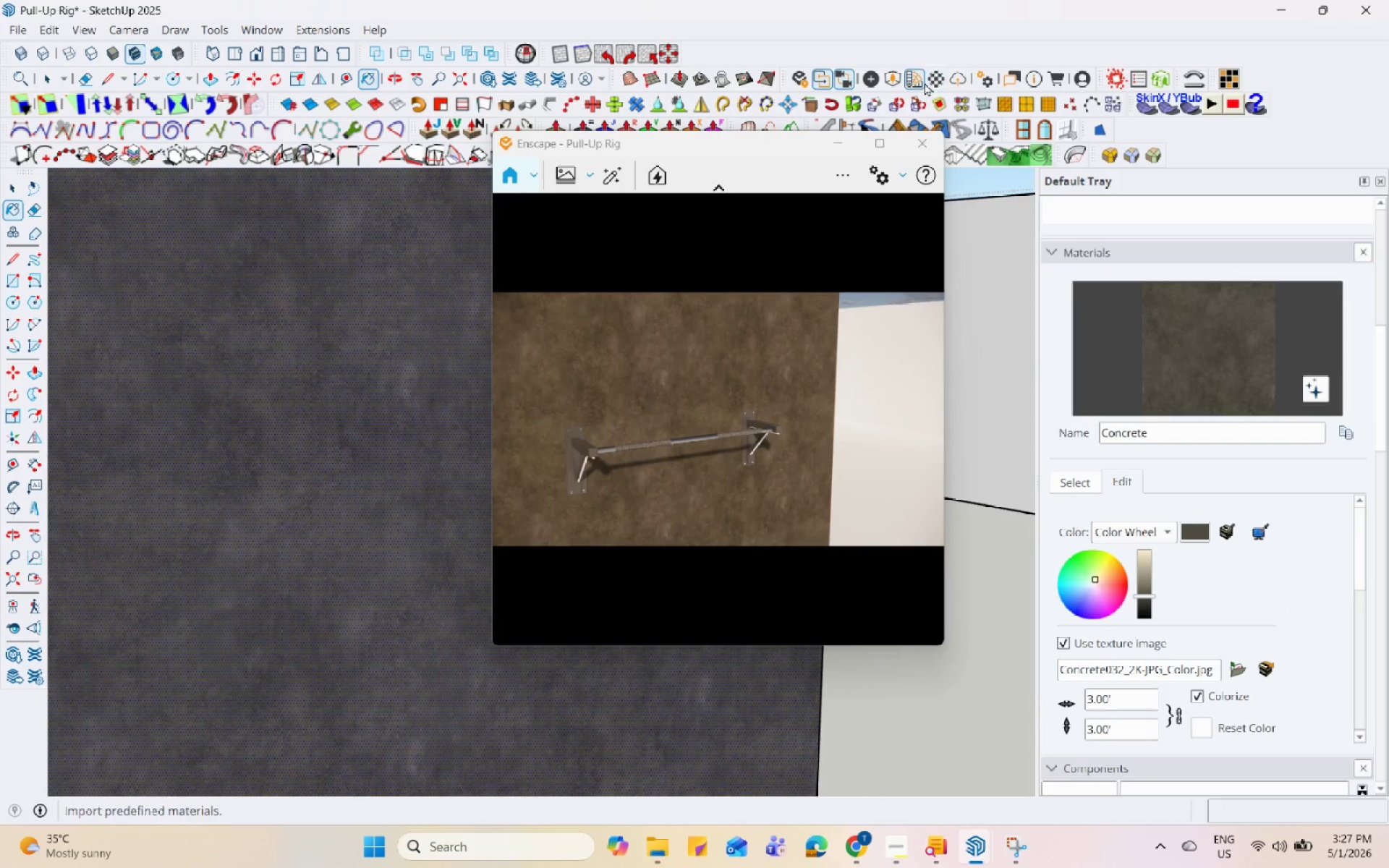 
left_click([931, 80])
 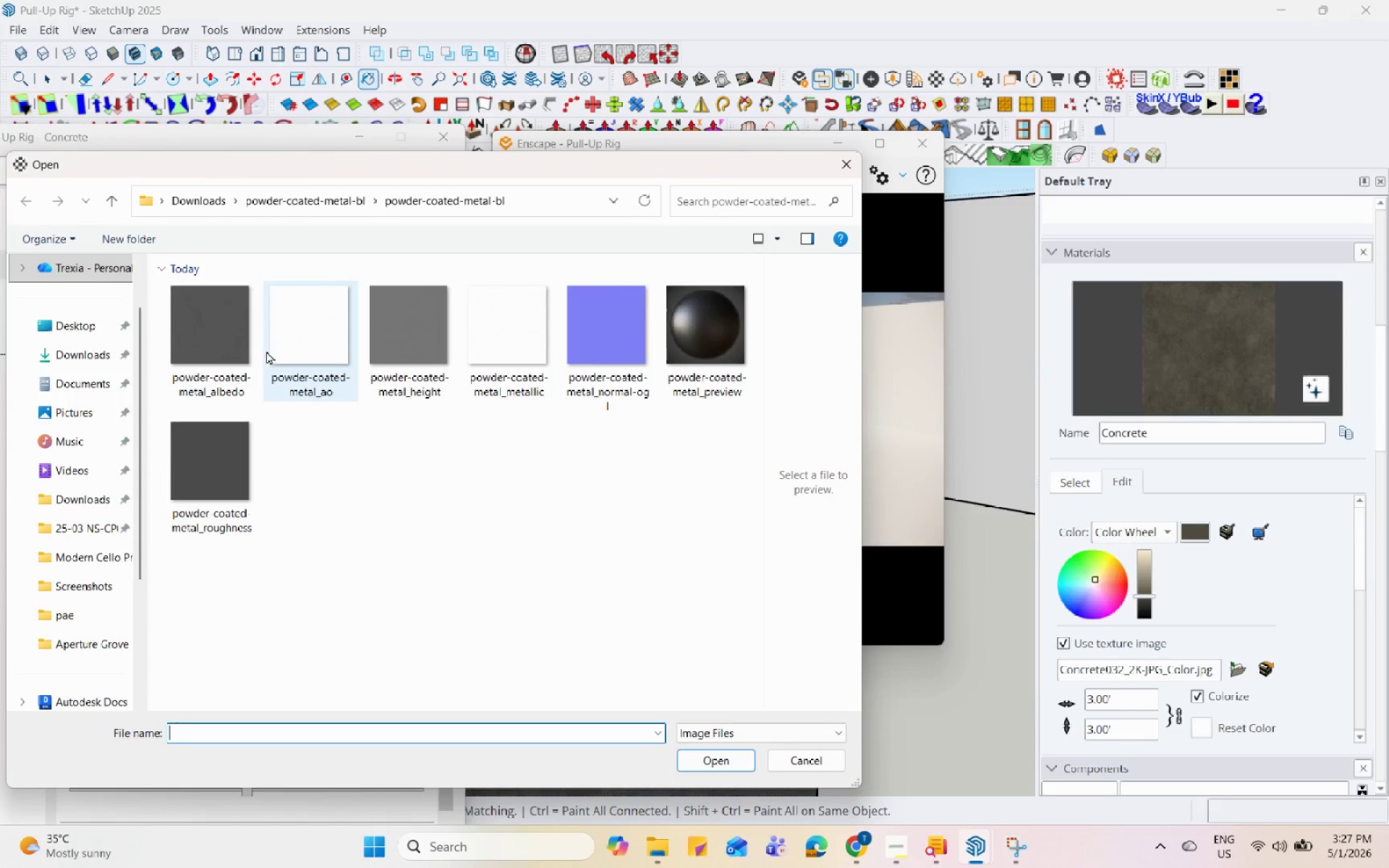 
scroll: coordinate [60, 626], scroll_direction: down, amount: 1.0
 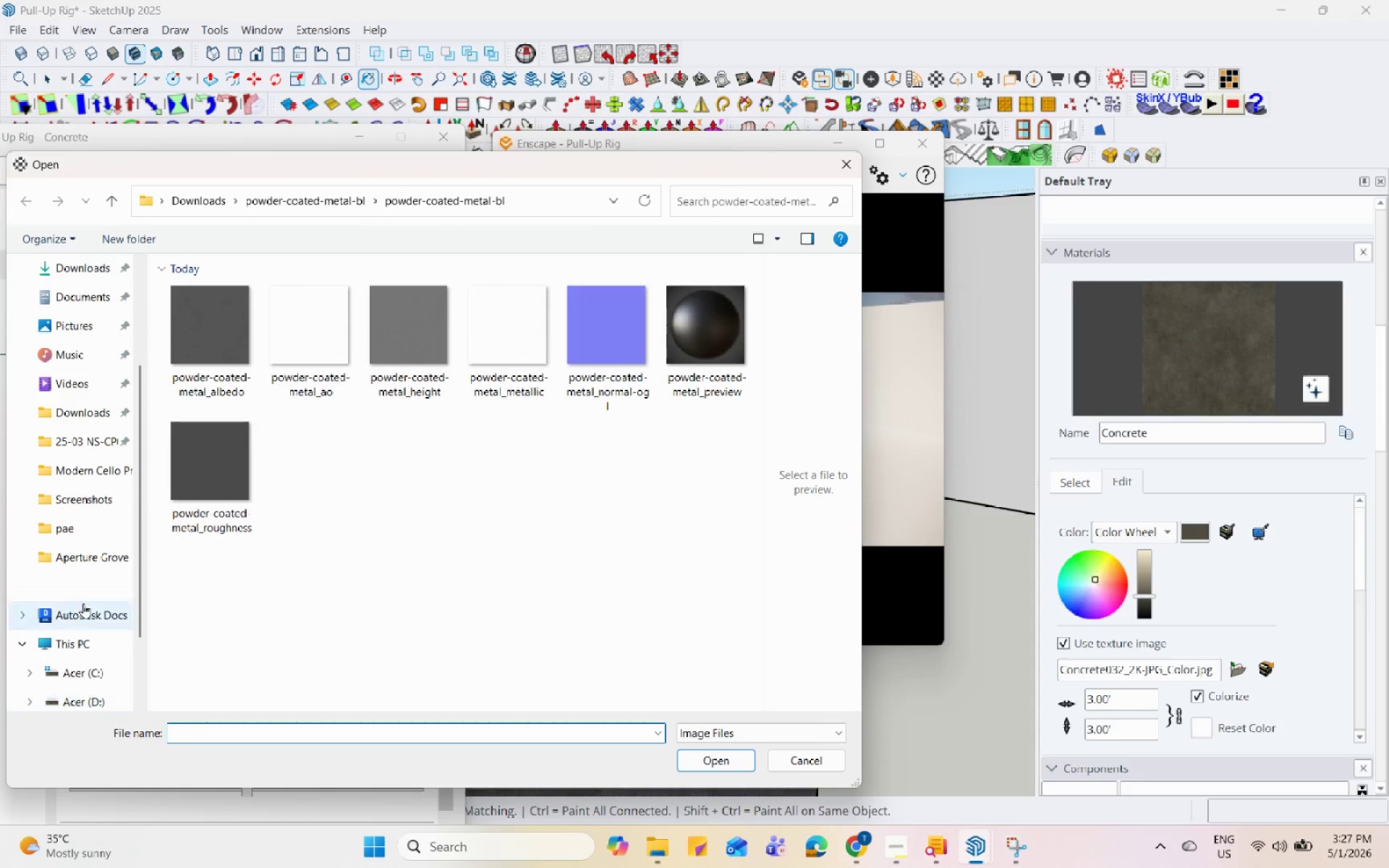 
left_click([75, 536])
 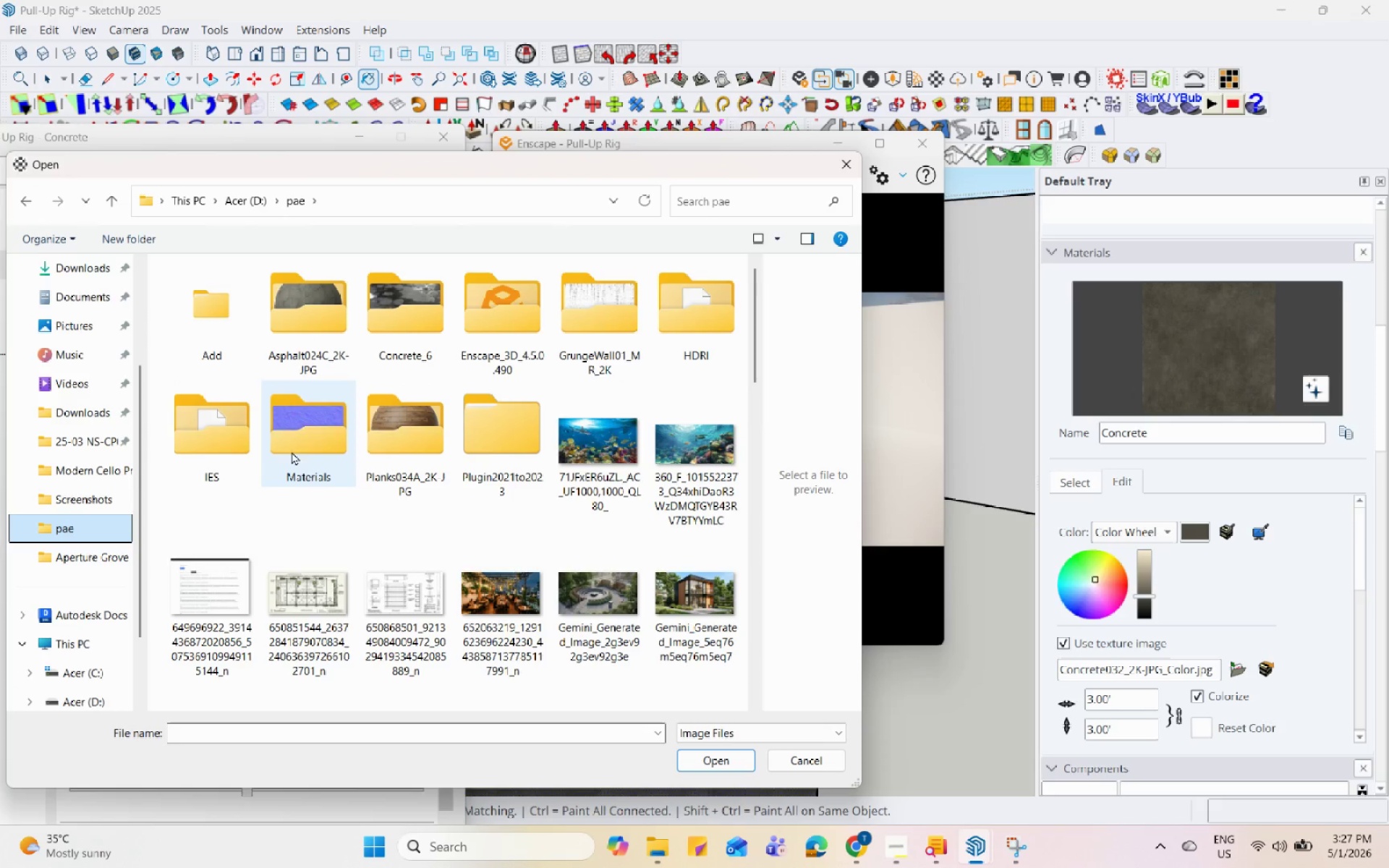 
double_click([300, 444])
 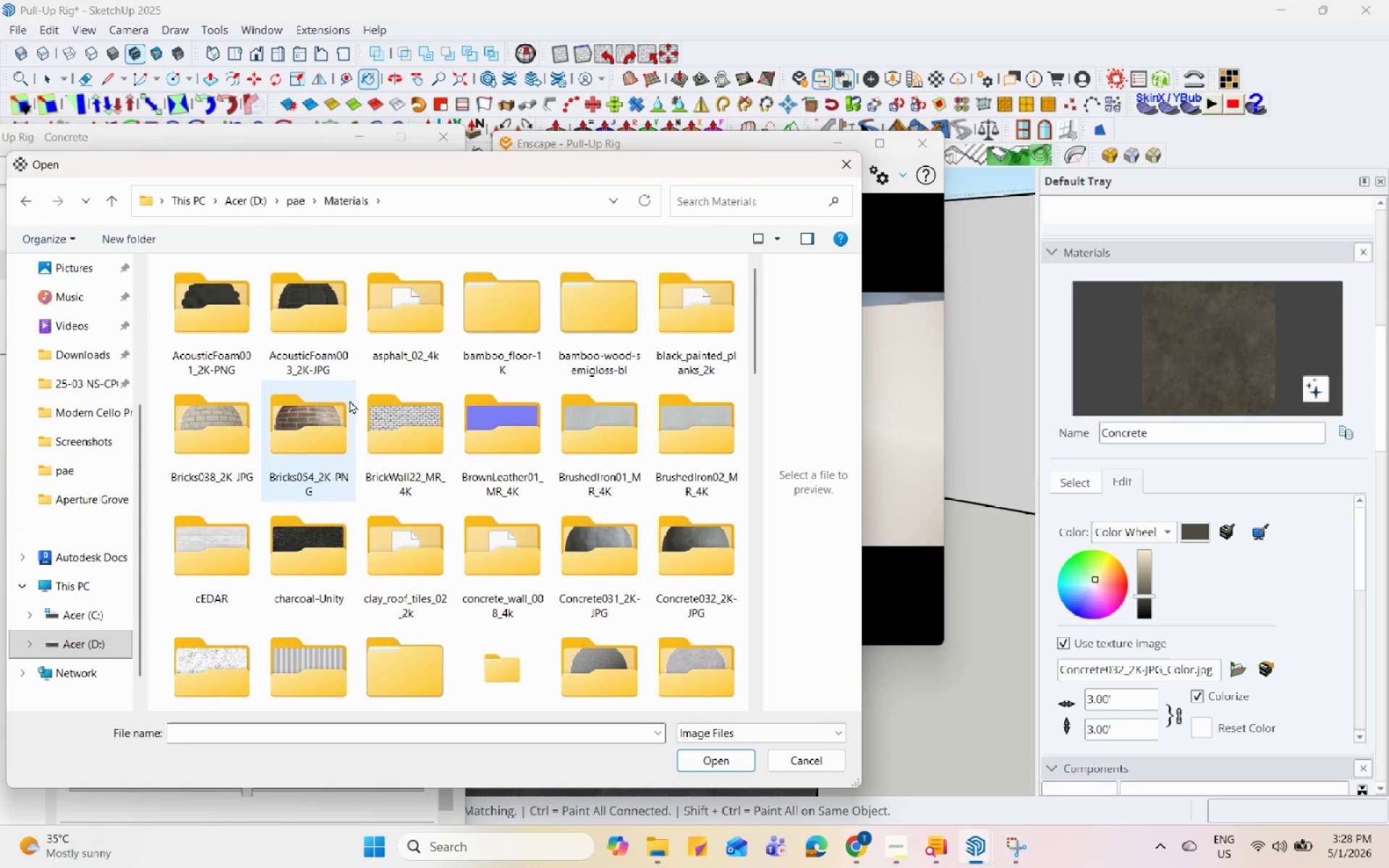 
scroll: coordinate [606, 463], scroll_direction: down, amount: 1.0
 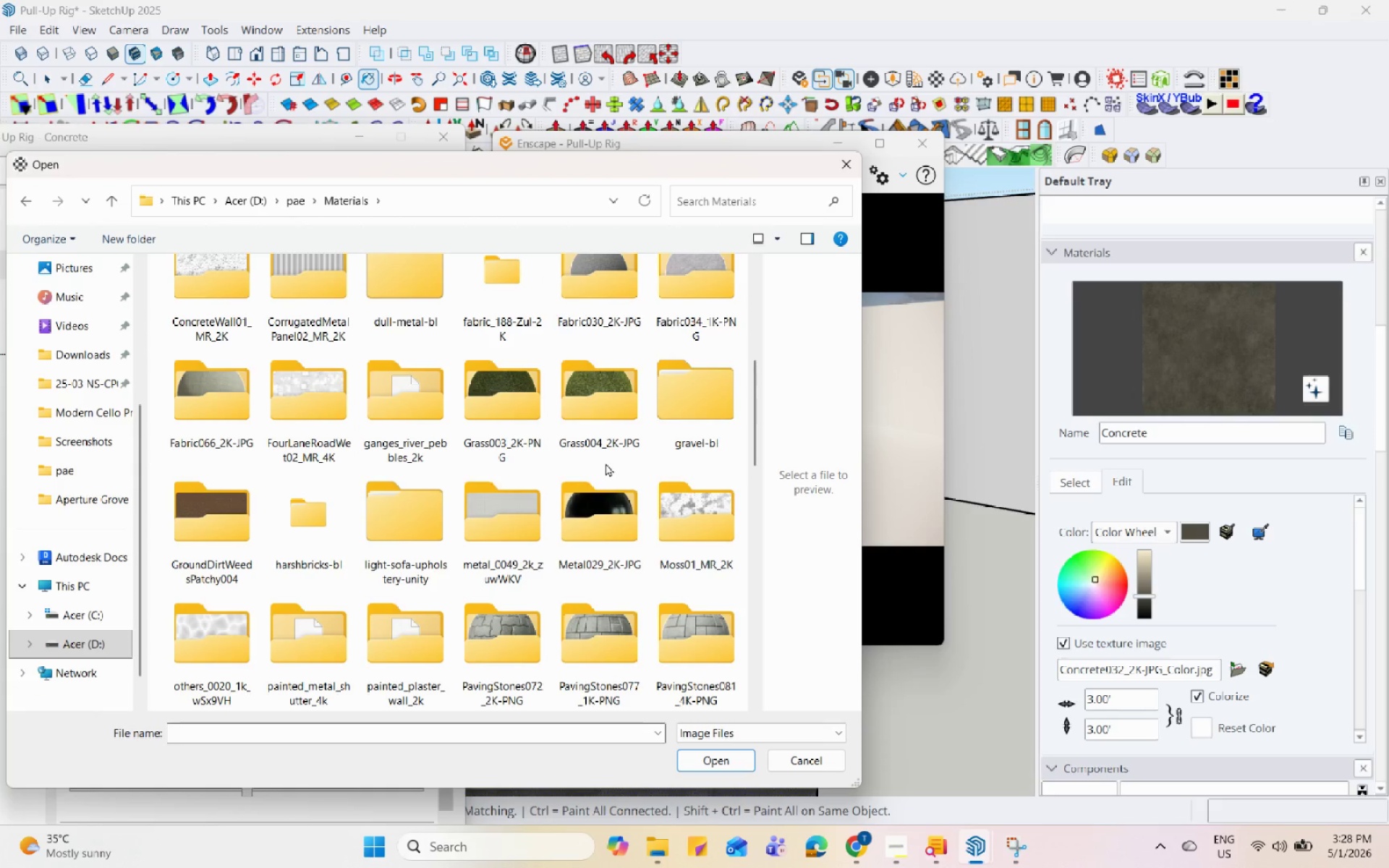 
scroll: coordinate [606, 463], scroll_direction: up, amount: 1.0
 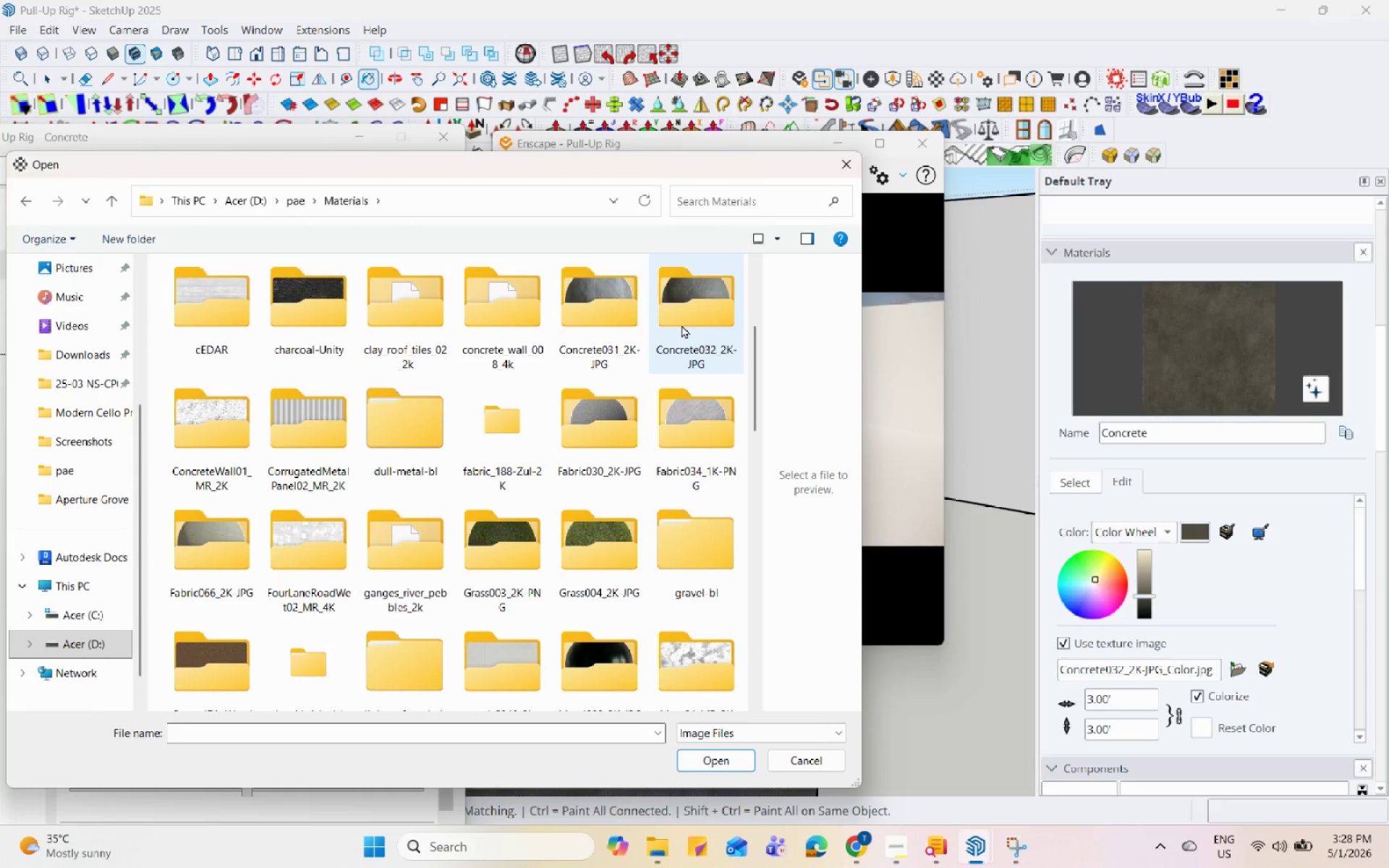 
double_click([689, 329])
 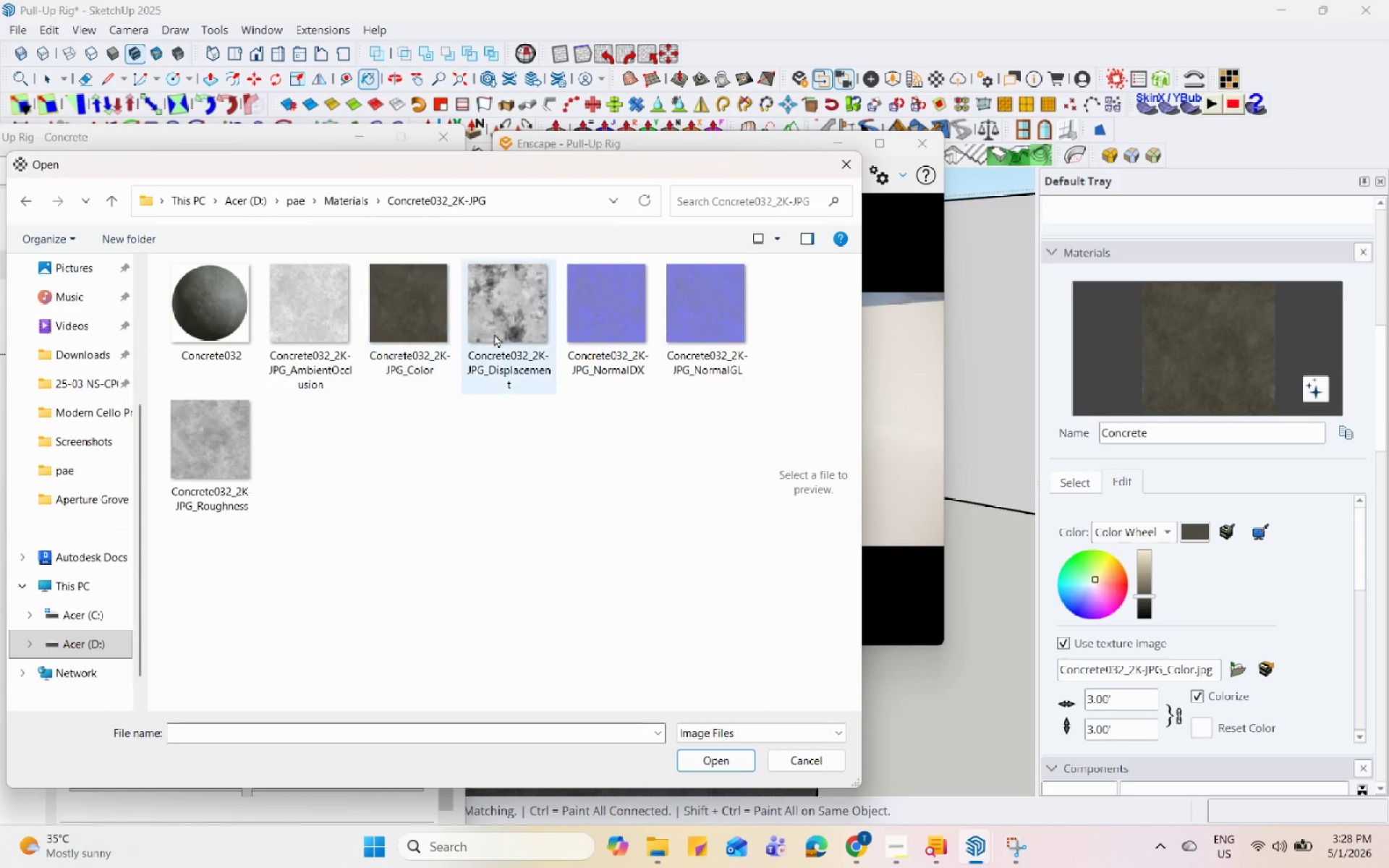 
left_click([498, 332])
 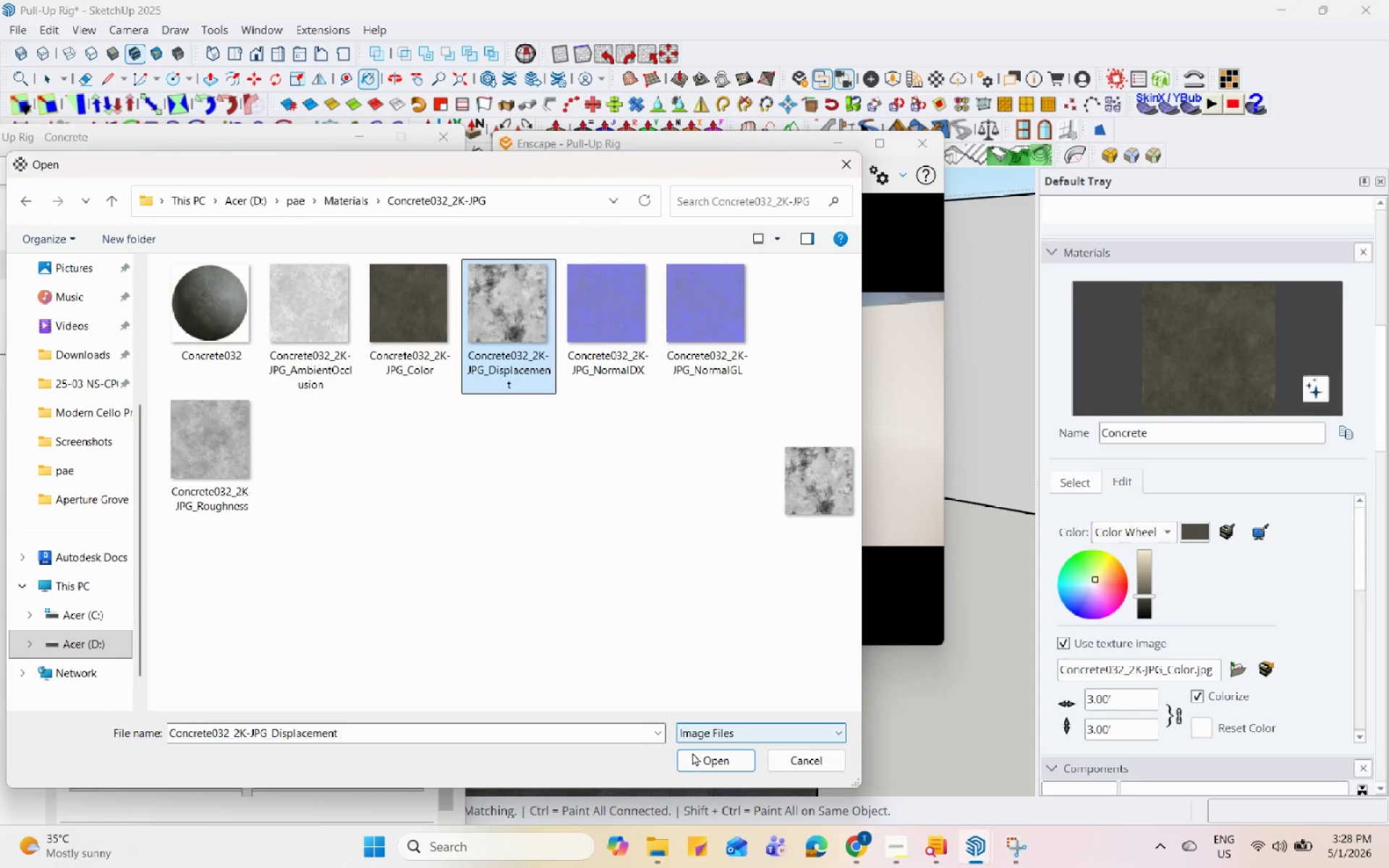 
left_click([692, 752])
 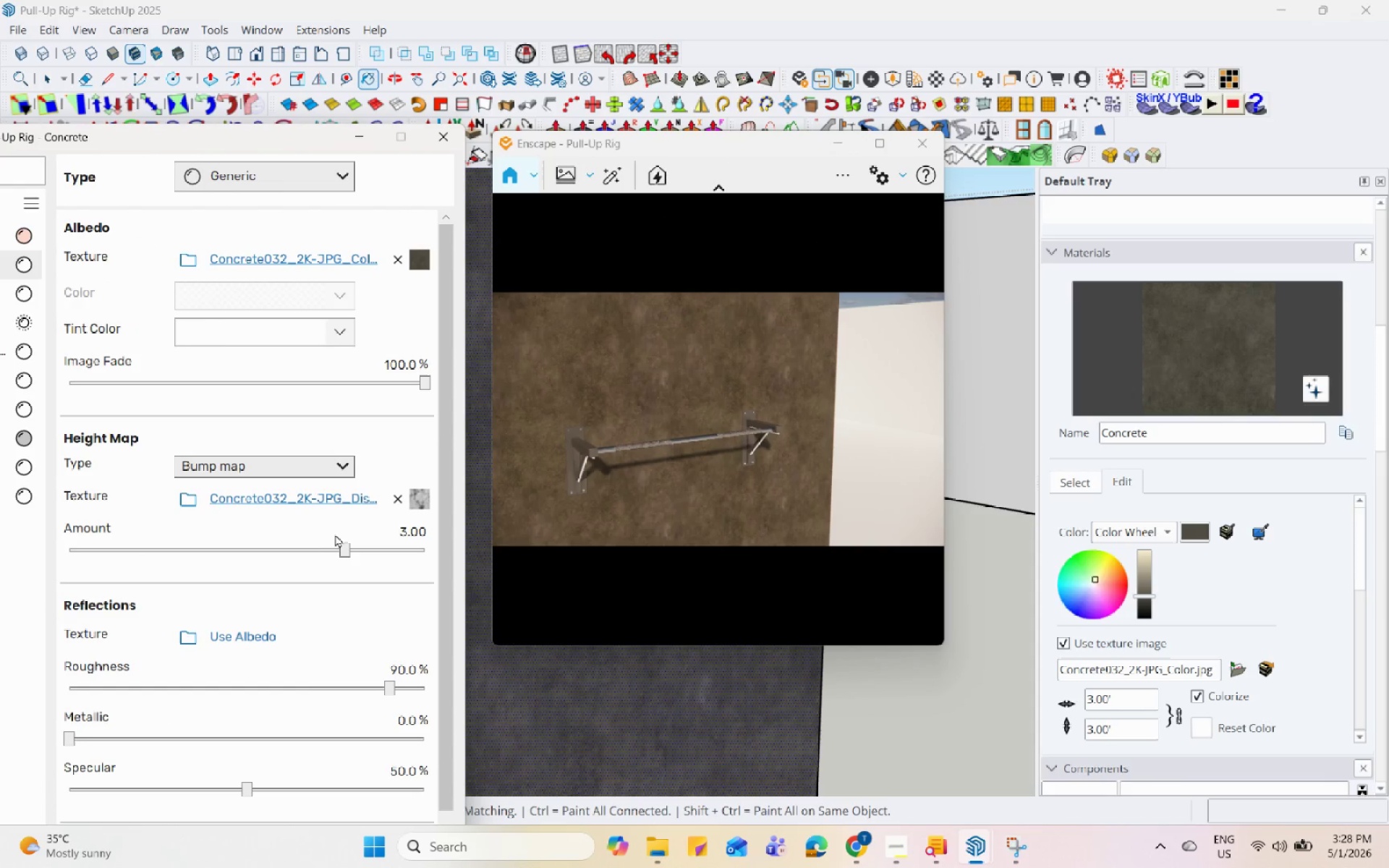 
left_click([190, 635])
 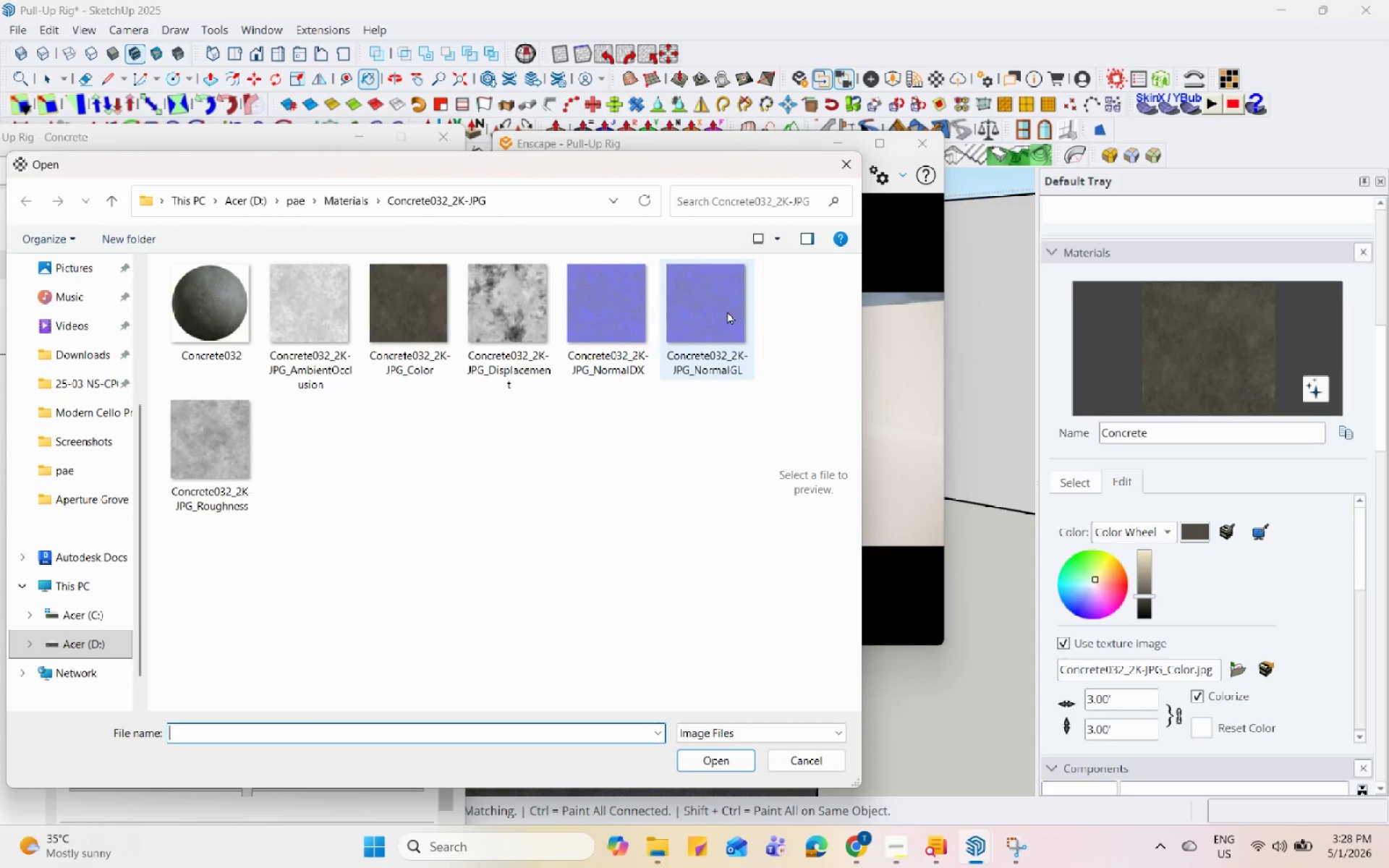 
left_click([217, 452])
 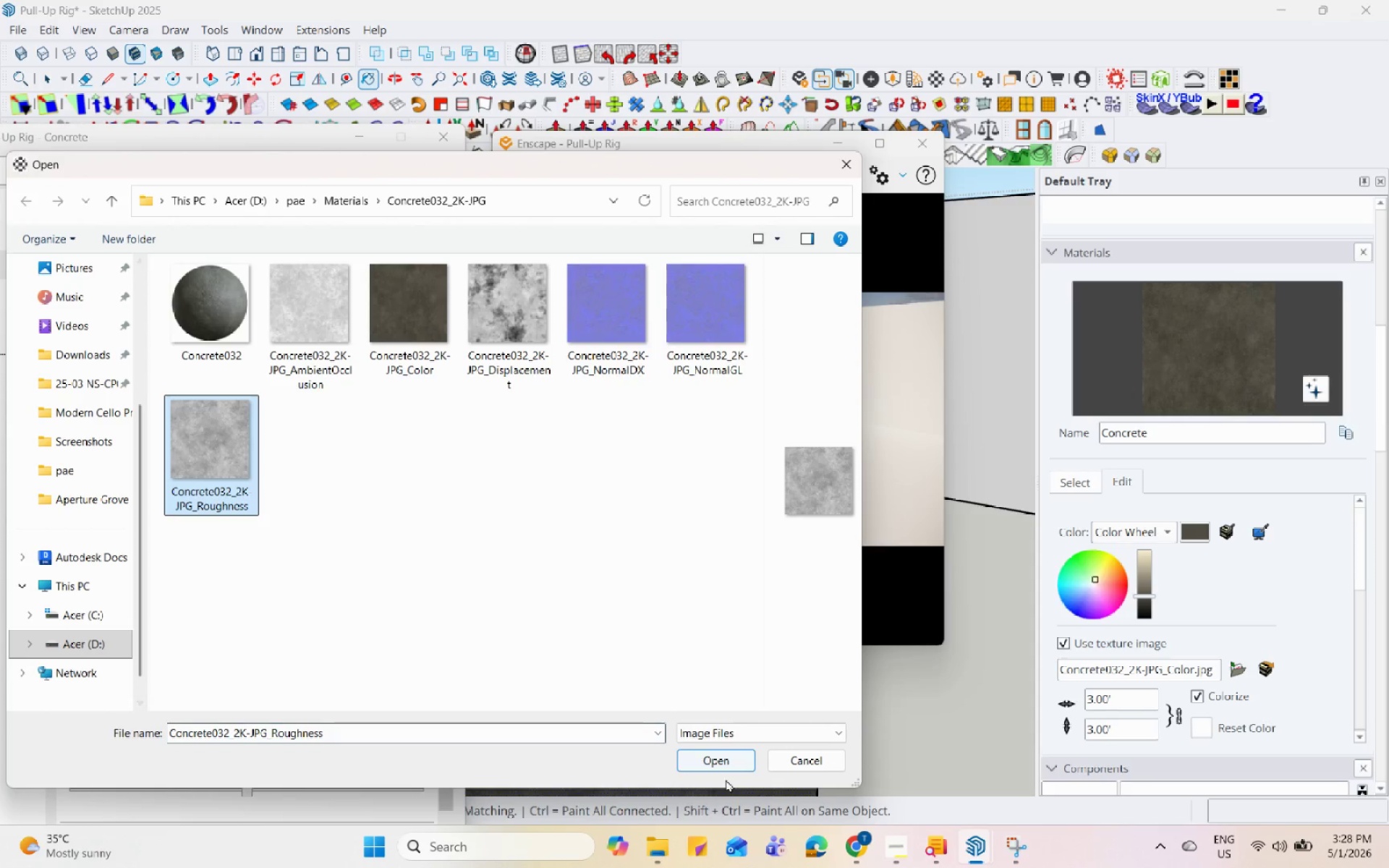 
left_click([715, 760])
 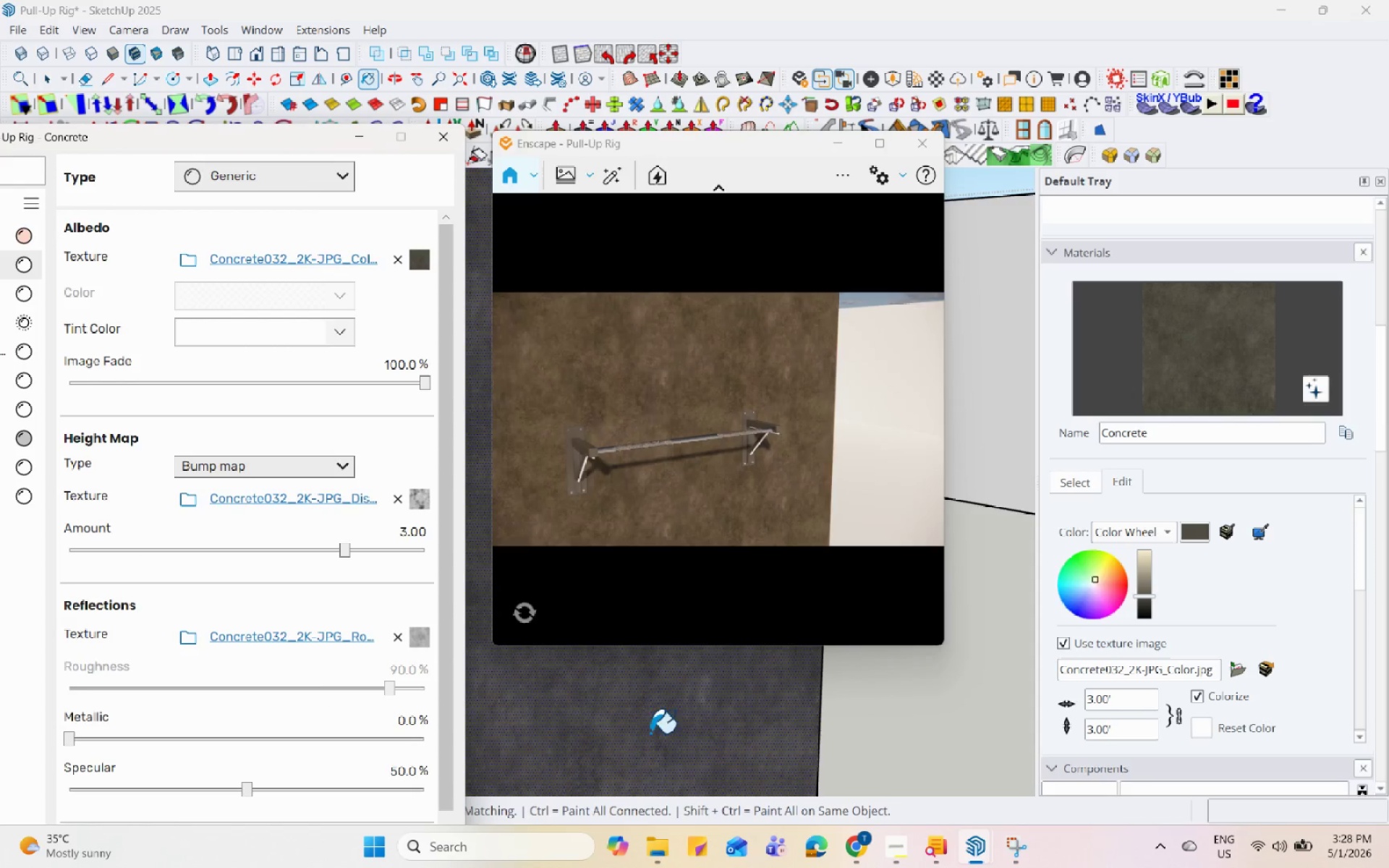 
scroll: coordinate [550, 718], scroll_direction: up, amount: 6.0
 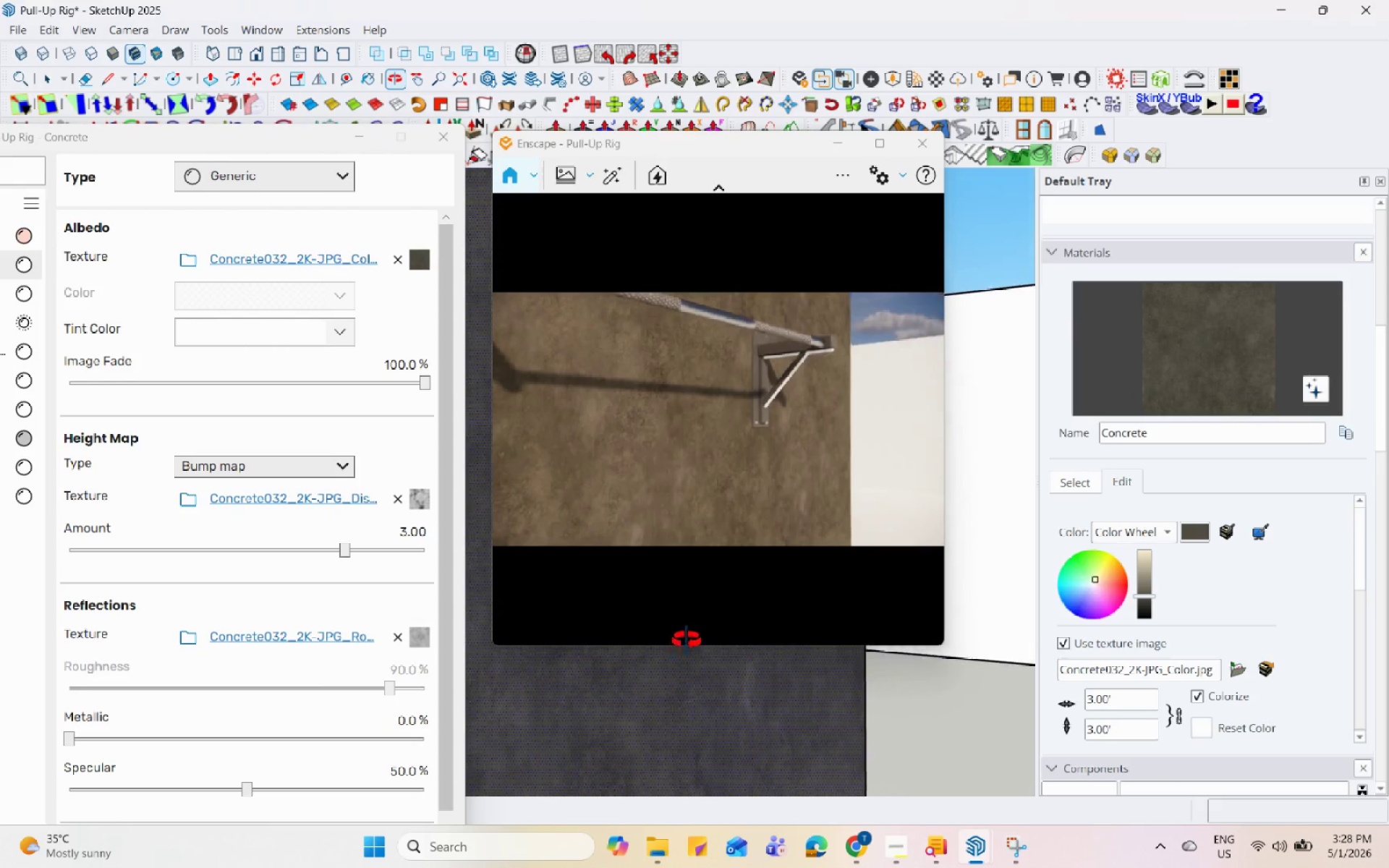 
scroll: coordinate [720, 689], scroll_direction: down, amount: 7.0
 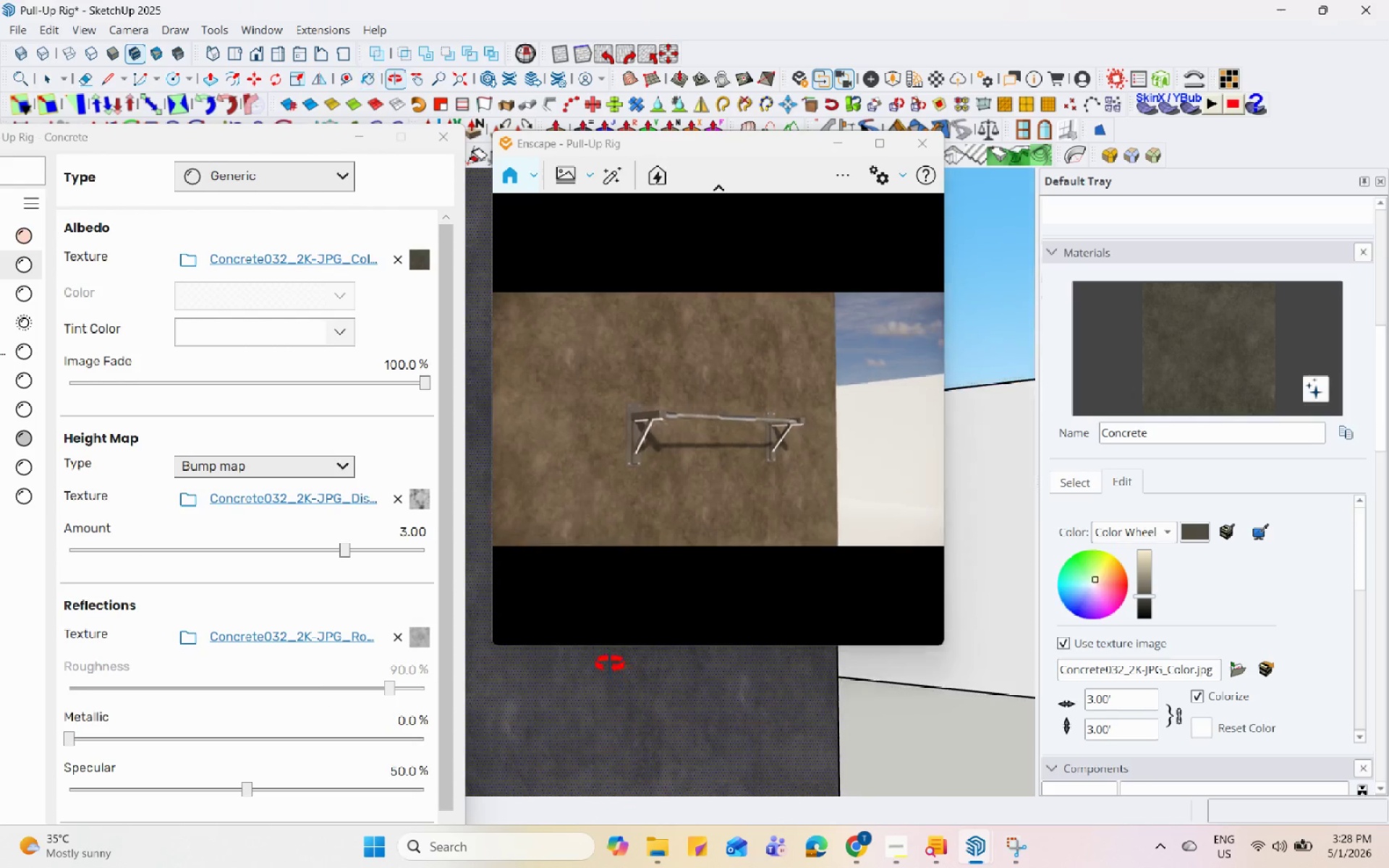 
scroll: coordinate [608, 631], scroll_direction: up, amount: 2.0
 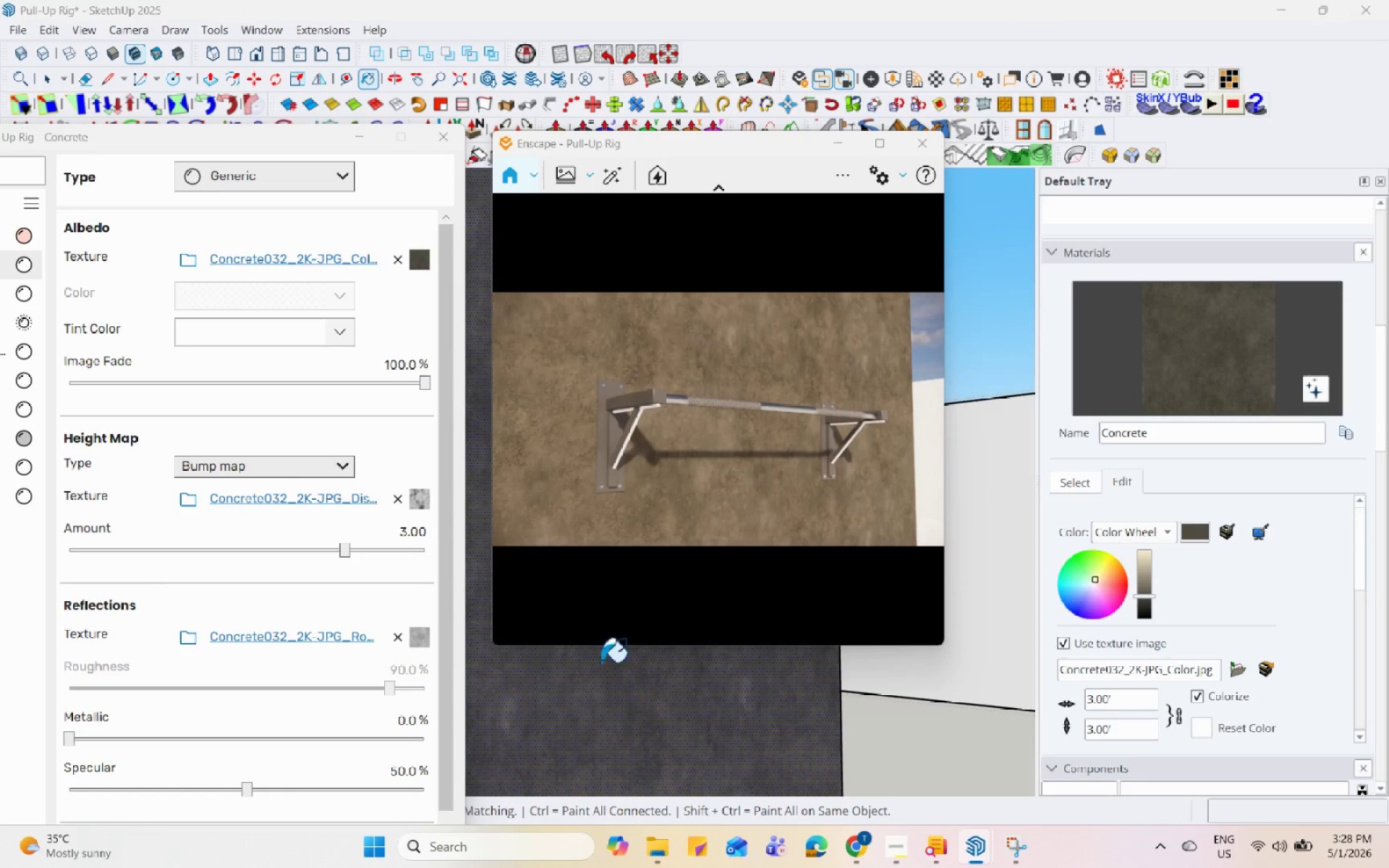 
scroll: coordinate [582, 715], scroll_direction: down, amount: 5.0
 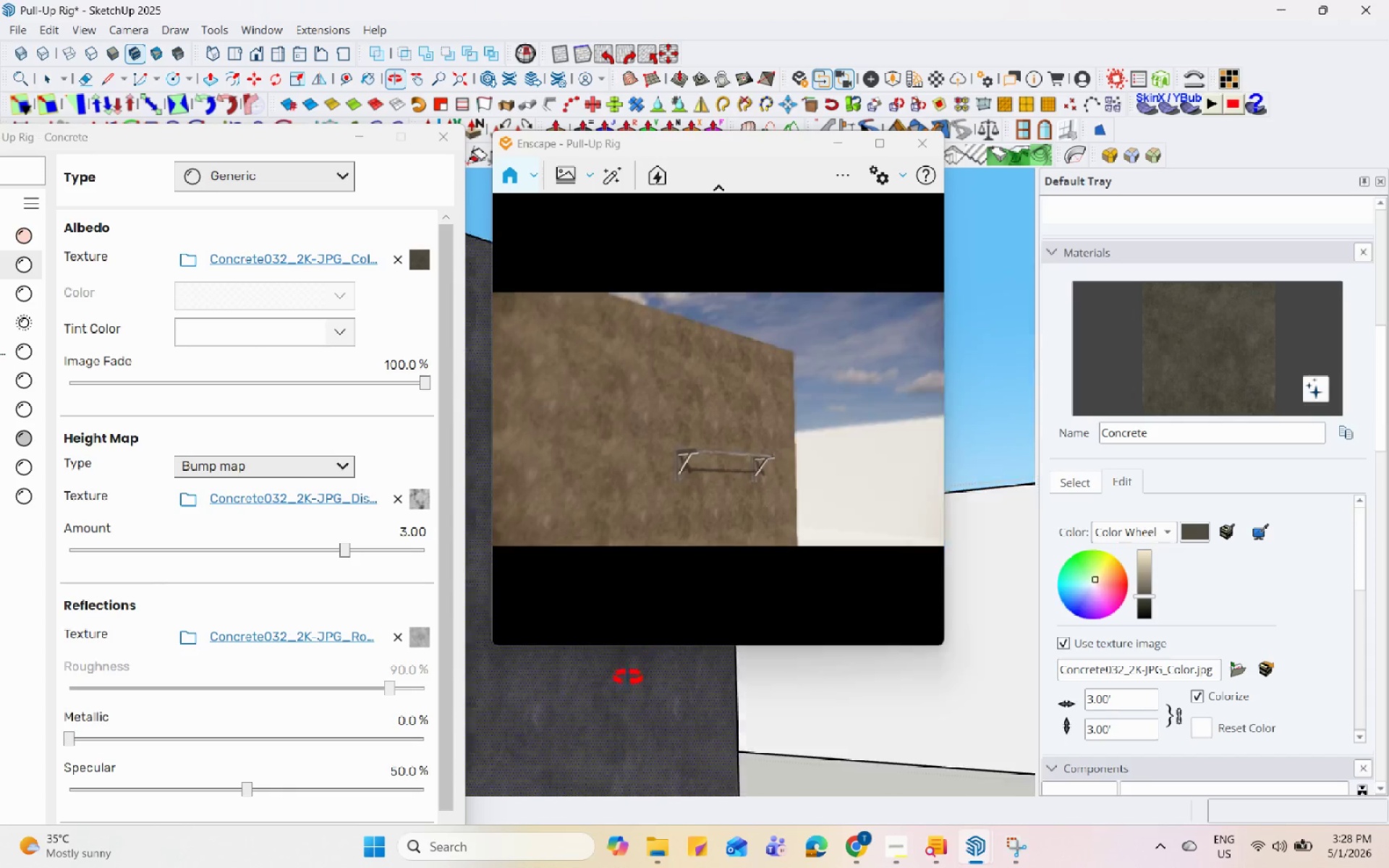 
scroll: coordinate [572, 712], scroll_direction: up, amount: 11.0
 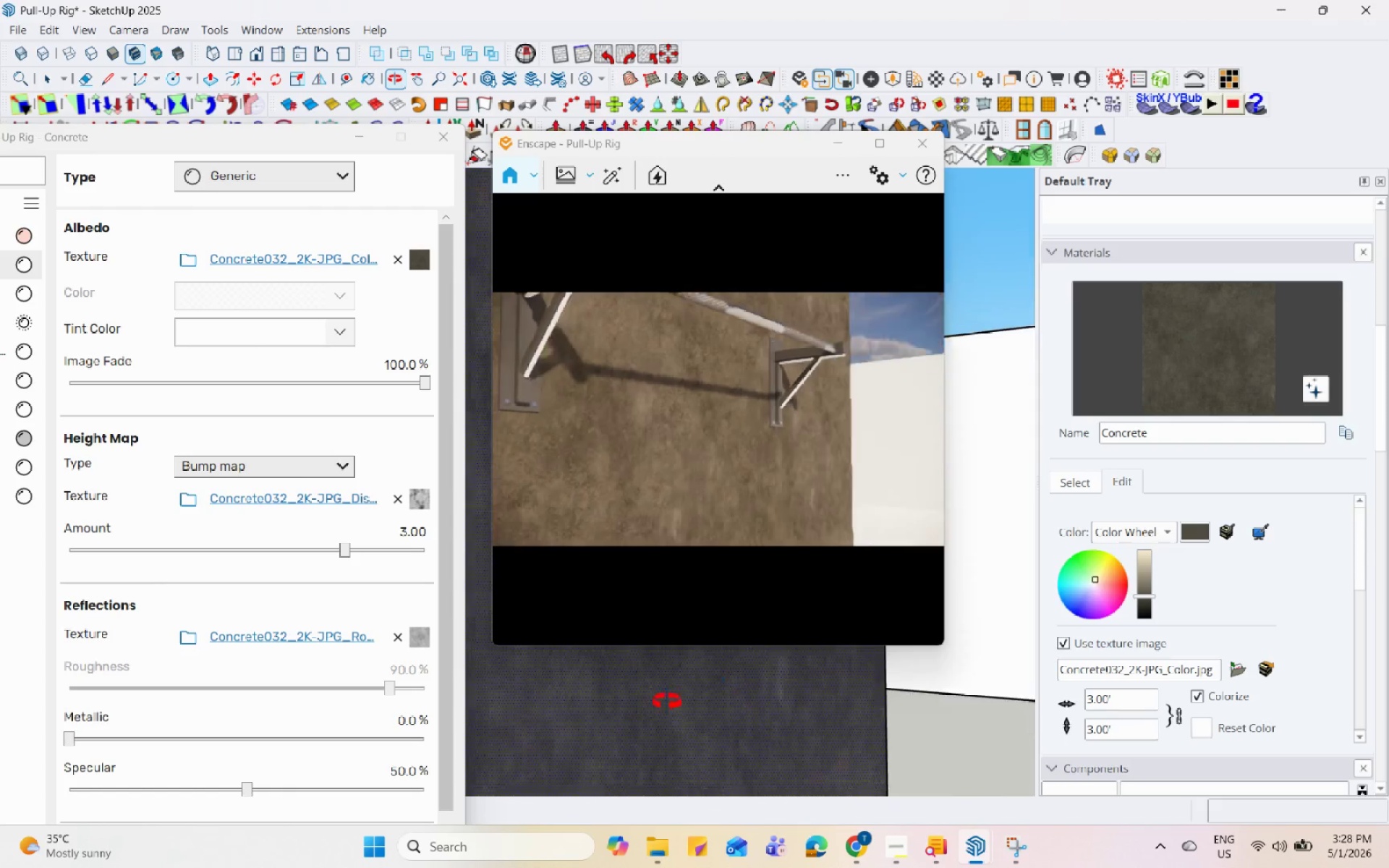 
scroll: coordinate [693, 710], scroll_direction: down, amount: 9.0
 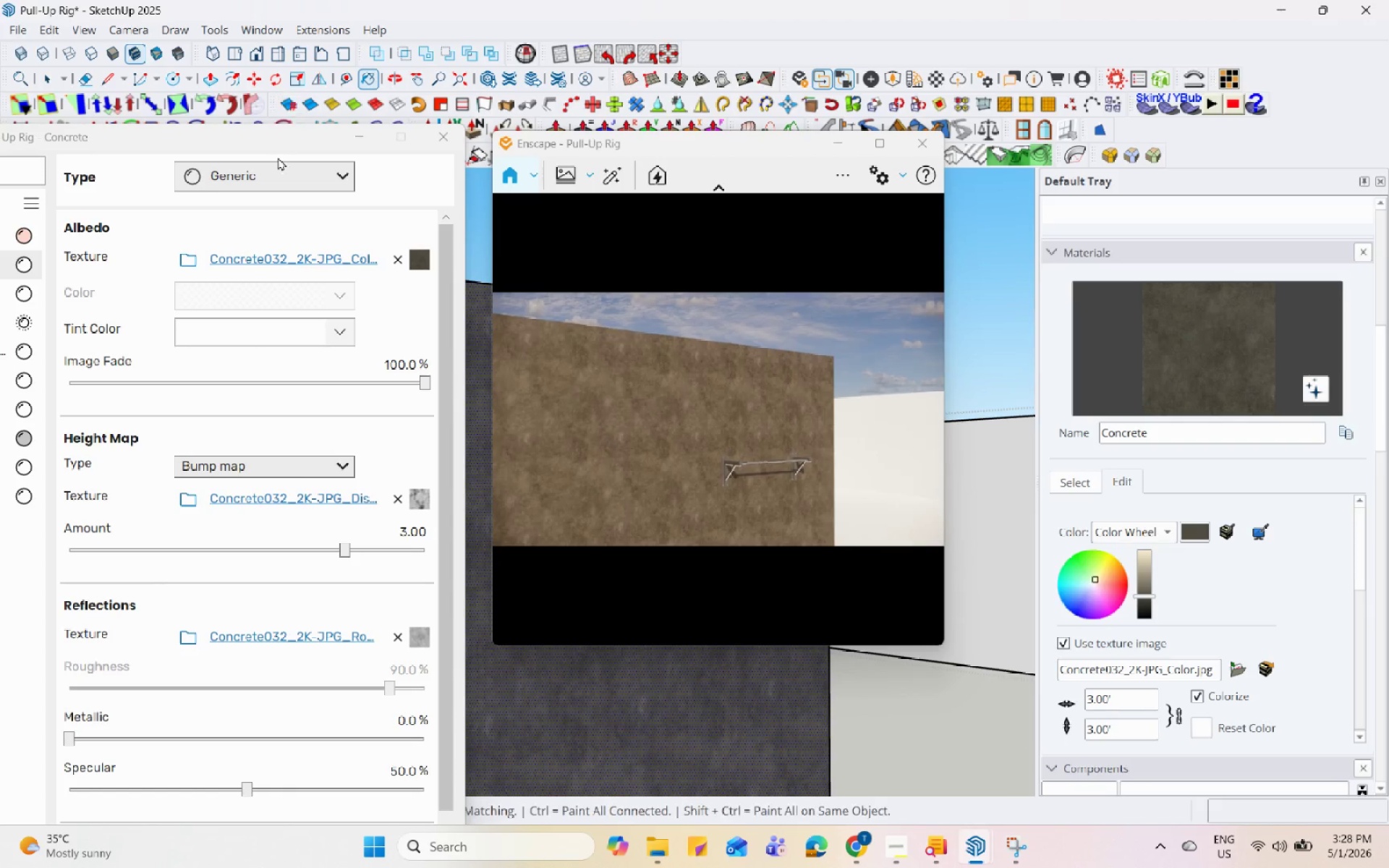 
left_click_drag(start_coordinate=[279, 142], to_coordinate=[59, 210])
 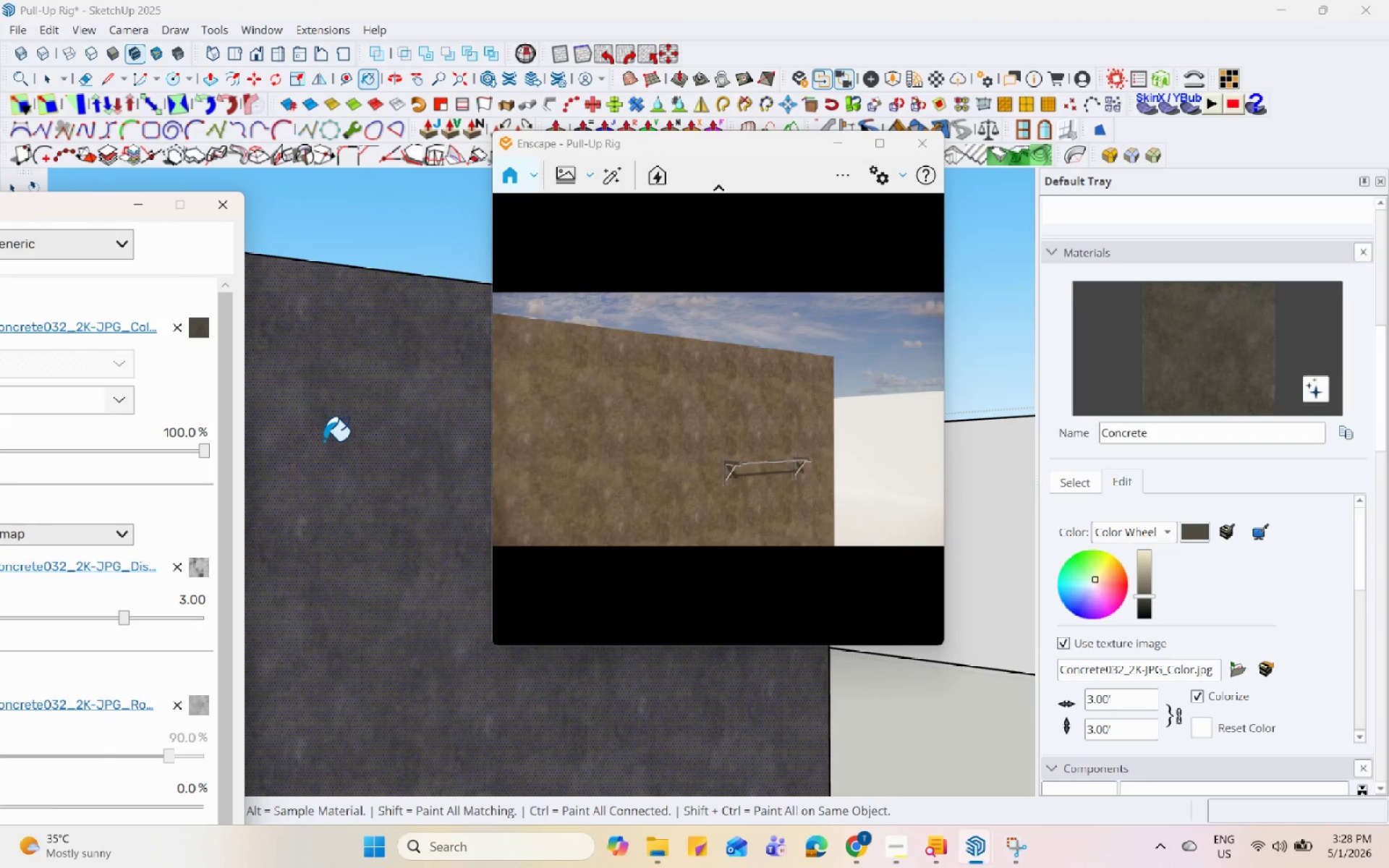 
scroll: coordinate [388, 554], scroll_direction: up, amount: 10.0
 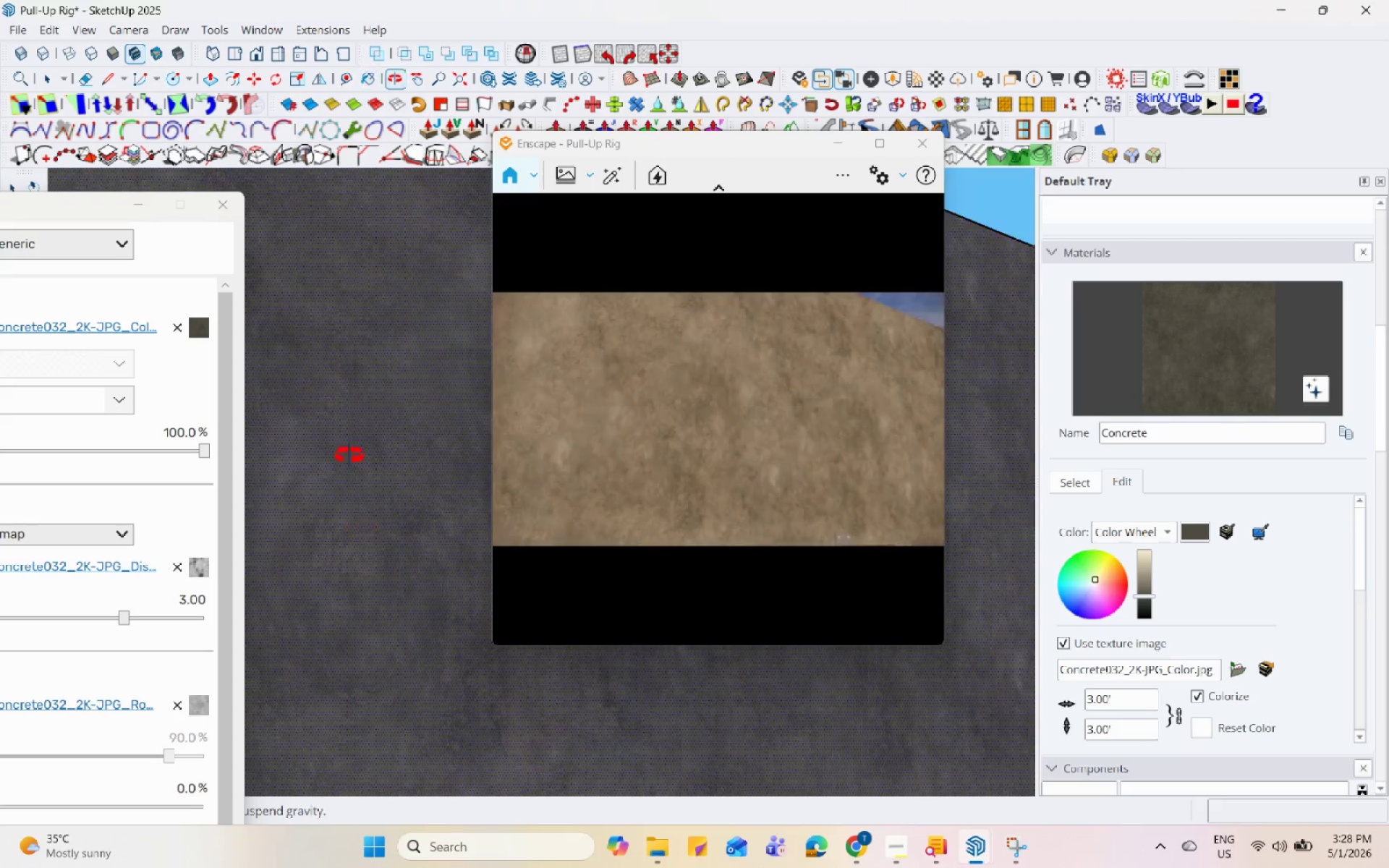 
scroll: coordinate [383, 594], scroll_direction: down, amount: 4.0
 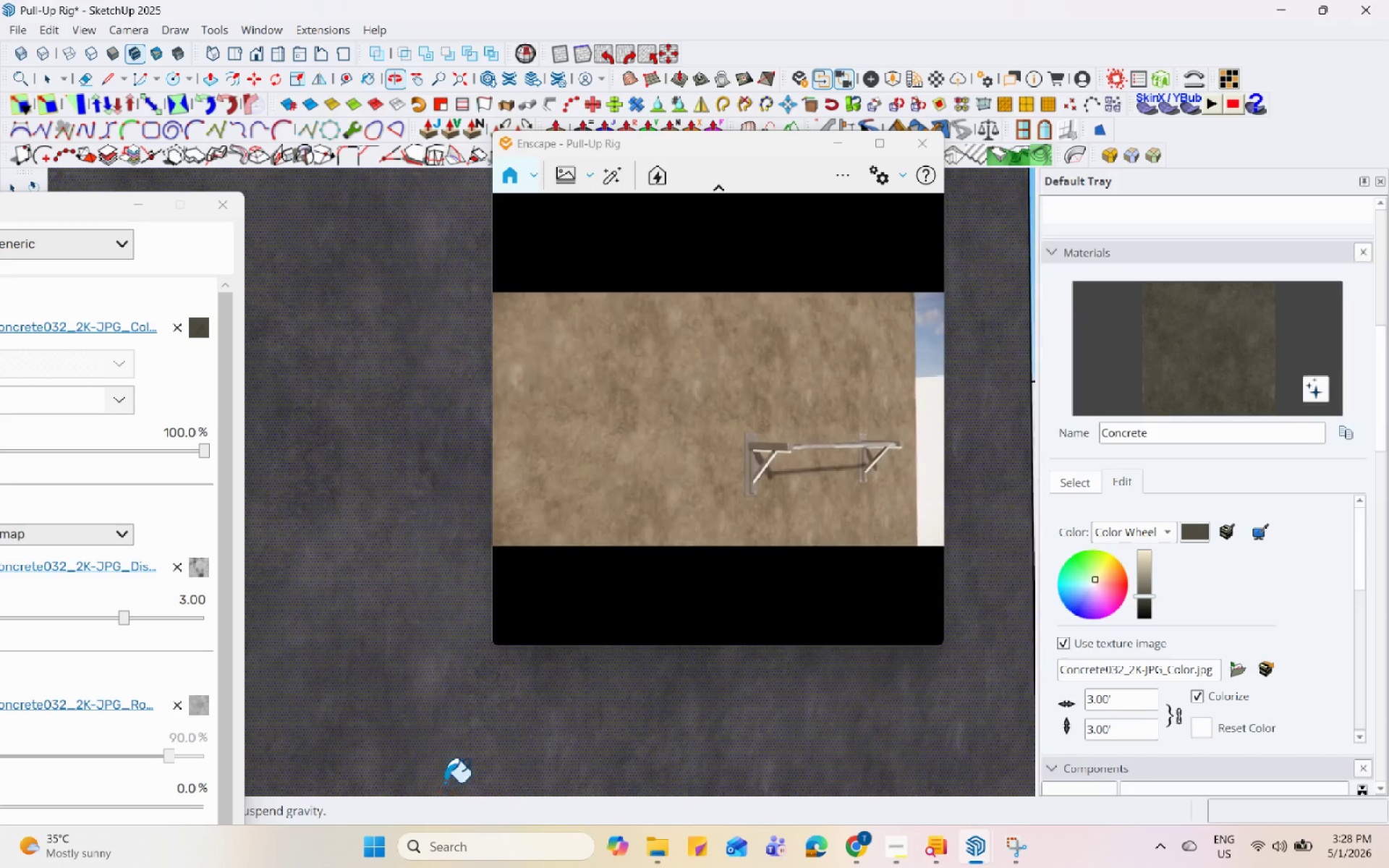 
scroll: coordinate [599, 732], scroll_direction: up, amount: 11.0
 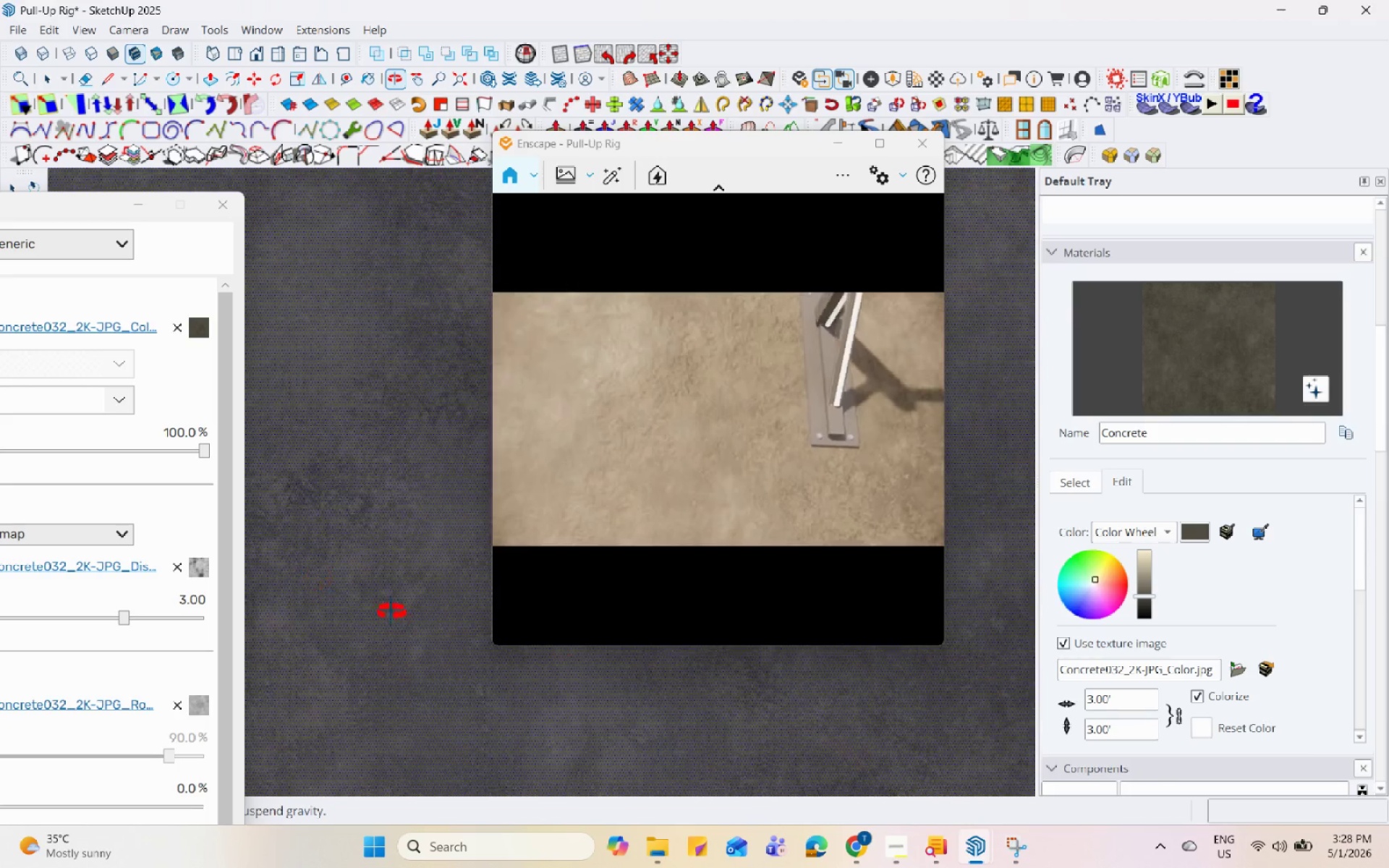 
scroll: coordinate [621, 709], scroll_direction: down, amount: 16.0
 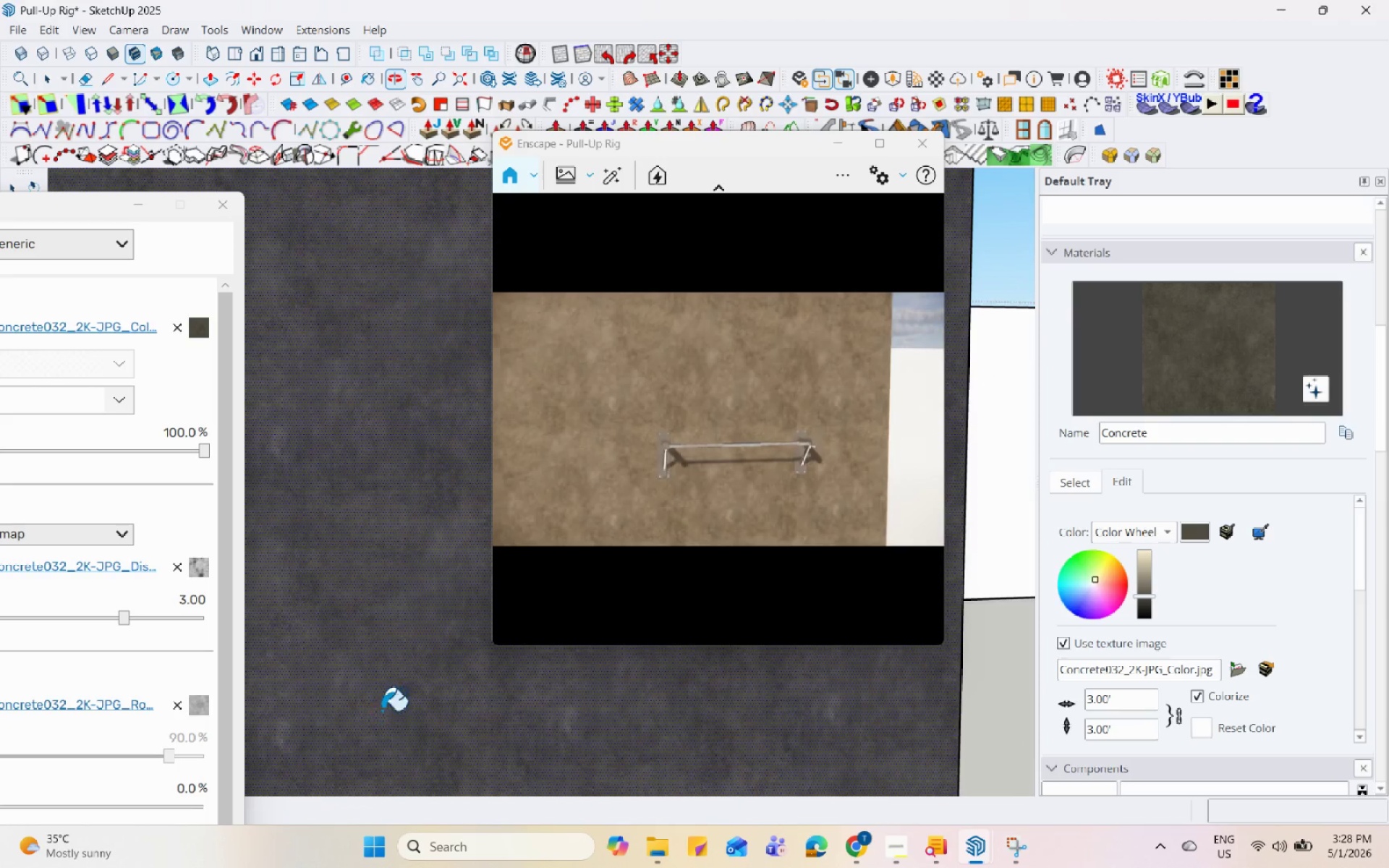 
scroll: coordinate [492, 686], scroll_direction: up, amount: 4.0
 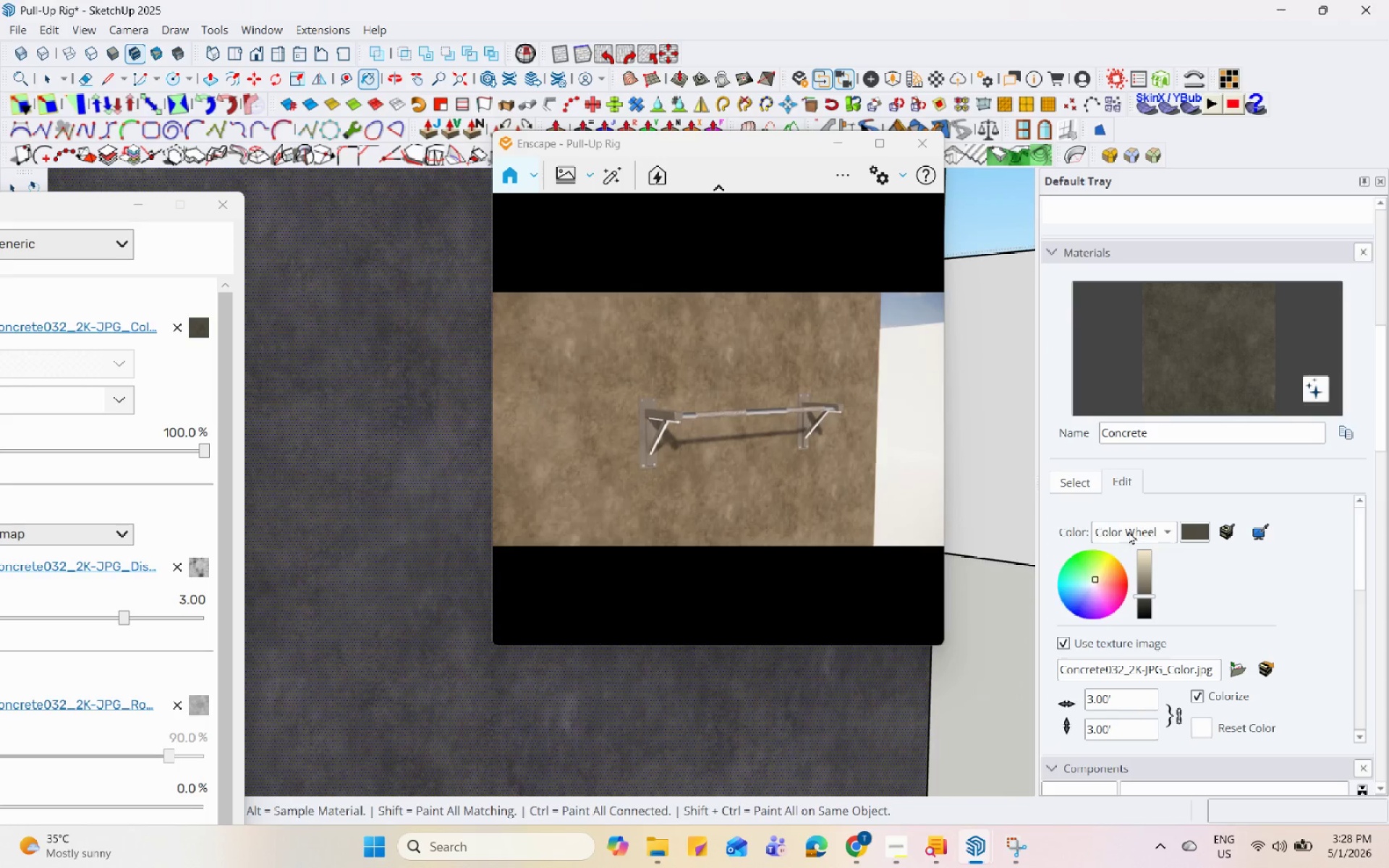 
left_click([1066, 476])
 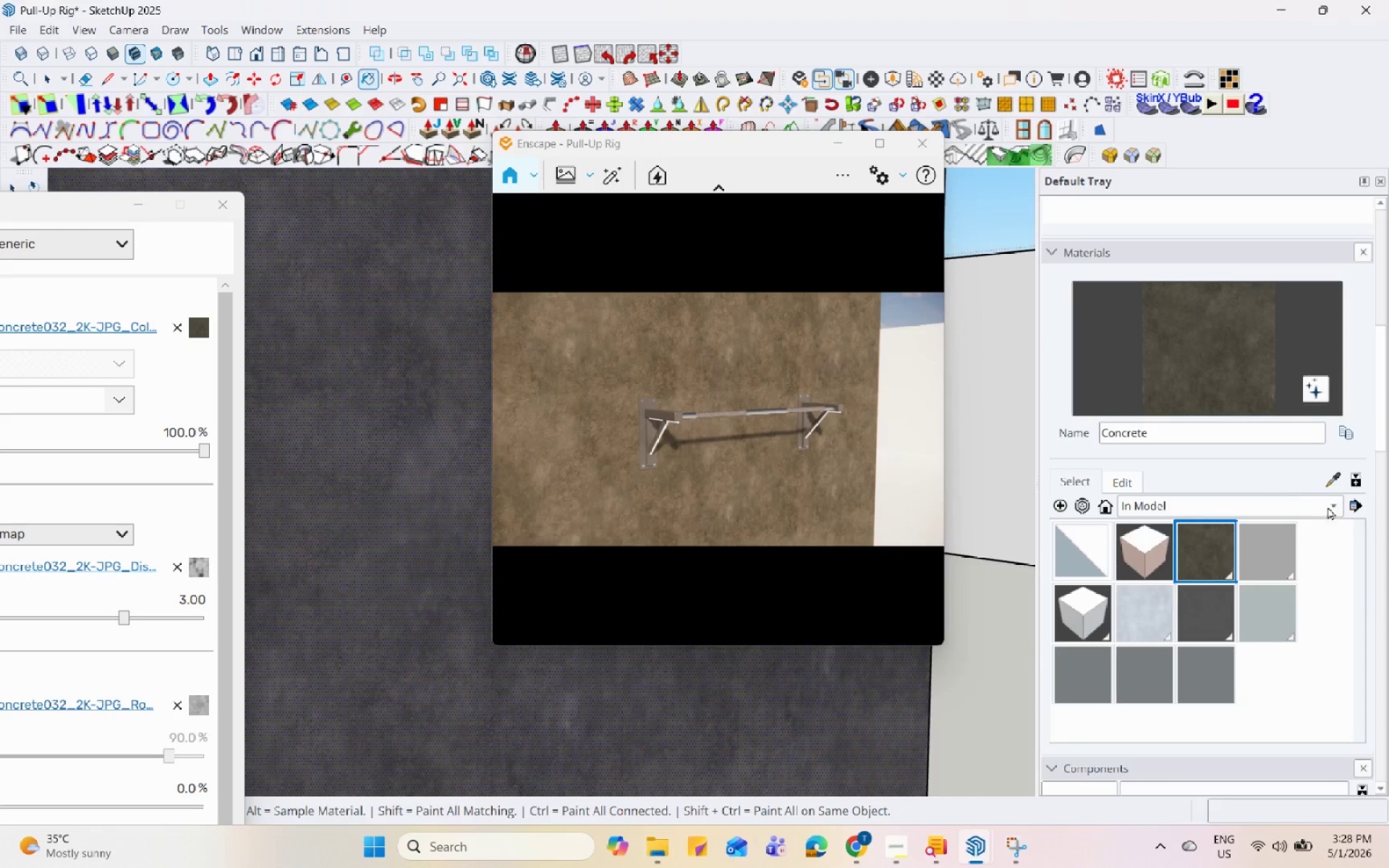 
left_click([1330, 484])
 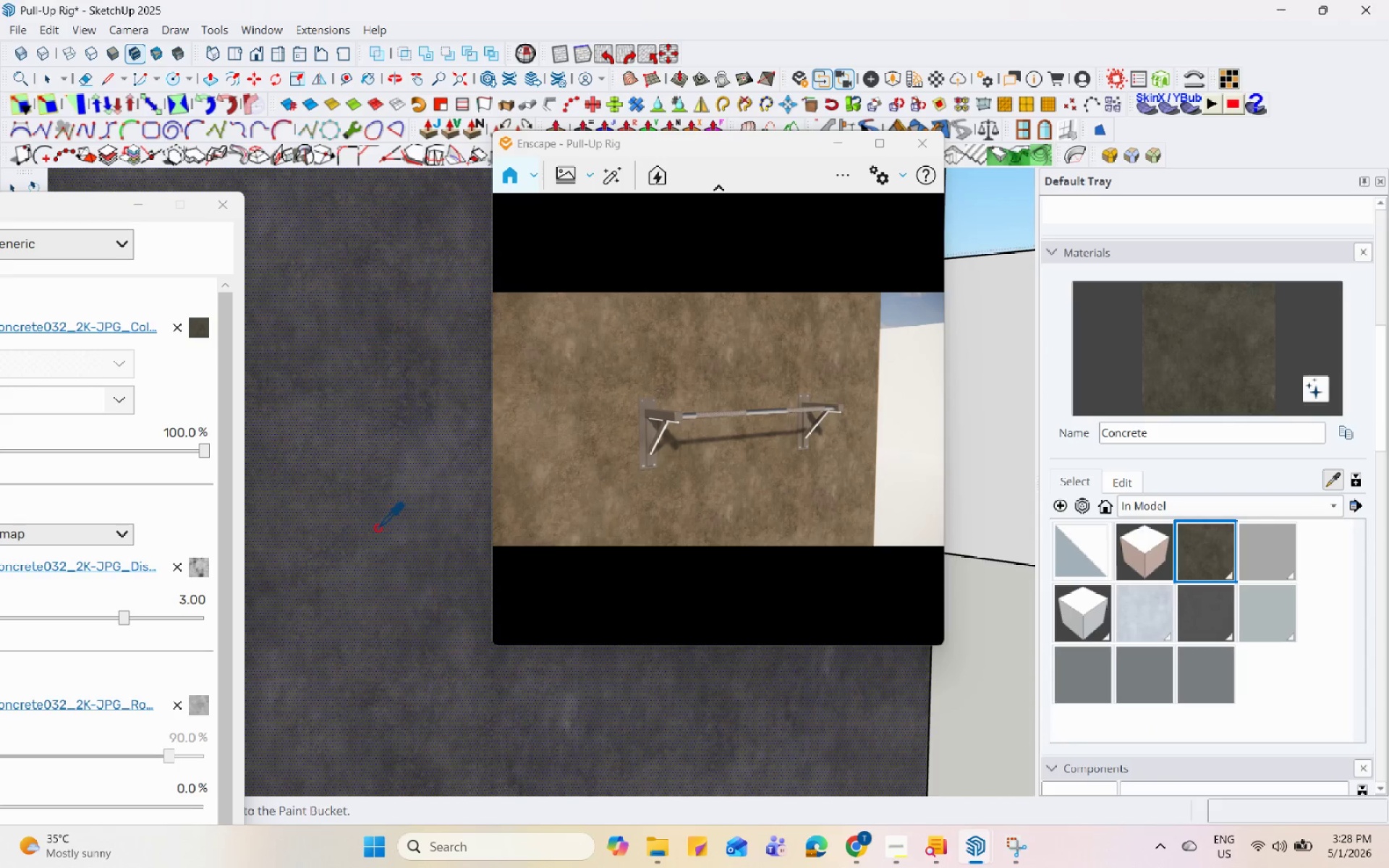 
scroll: coordinate [374, 522], scroll_direction: down, amount: 21.0
 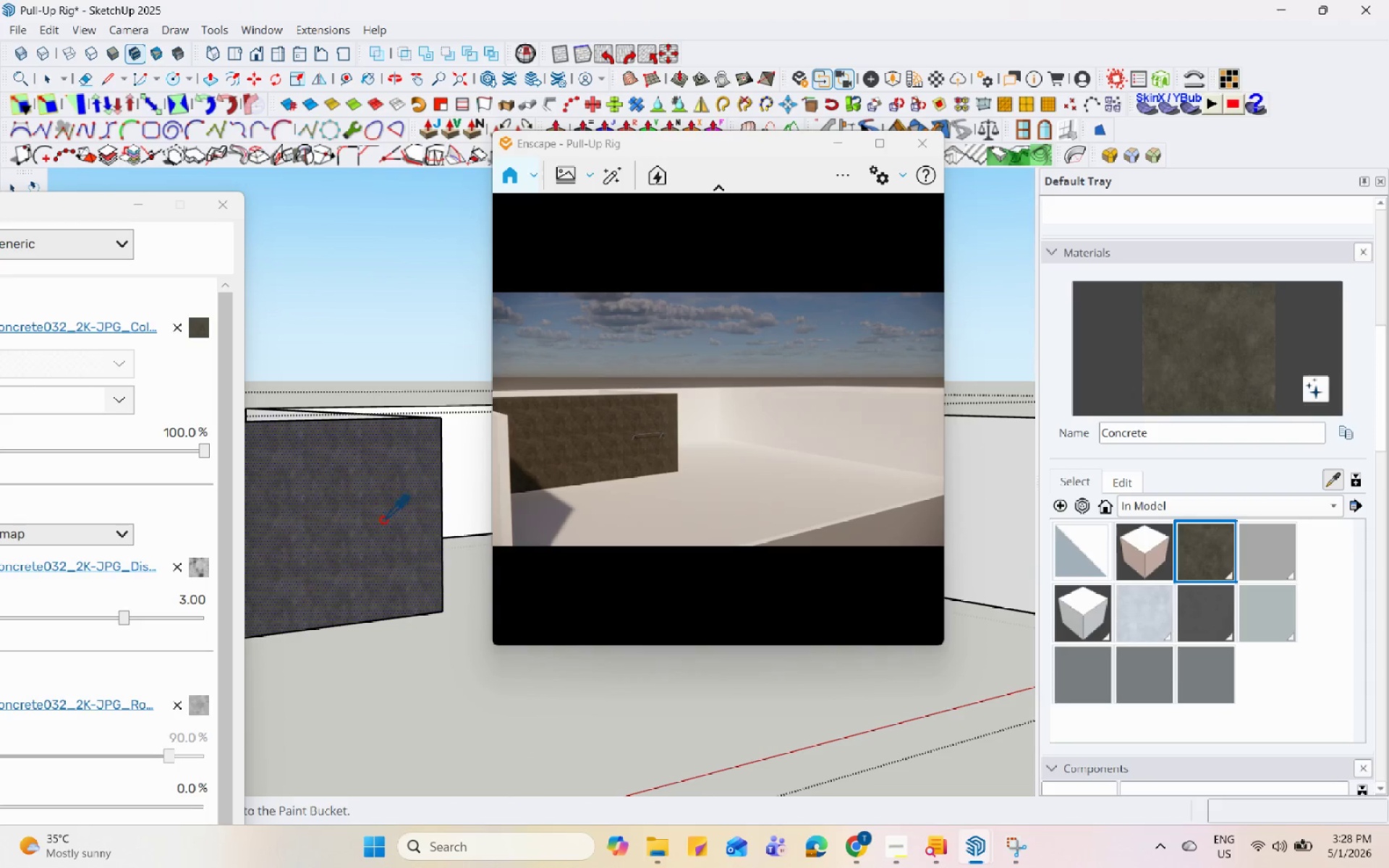 
key(Escape)
 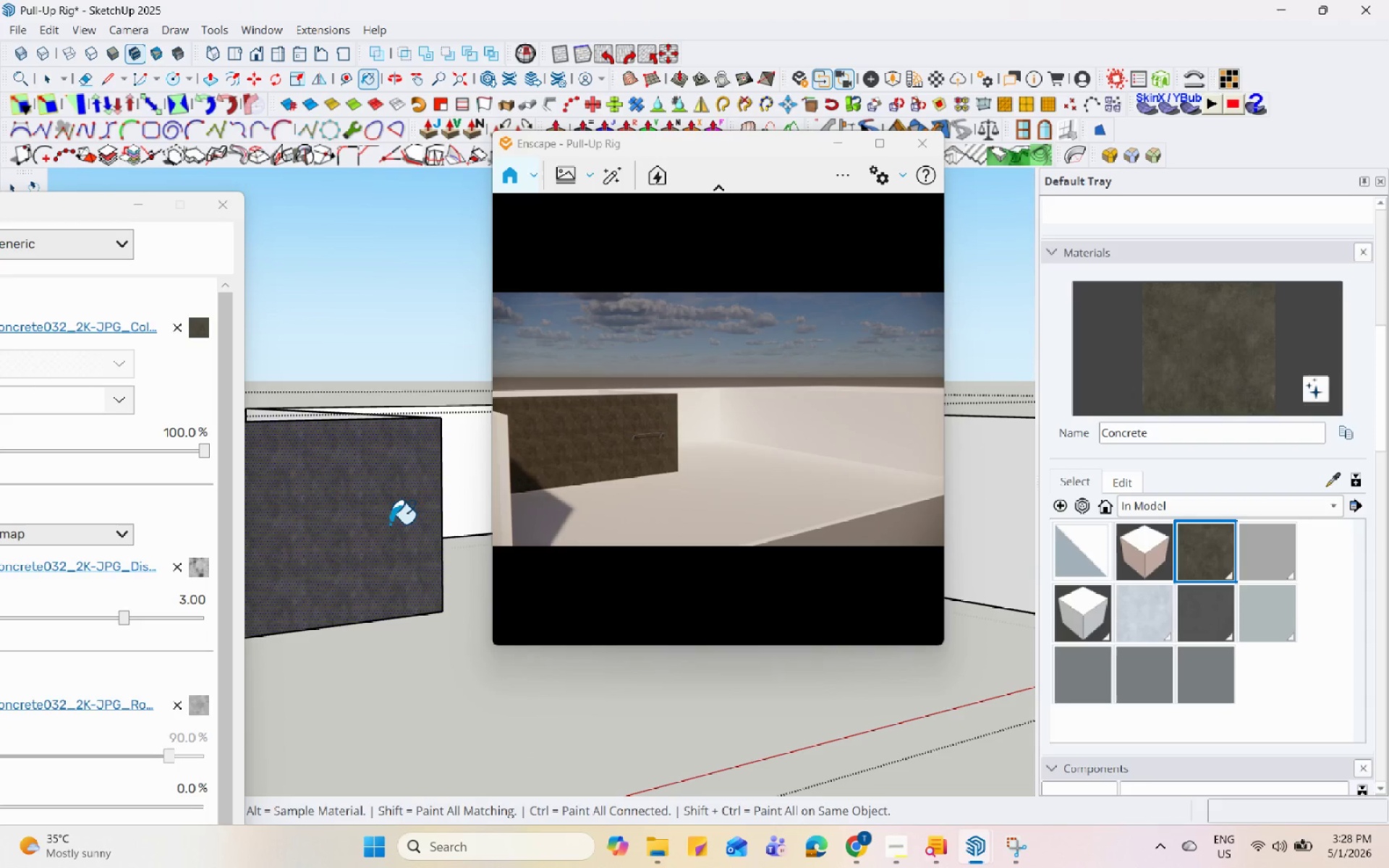 
key(Escape)
 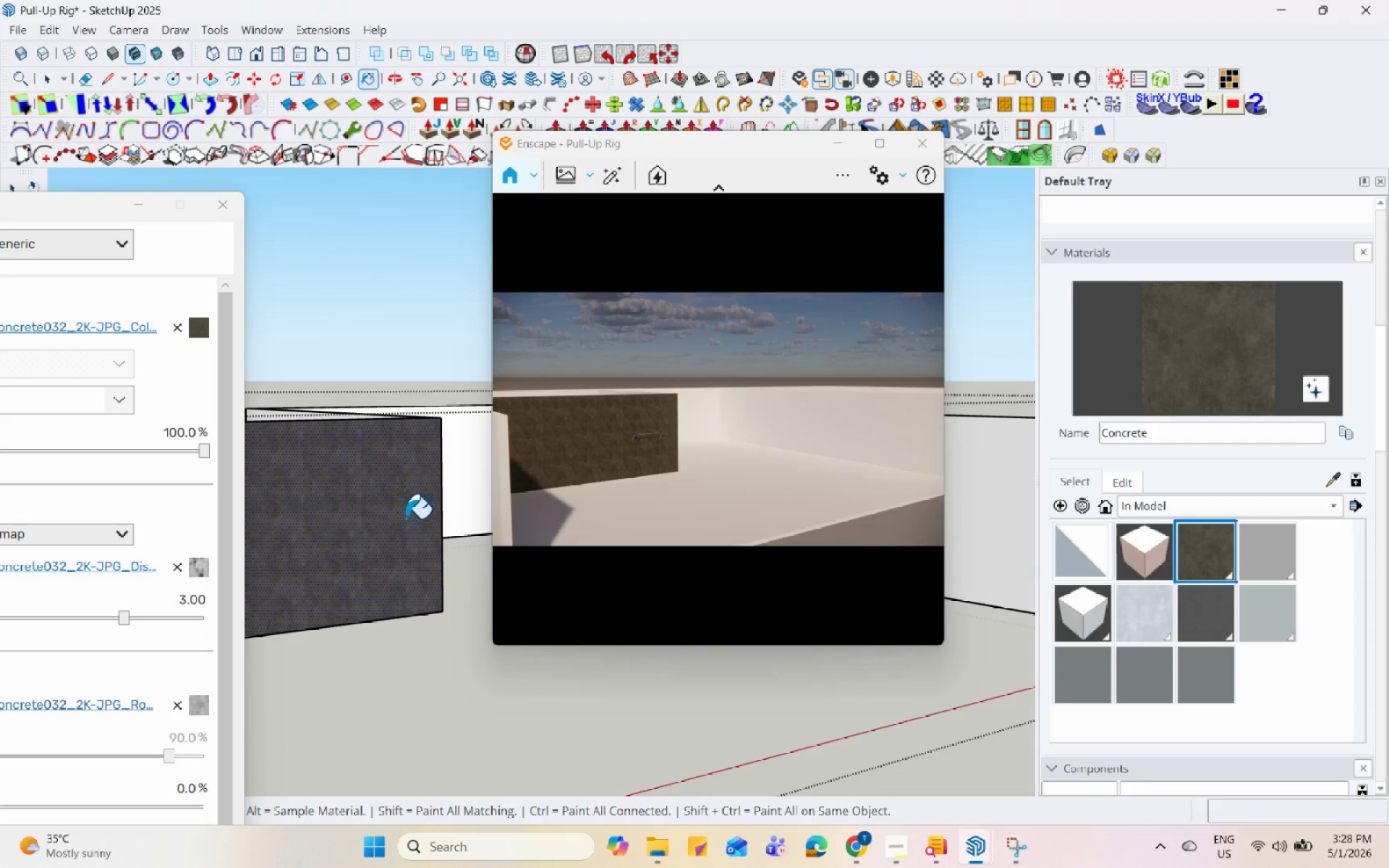 
key(Space)
 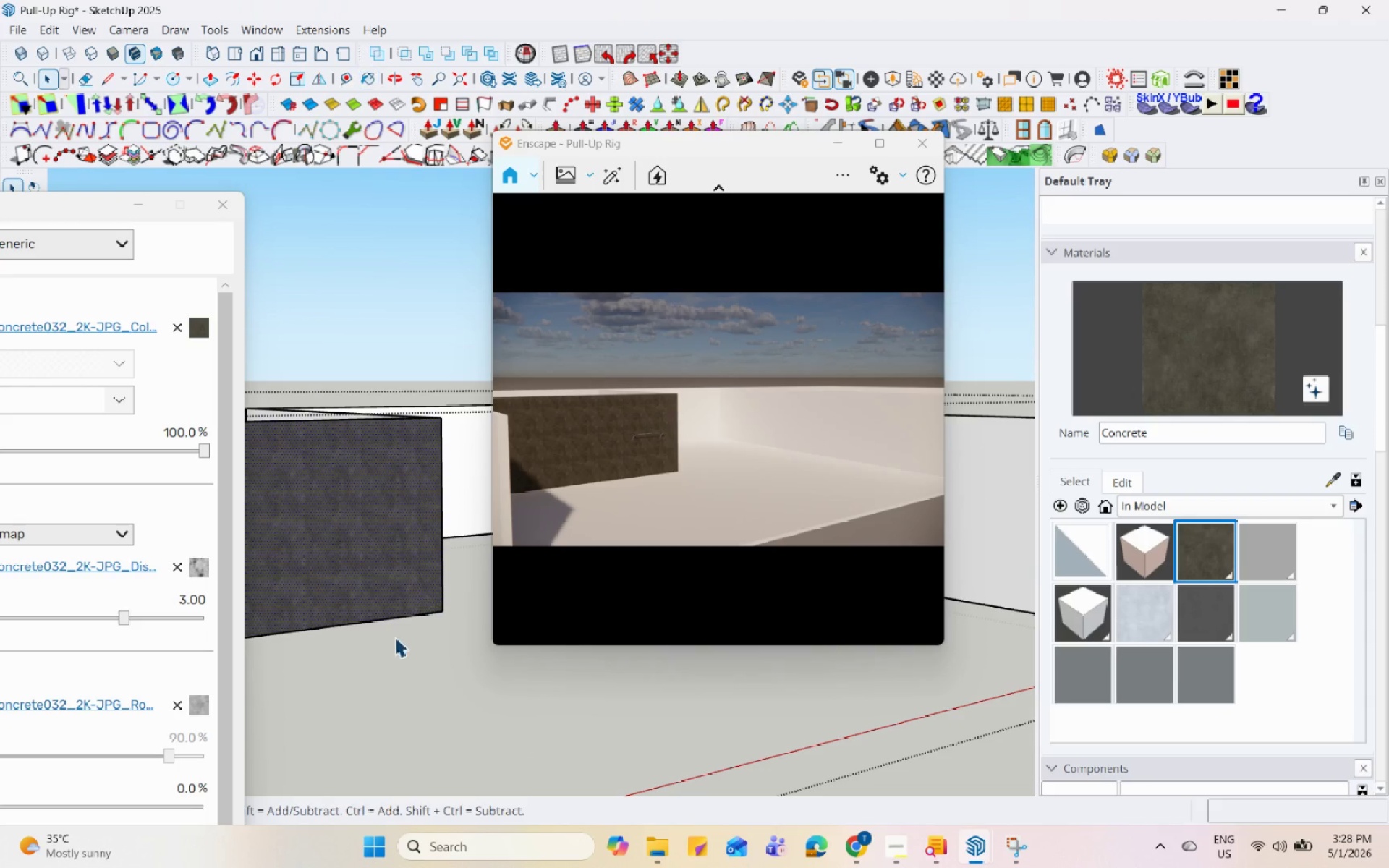 
key(Escape)
 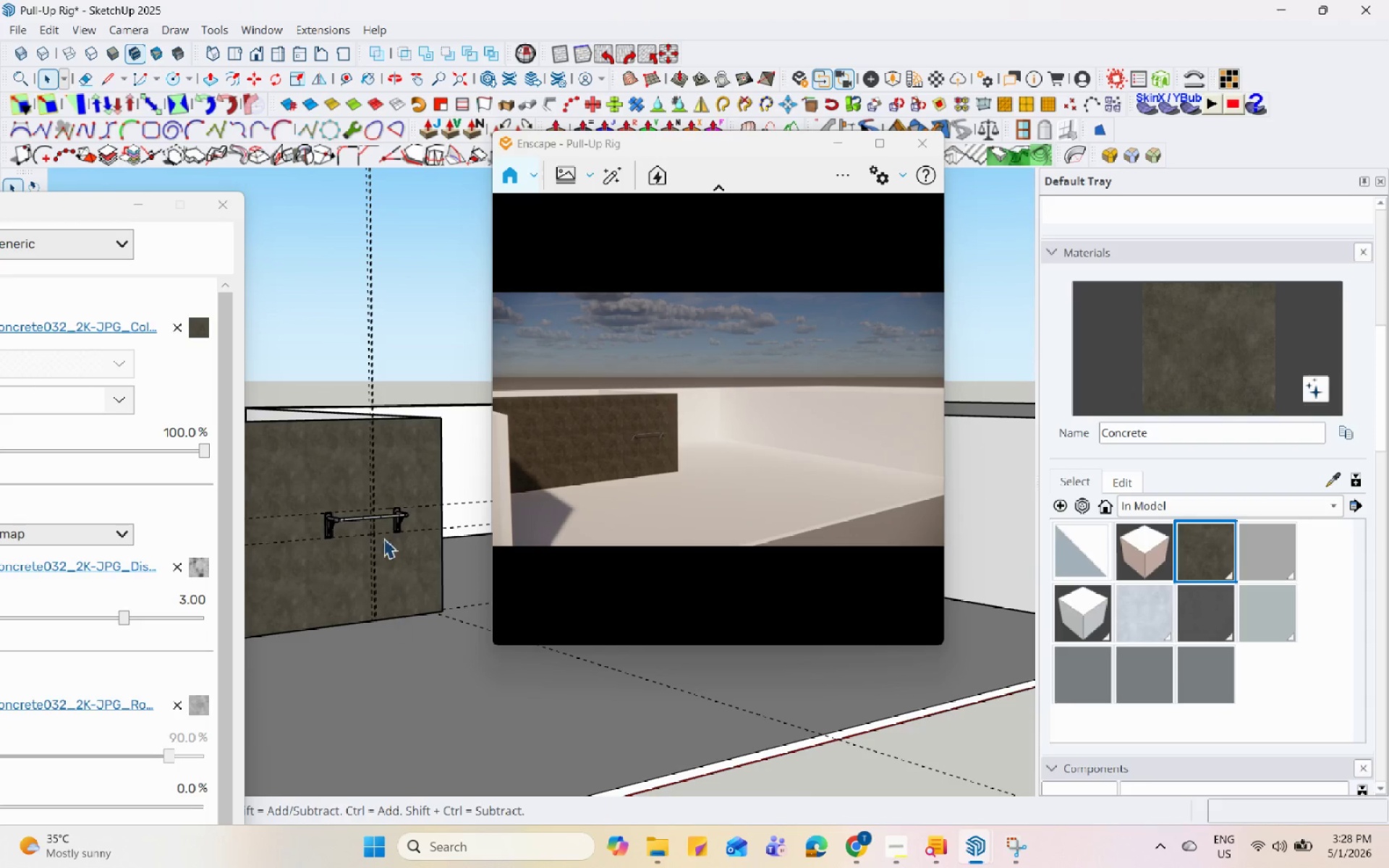 
scroll: coordinate [273, 497], scroll_direction: up, amount: 23.0
 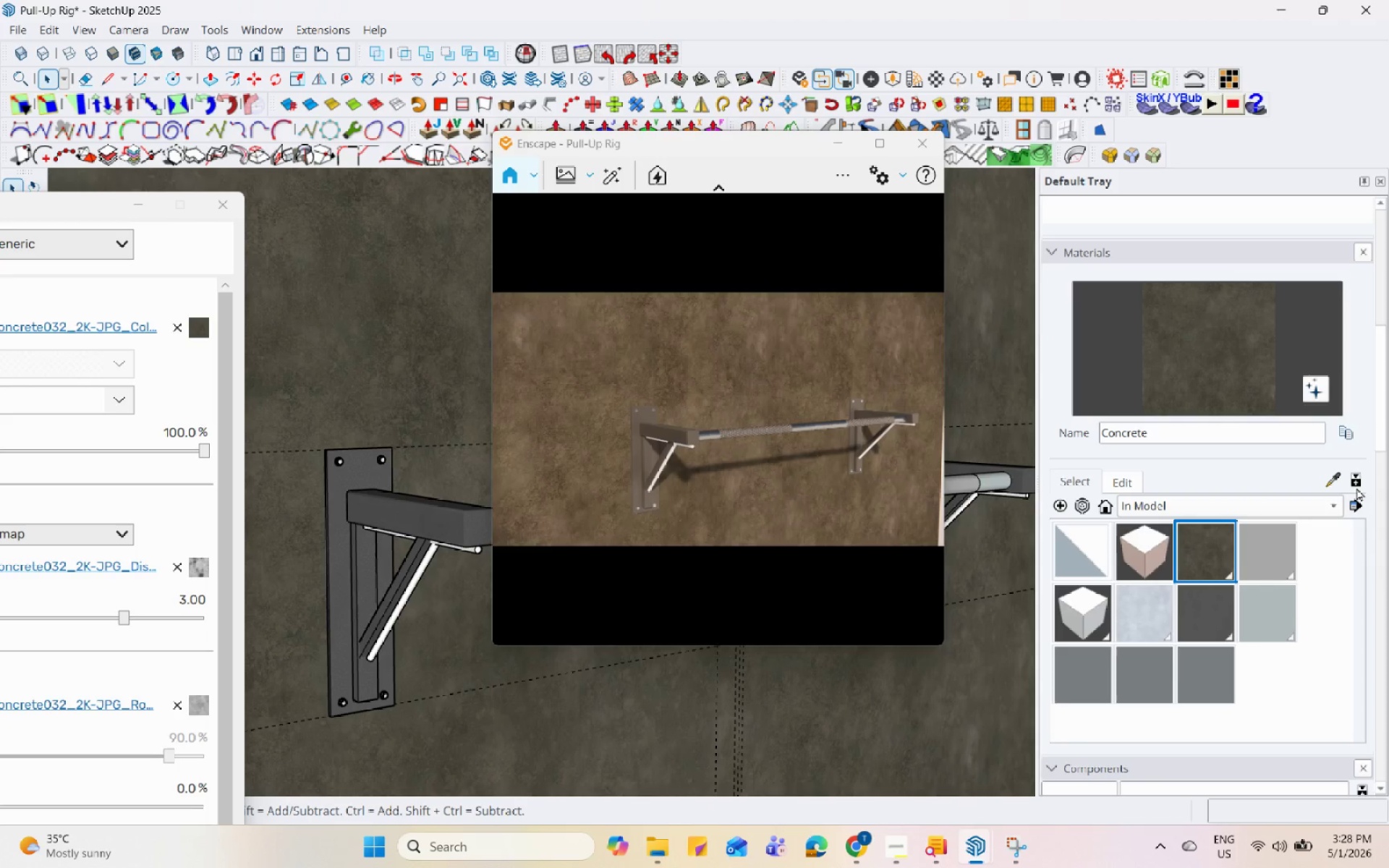 
left_click([1328, 480])
 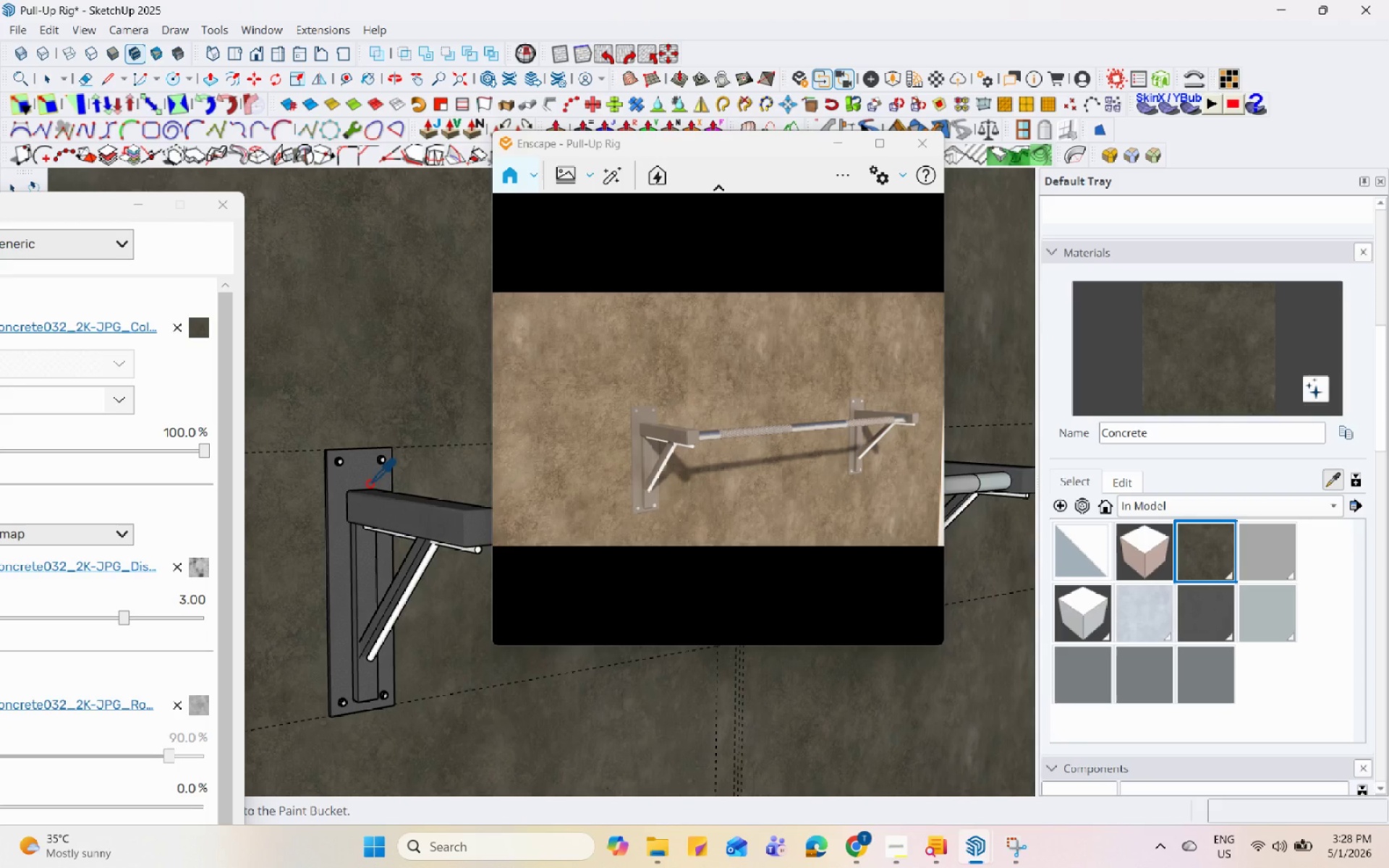 
left_click([364, 468])
 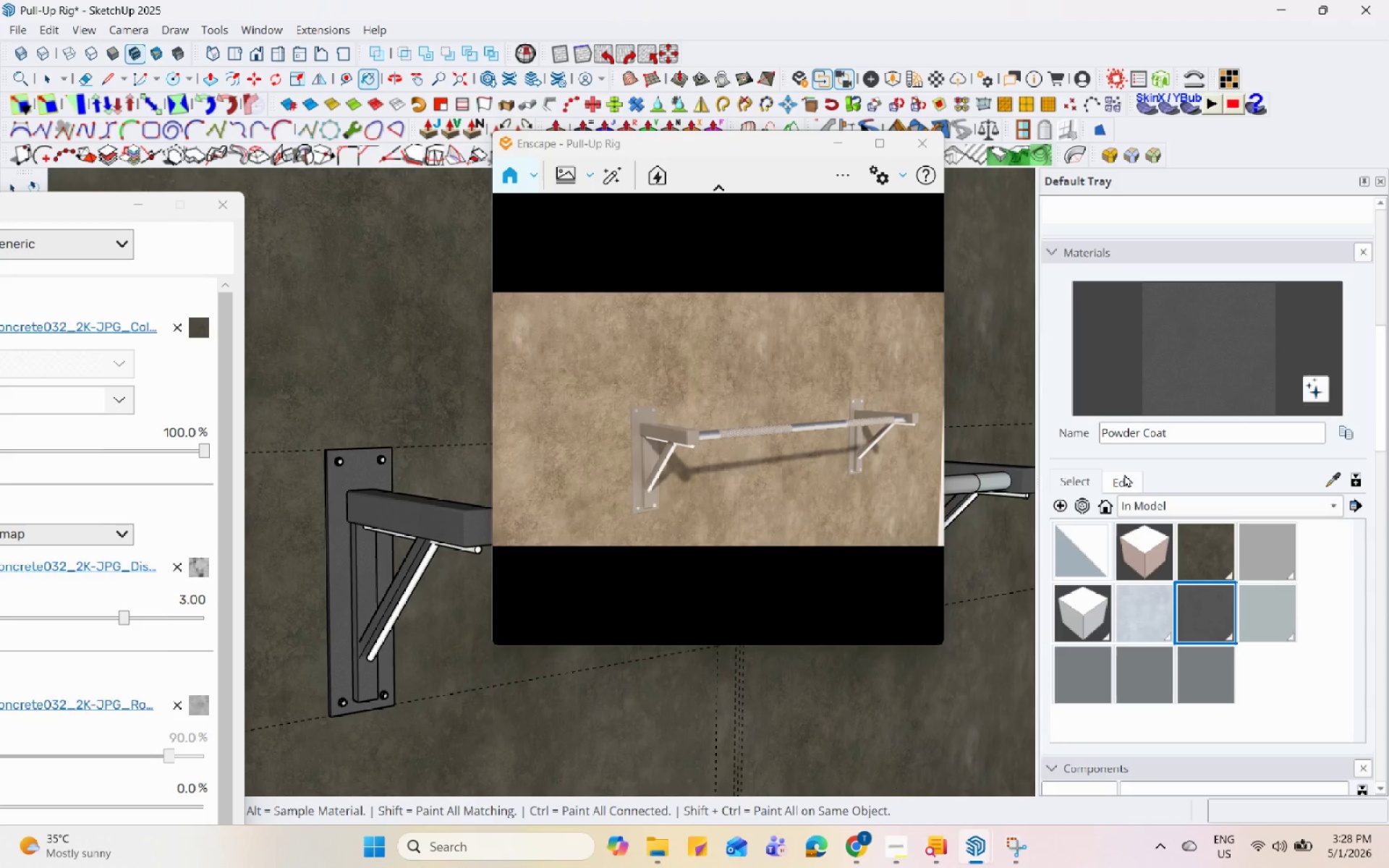 
left_click([1124, 477])
 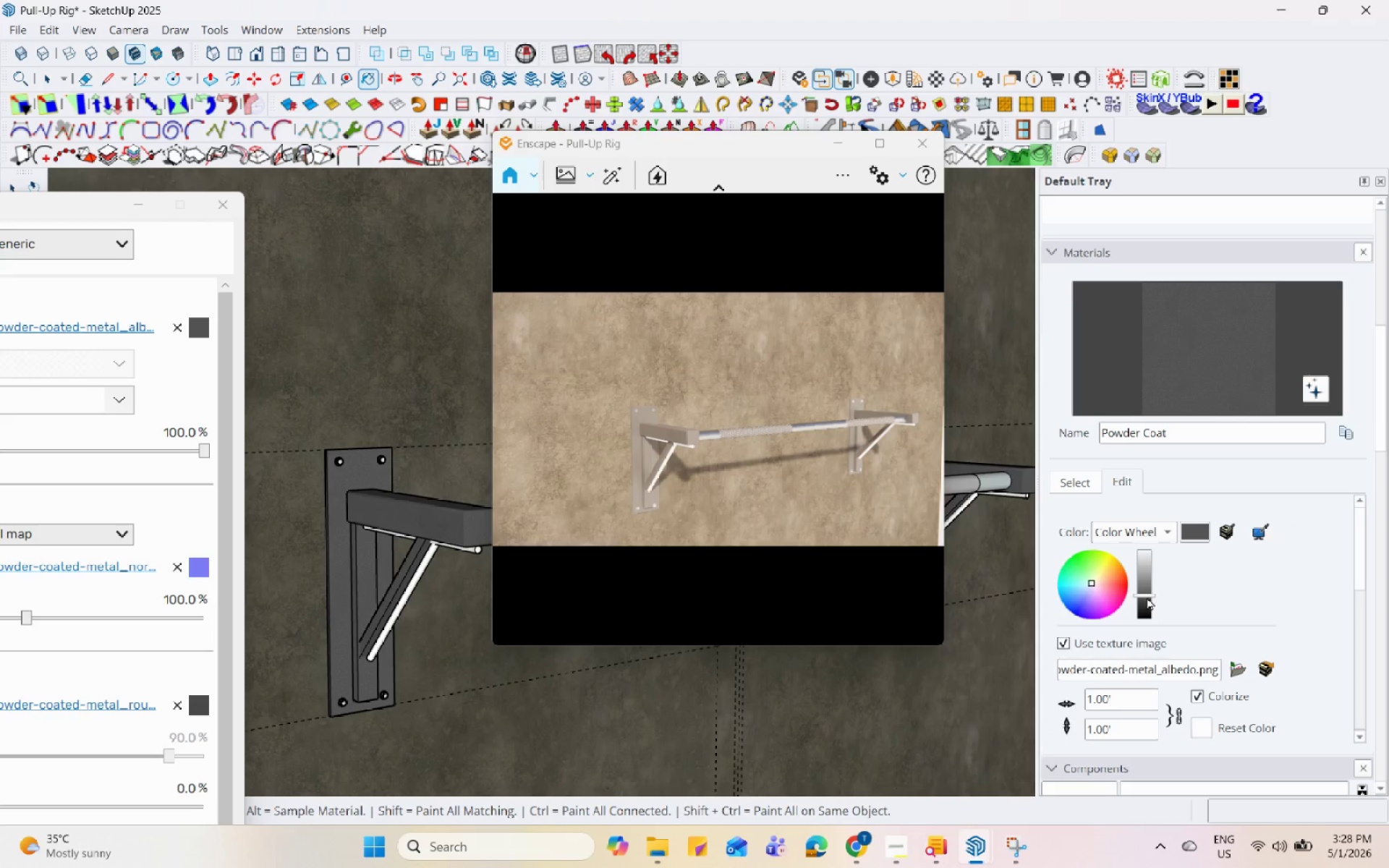 
left_click([1147, 603])
 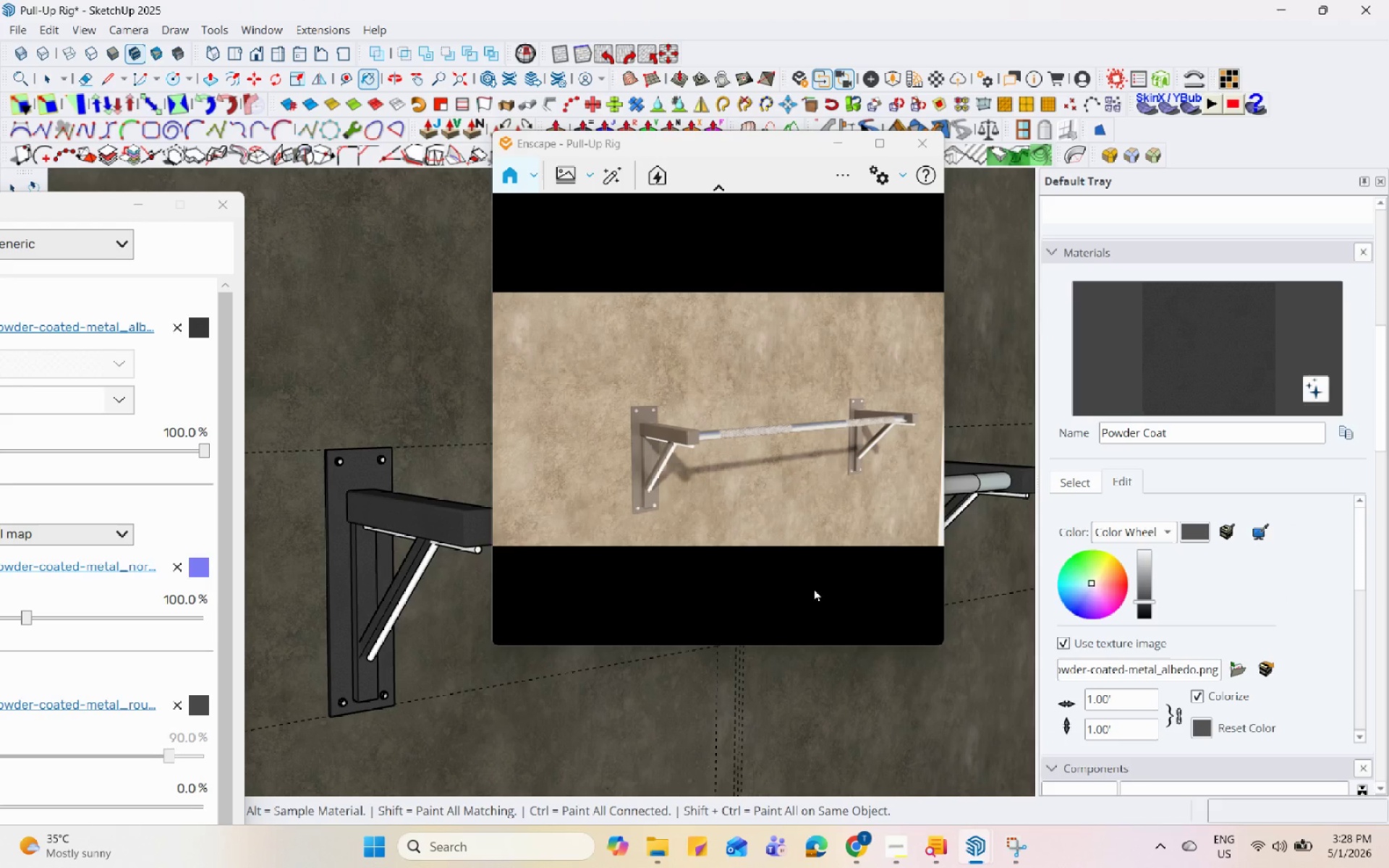 
scroll: coordinate [436, 561], scroll_direction: down, amount: 6.0
 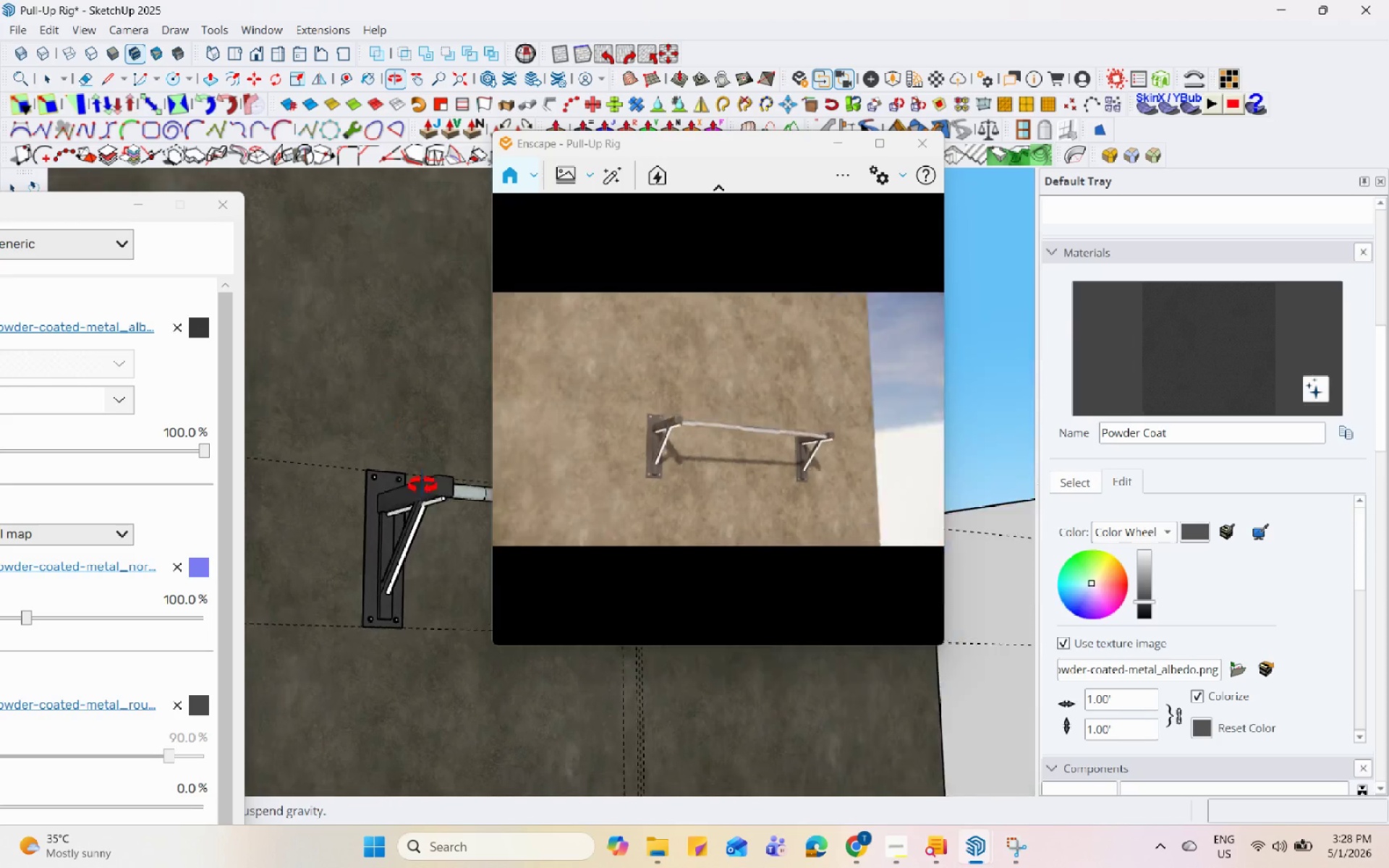 
scroll: coordinate [376, 543], scroll_direction: up, amount: 13.0
 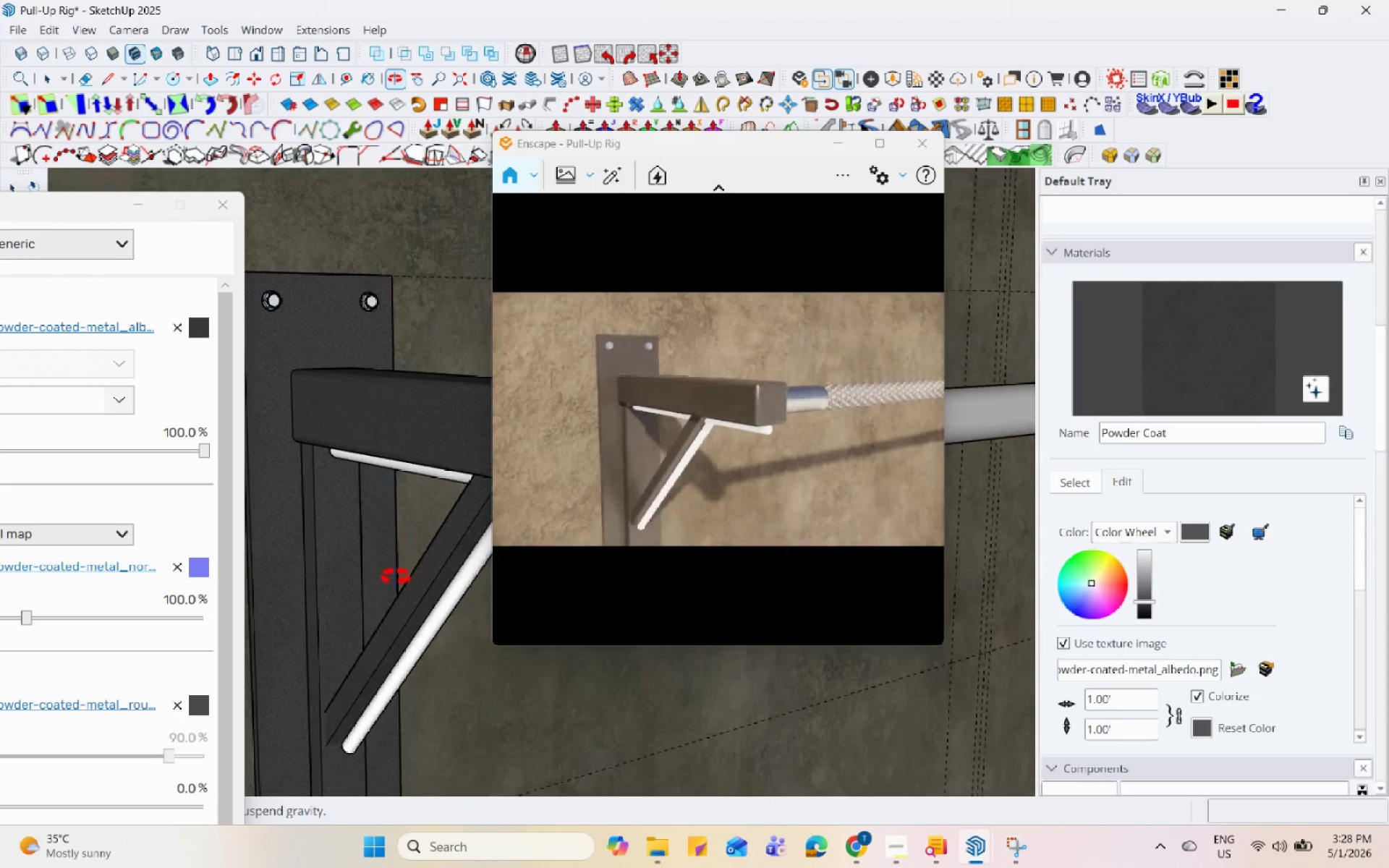 
scroll: coordinate [373, 542], scroll_direction: down, amount: 4.0
 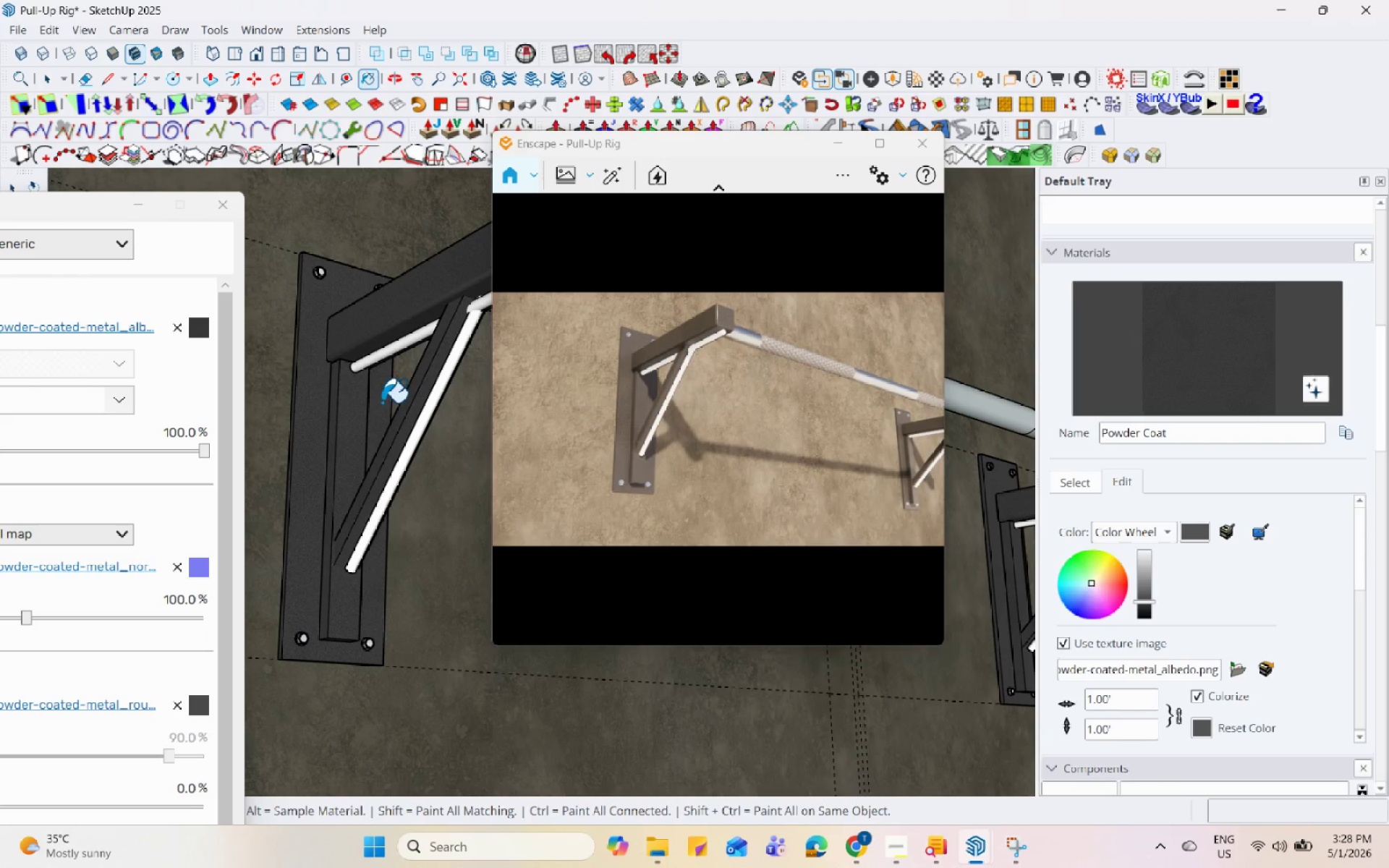 
key(Space)
 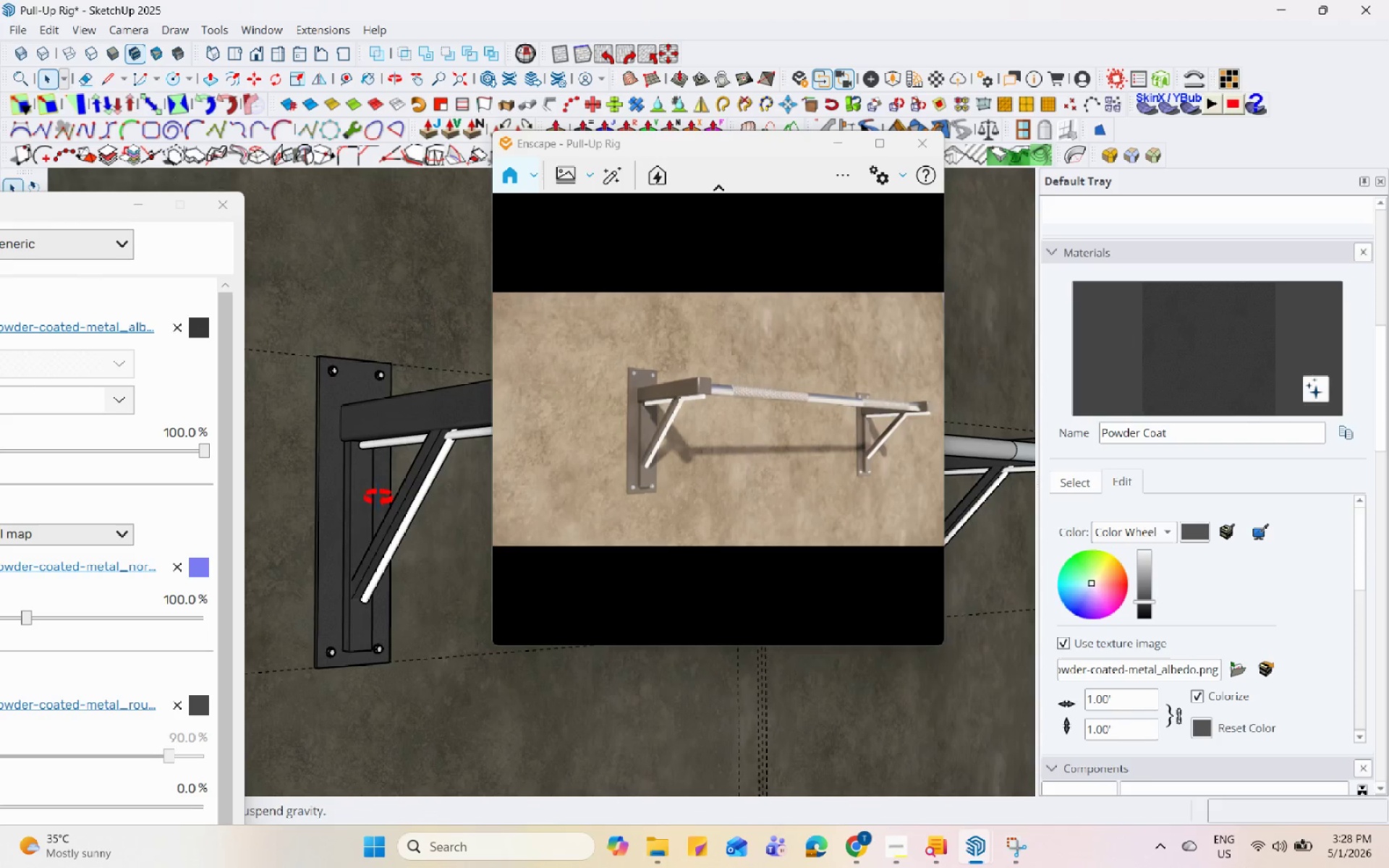 
scroll: coordinate [305, 475], scroll_direction: down, amount: 6.0
 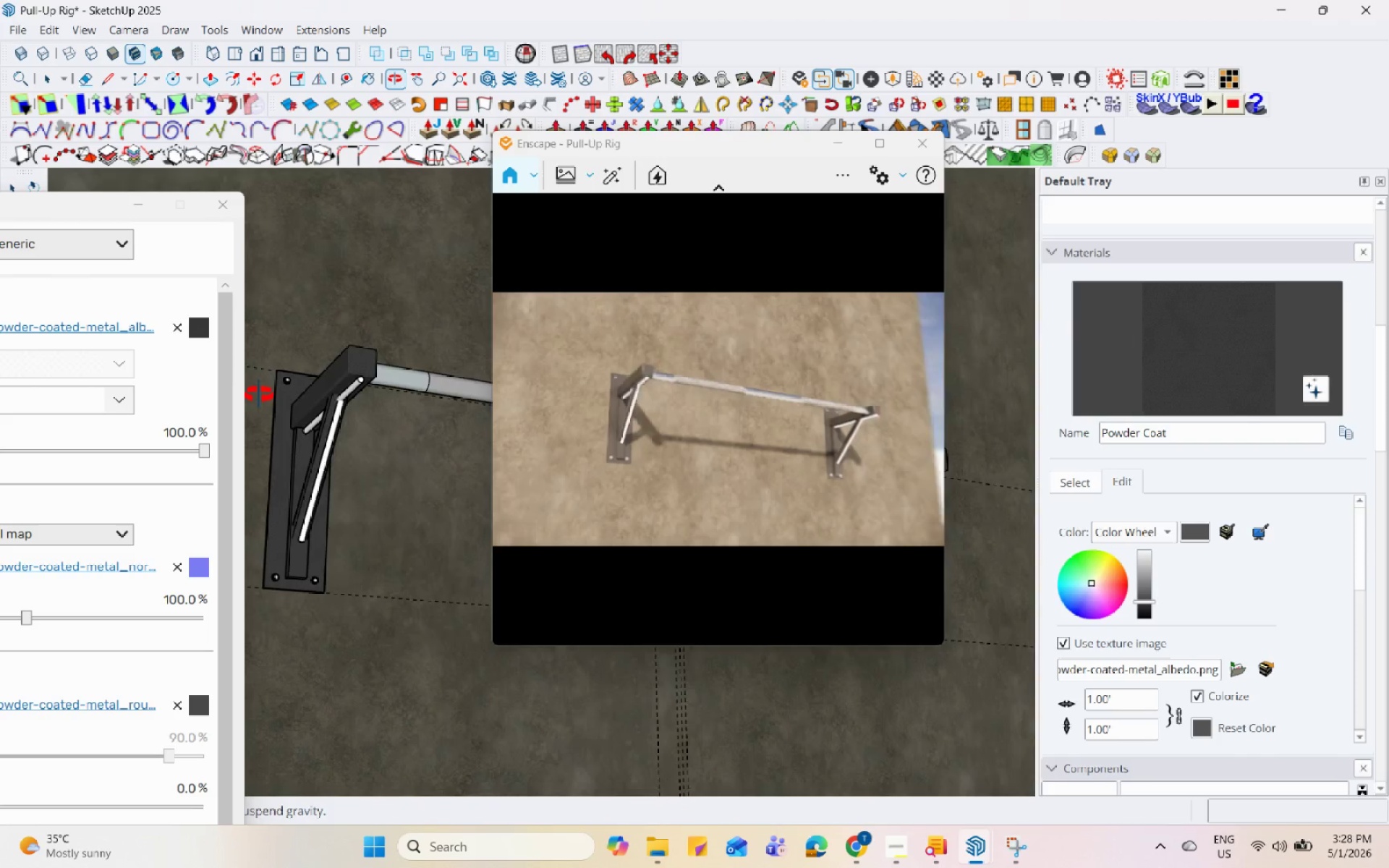 
scroll: coordinate [355, 373], scroll_direction: up, amount: 11.0
 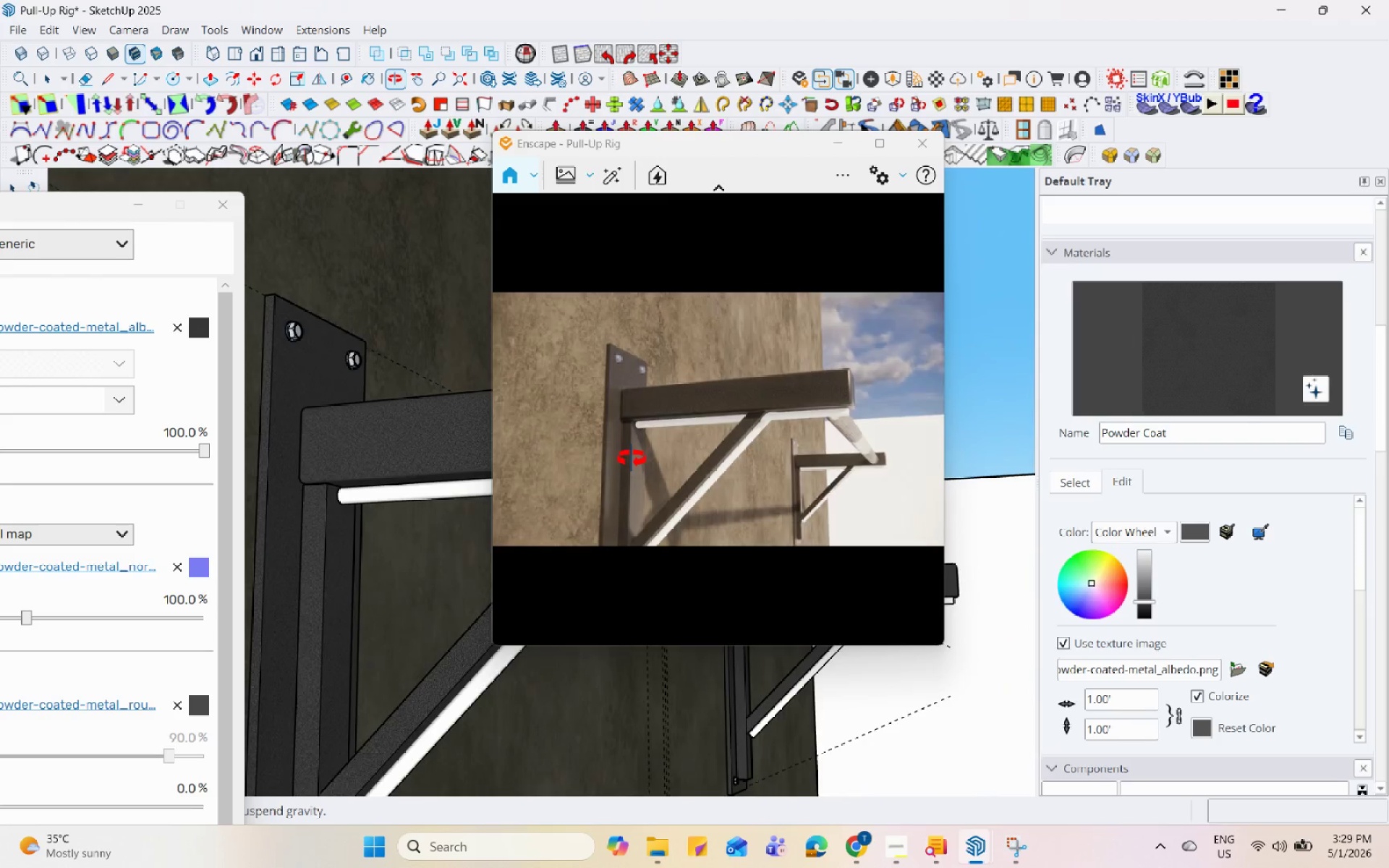 
left_click([341, 520])
 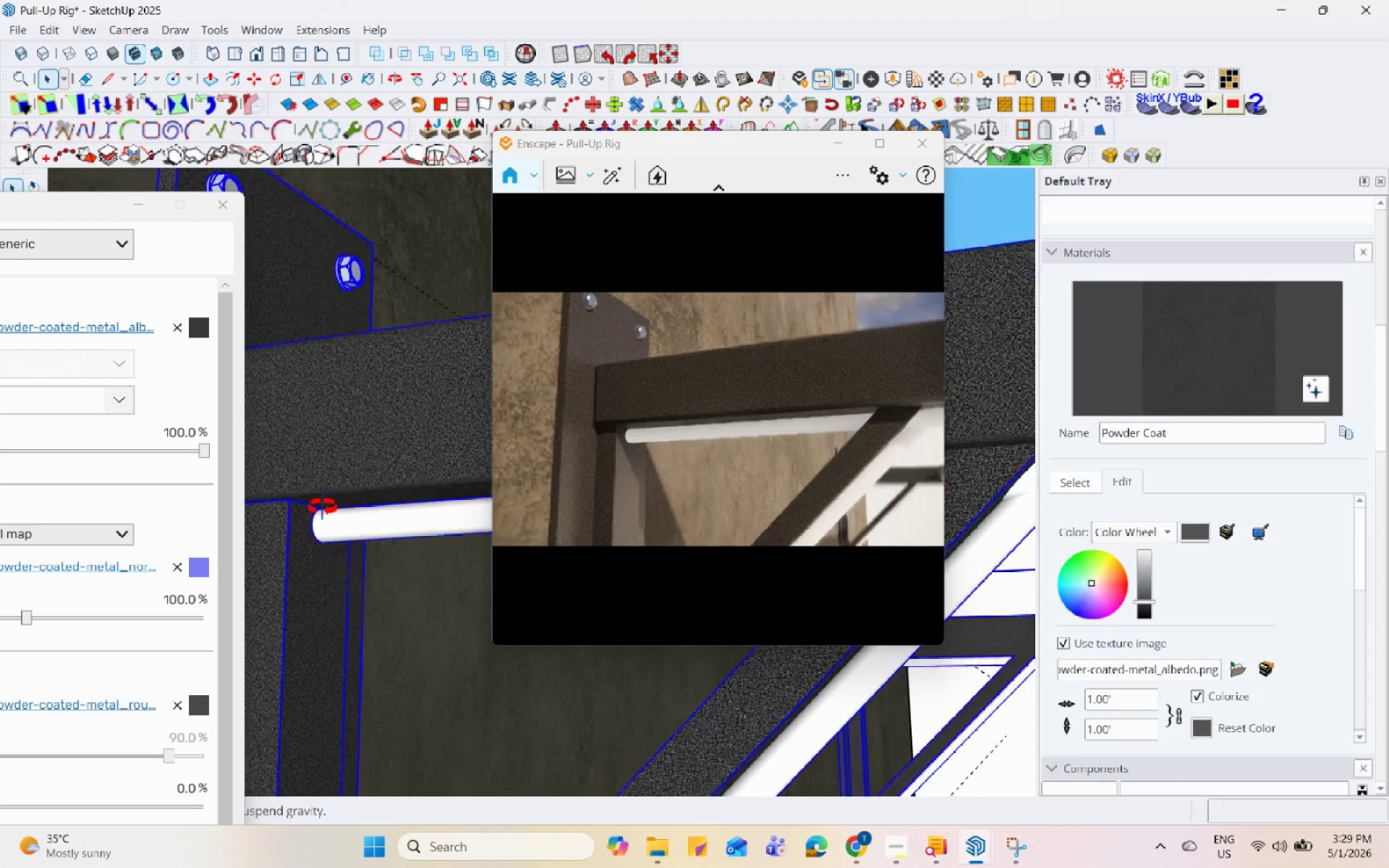 
scroll: coordinate [344, 516], scroll_direction: up, amount: 7.0
 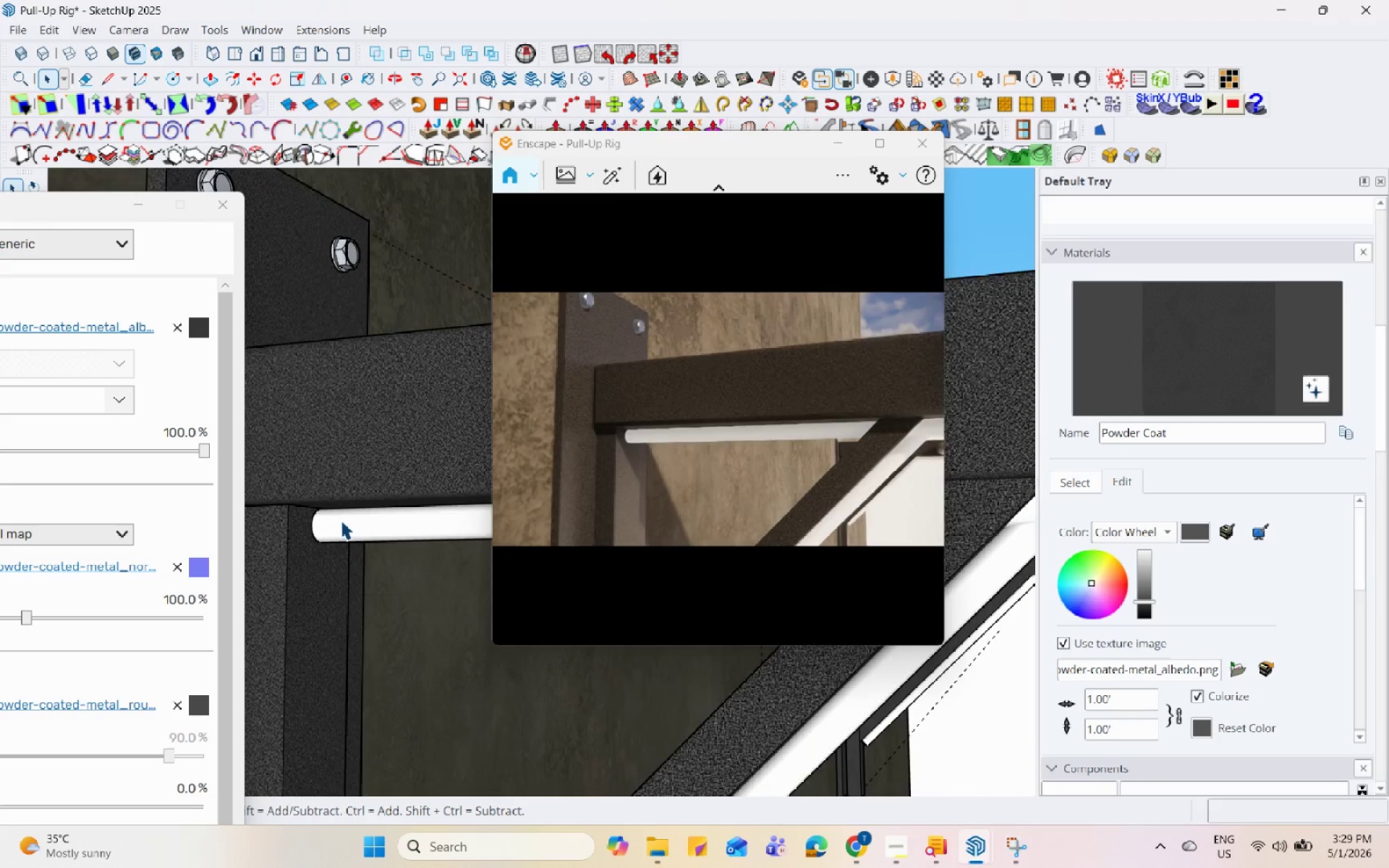 
double_click([322, 540])
 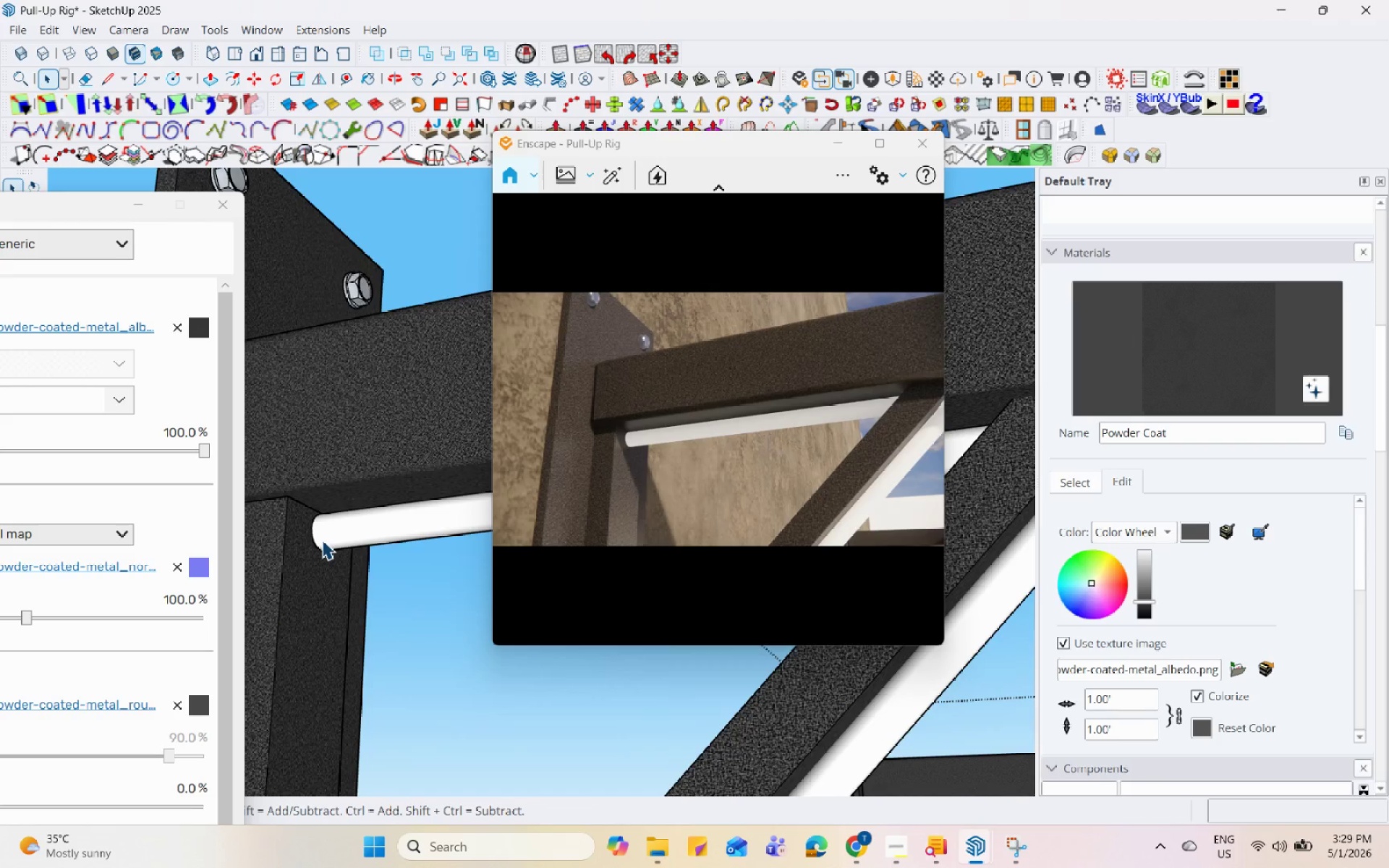 
scroll: coordinate [323, 459], scroll_direction: up, amount: 1.0
 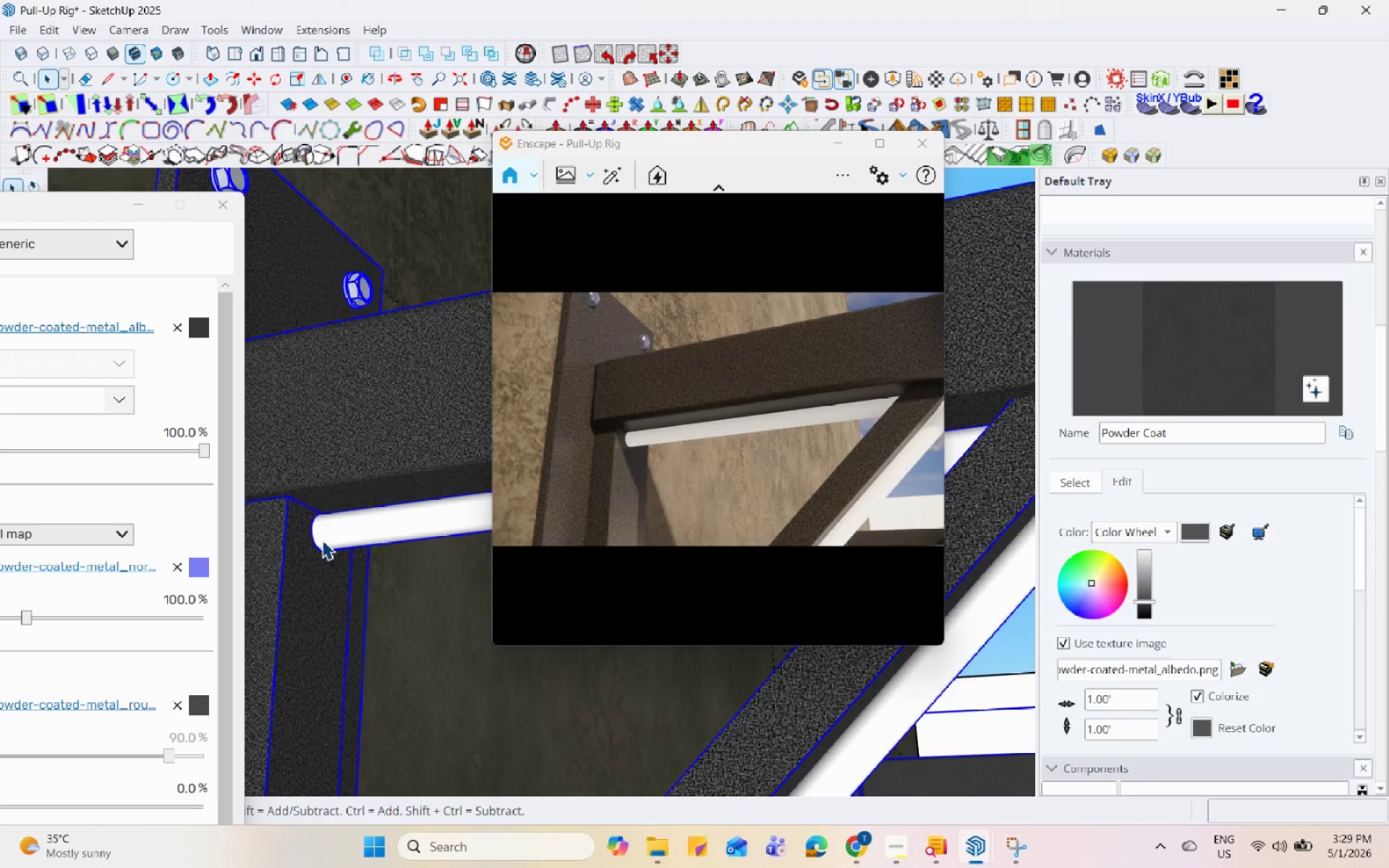 
triple_click([323, 540])
 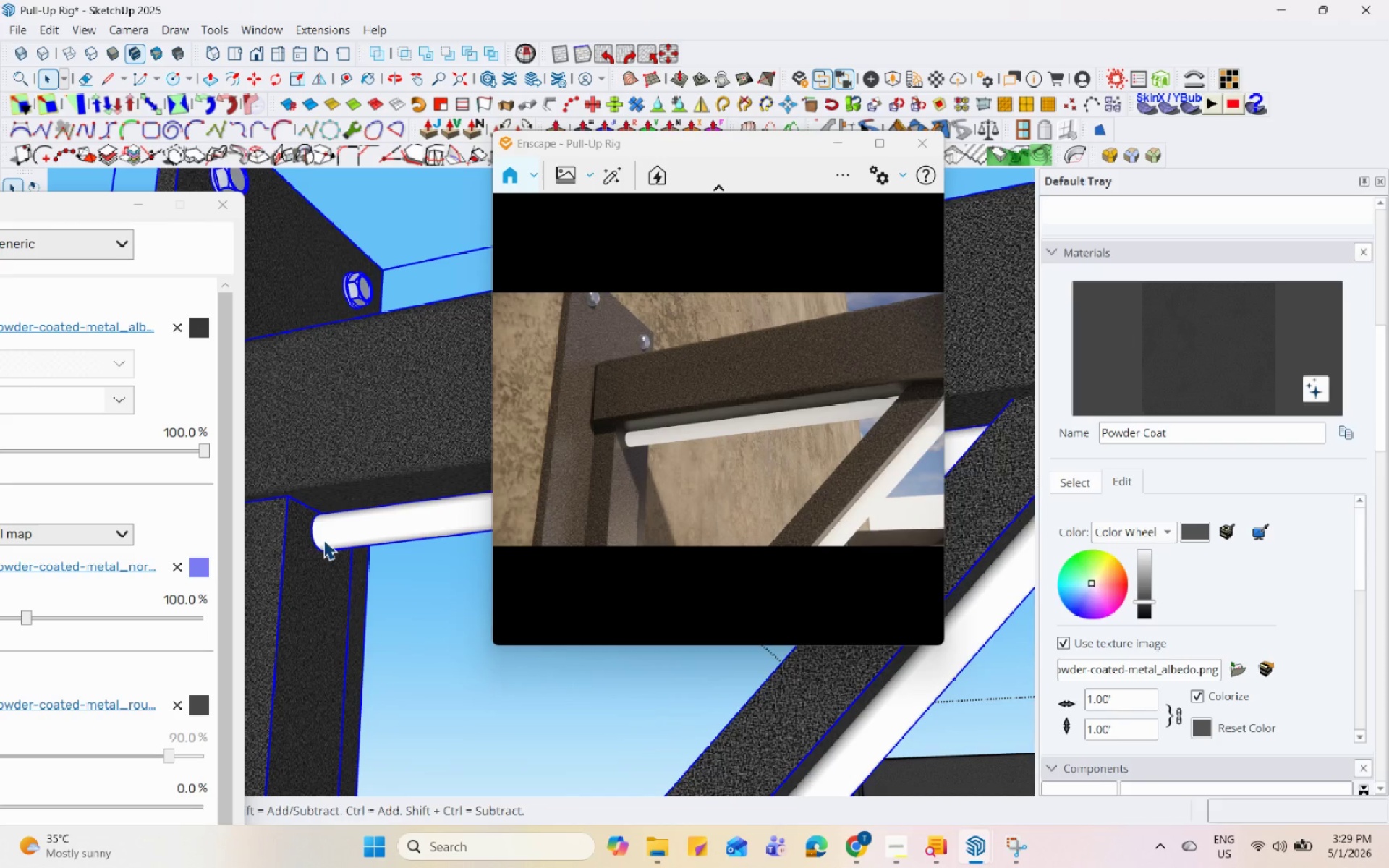 
double_click([323, 540])
 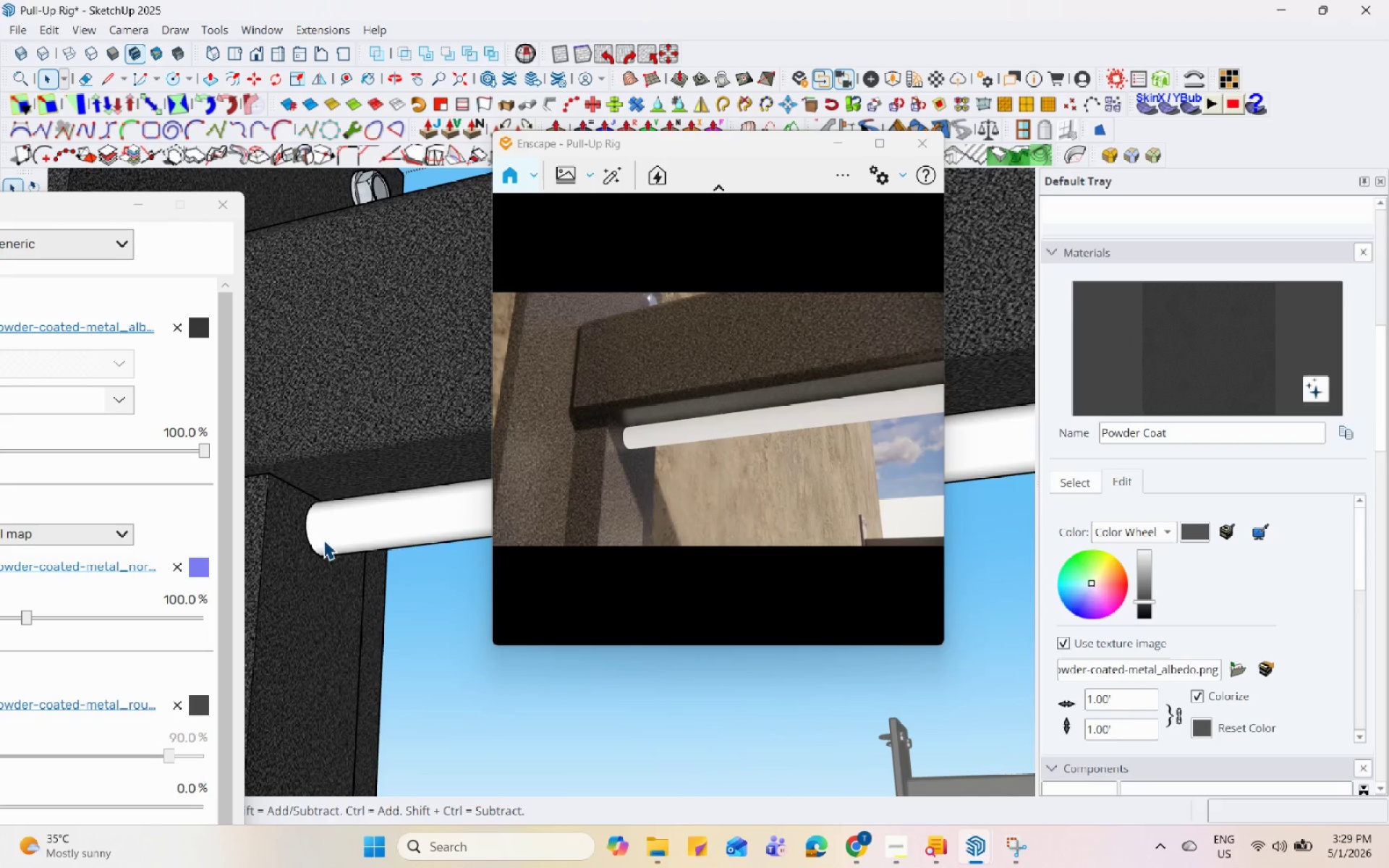 
scroll: coordinate [323, 540], scroll_direction: up, amount: 4.0
 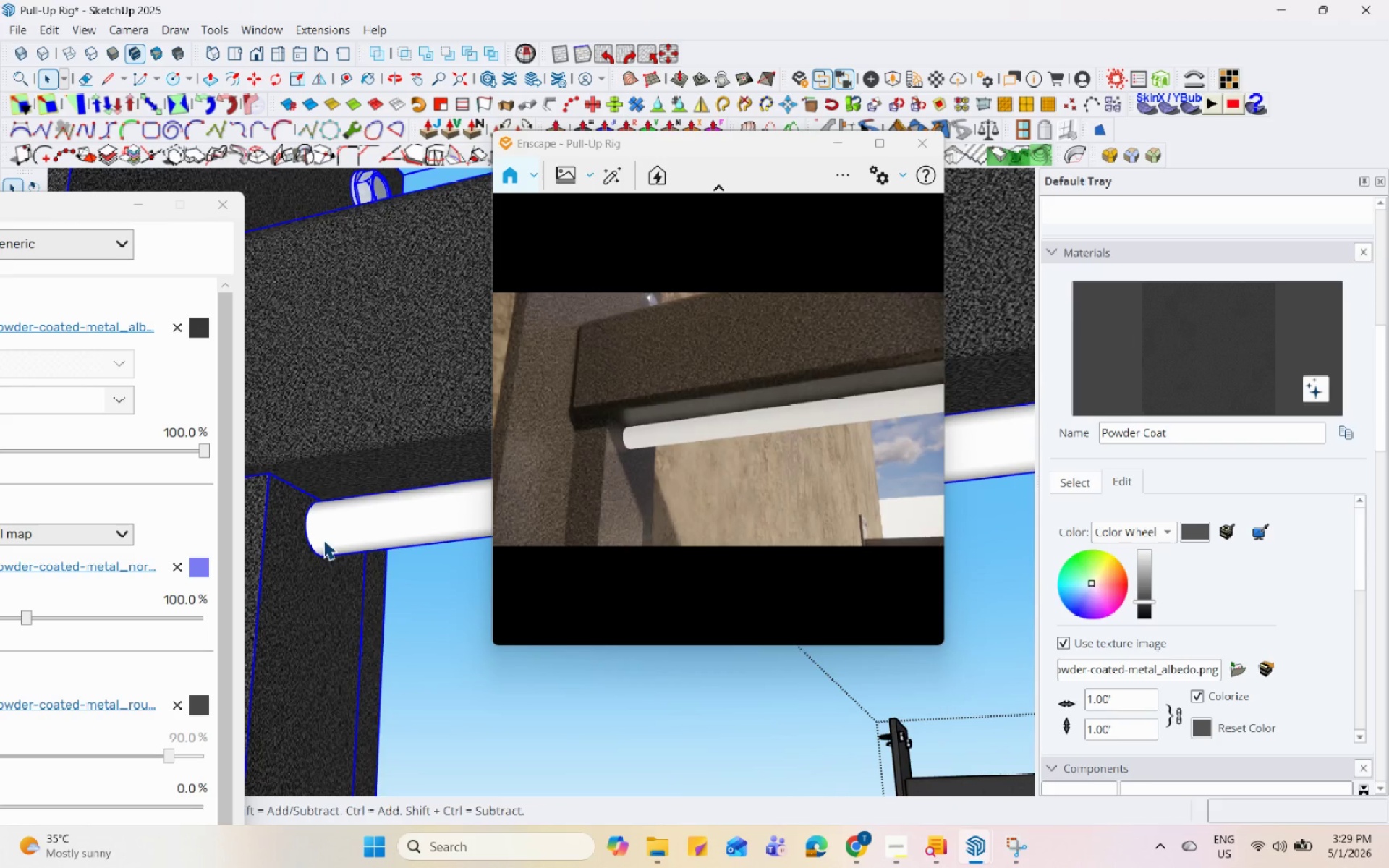 
triple_click([323, 540])
 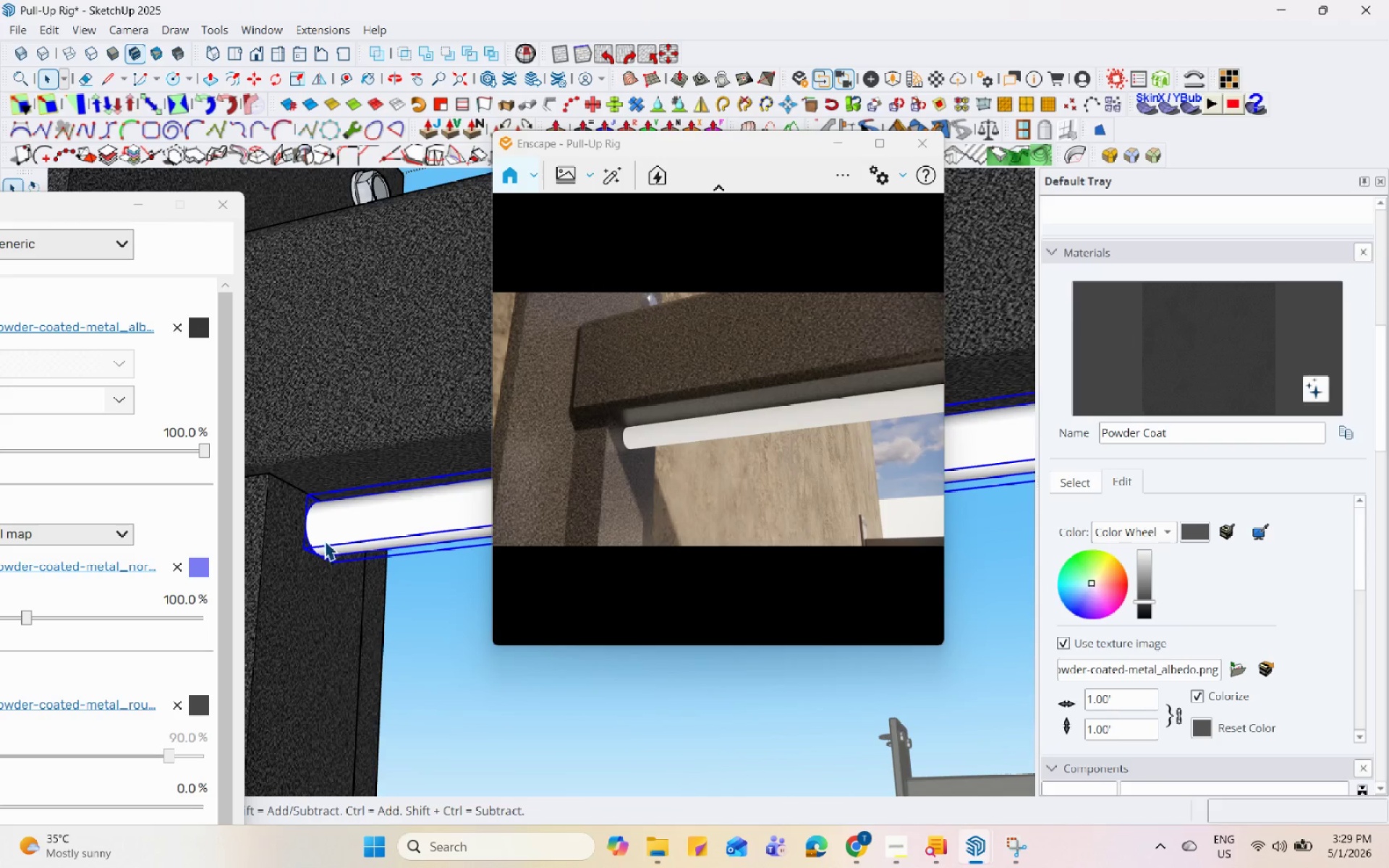 
scroll: coordinate [324, 540], scroll_direction: up, amount: 4.0
 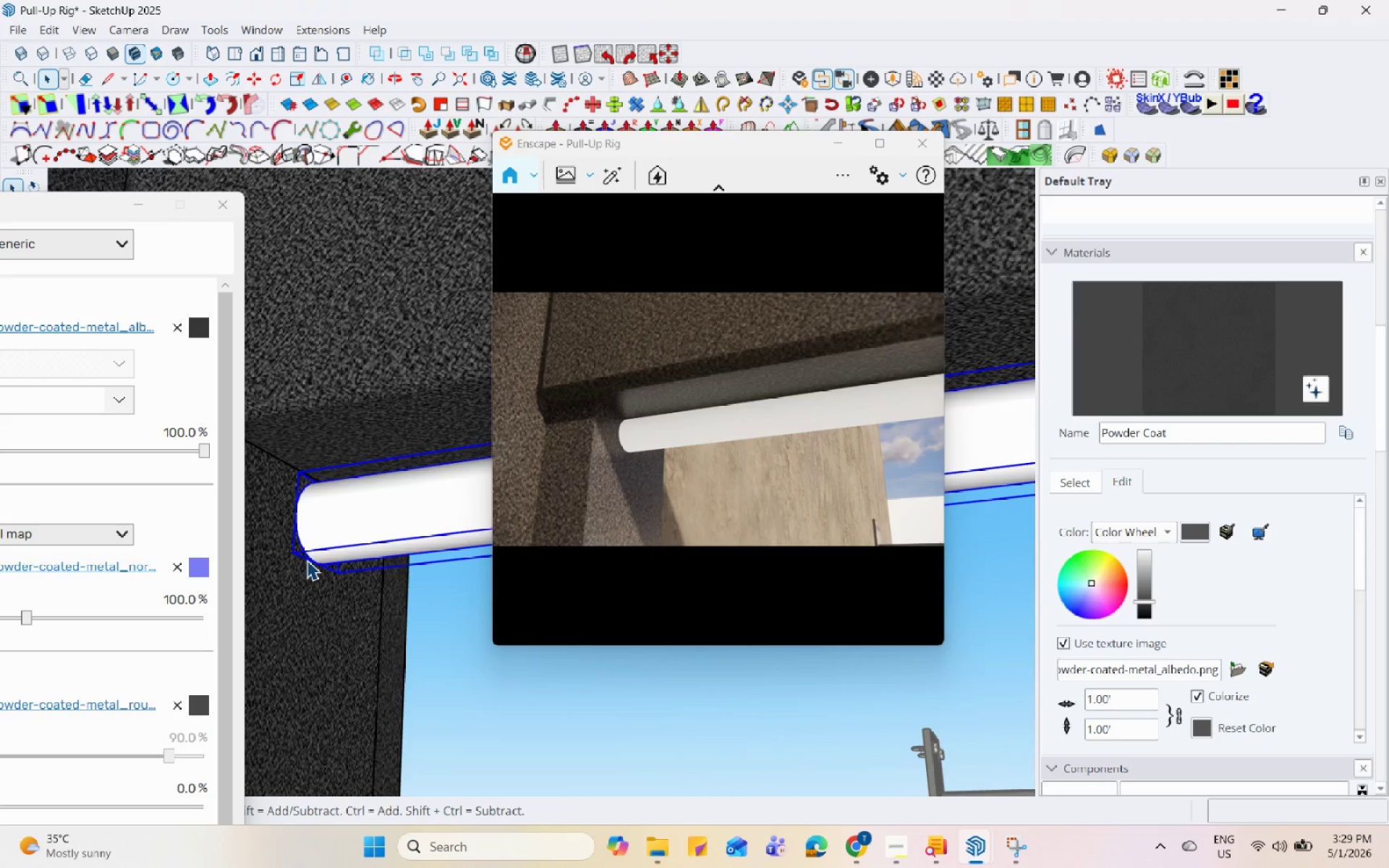 
key(M)
 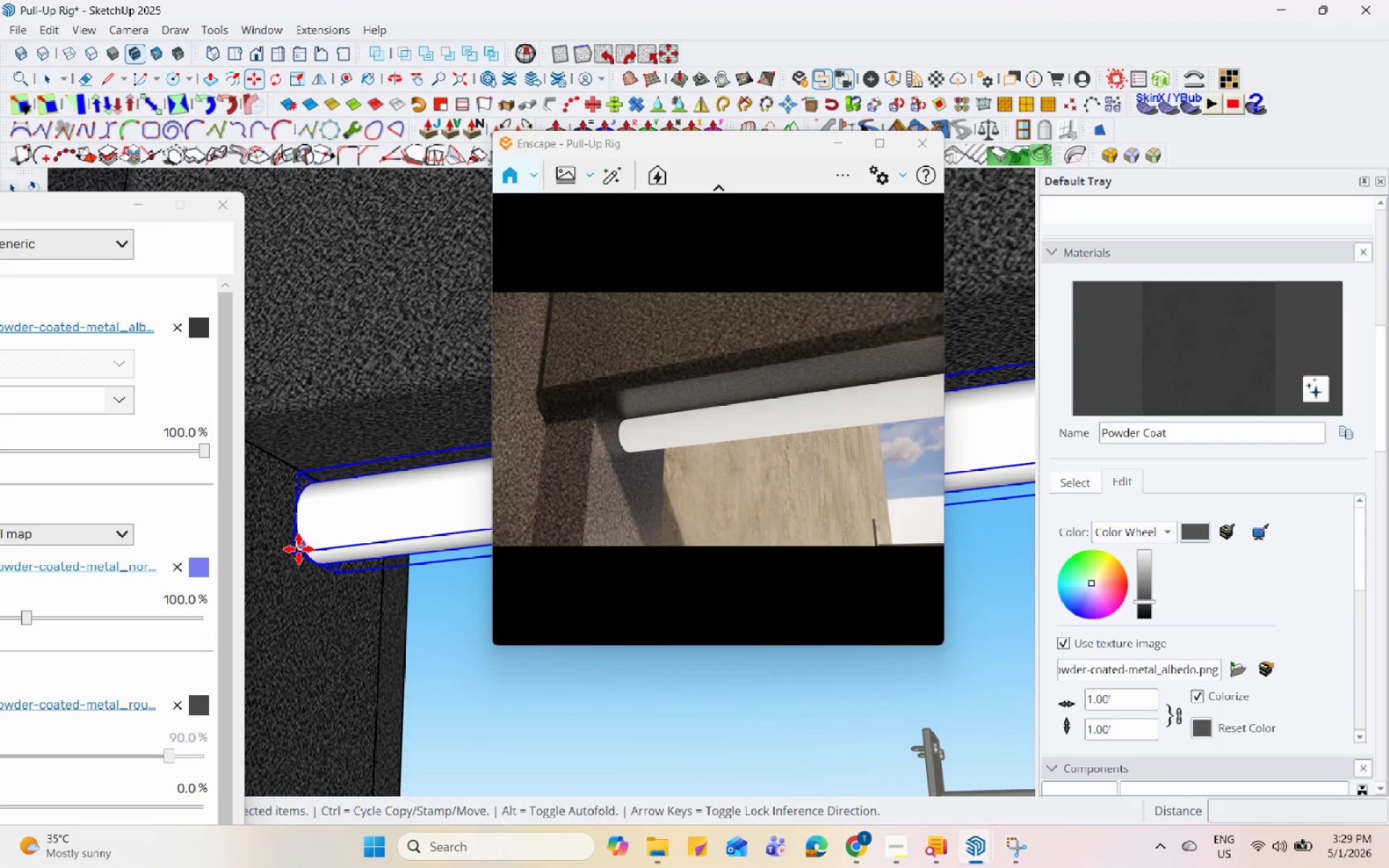 
left_click([269, 513])
 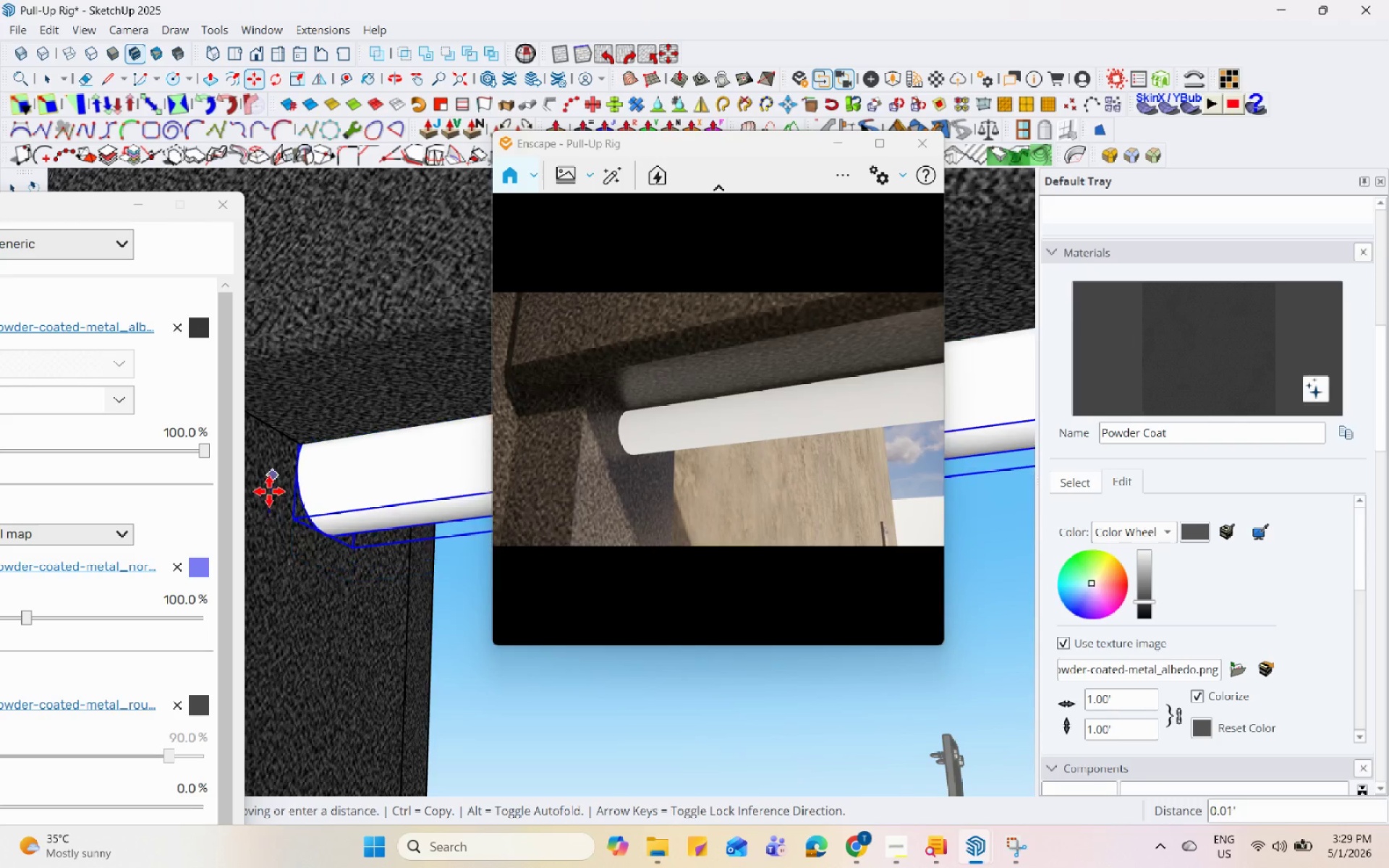 
scroll: coordinate [242, 495], scroll_direction: up, amount: 6.0
 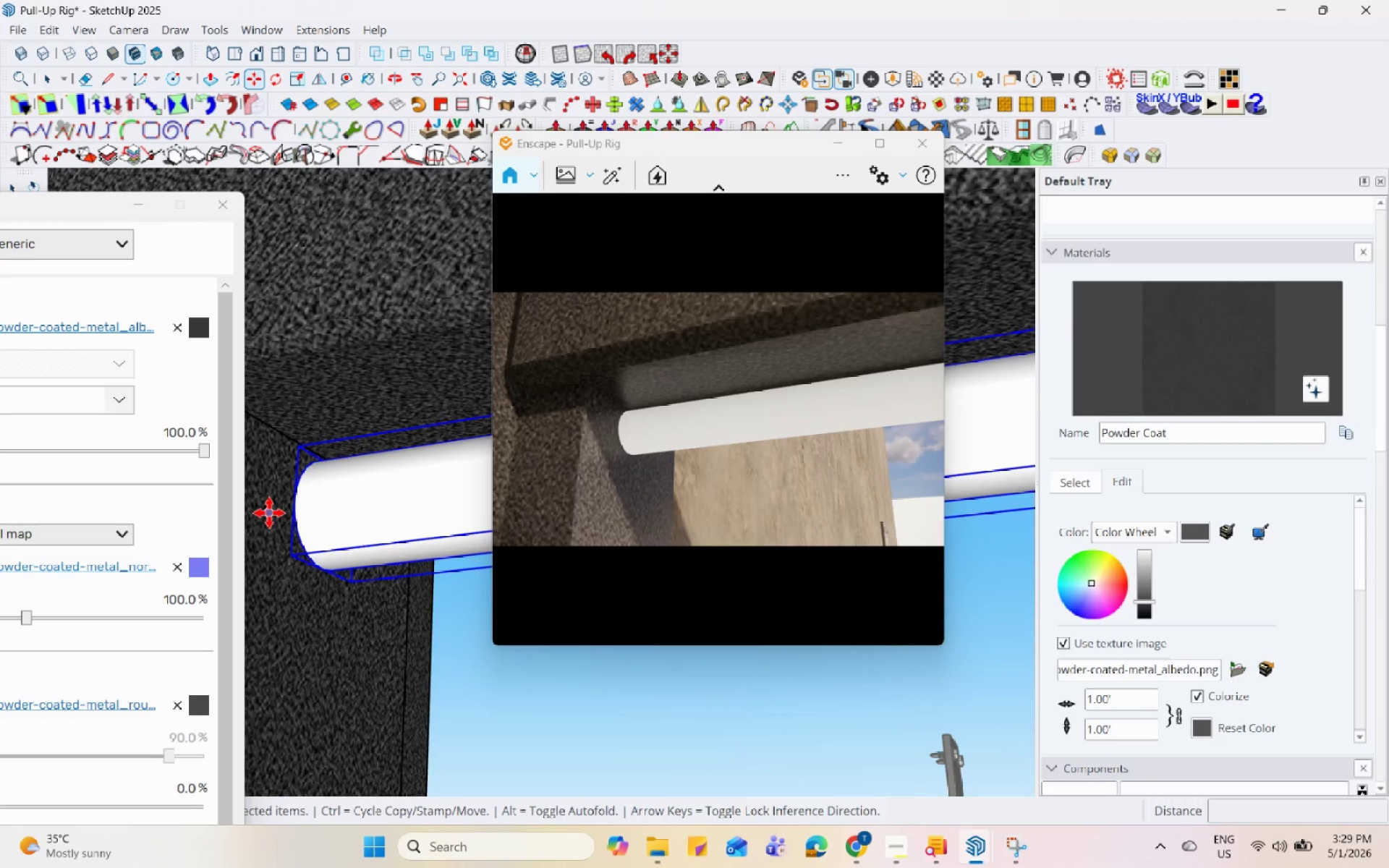 
left_click([269, 489])
 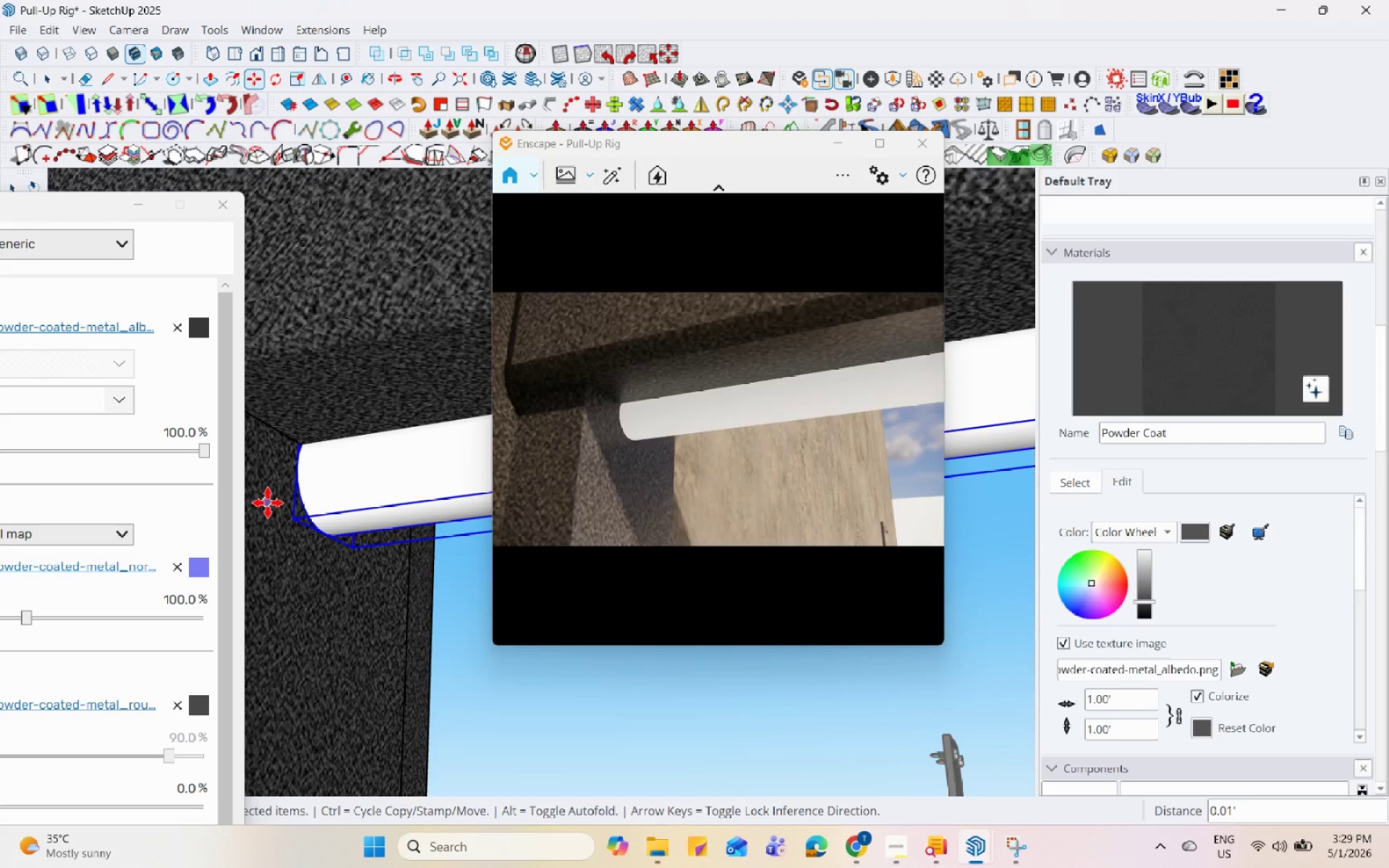 
scroll: coordinate [290, 505], scroll_direction: down, amount: 21.0
 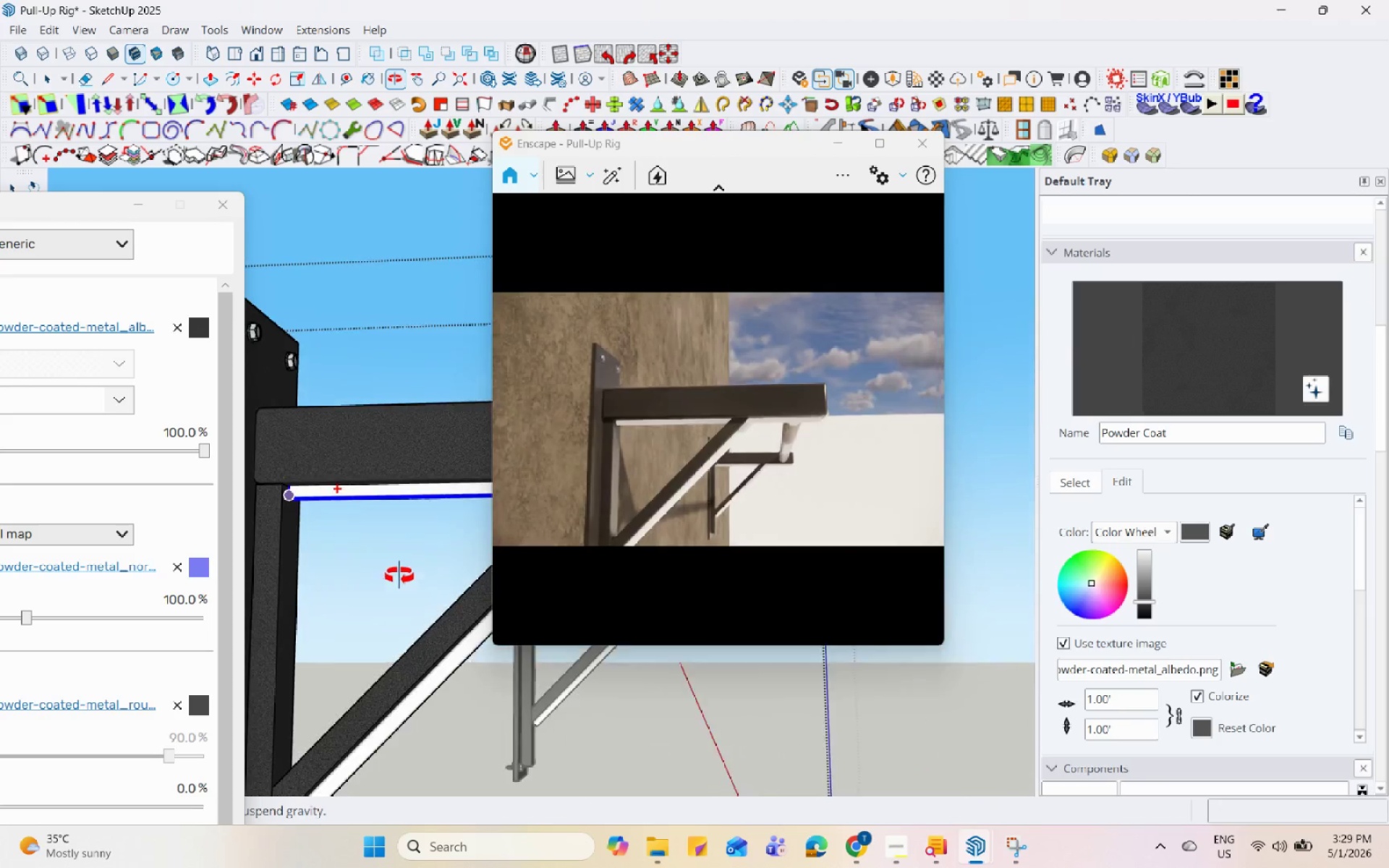 
key(Space)
 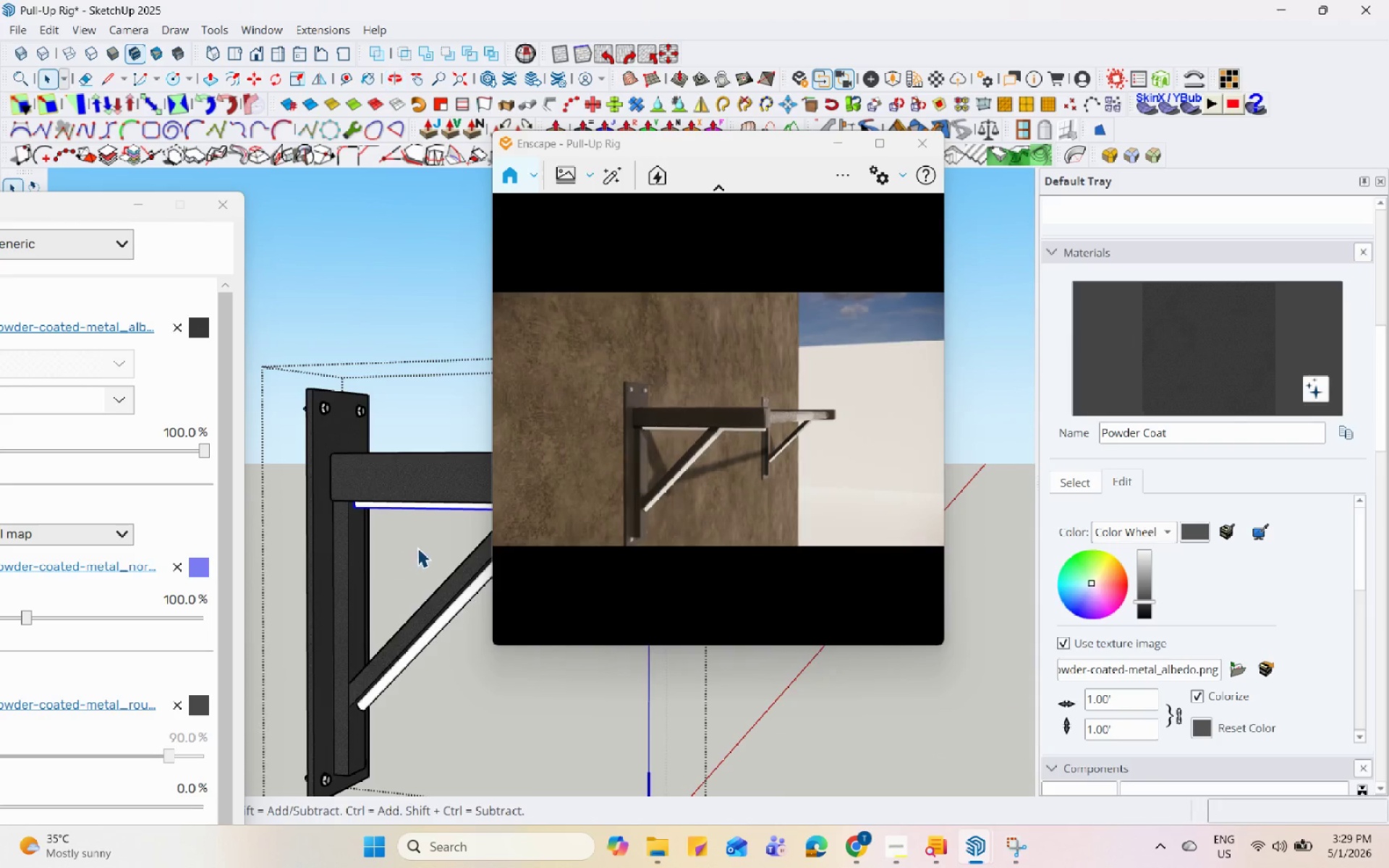 
scroll: coordinate [404, 553], scroll_direction: down, amount: 7.0
 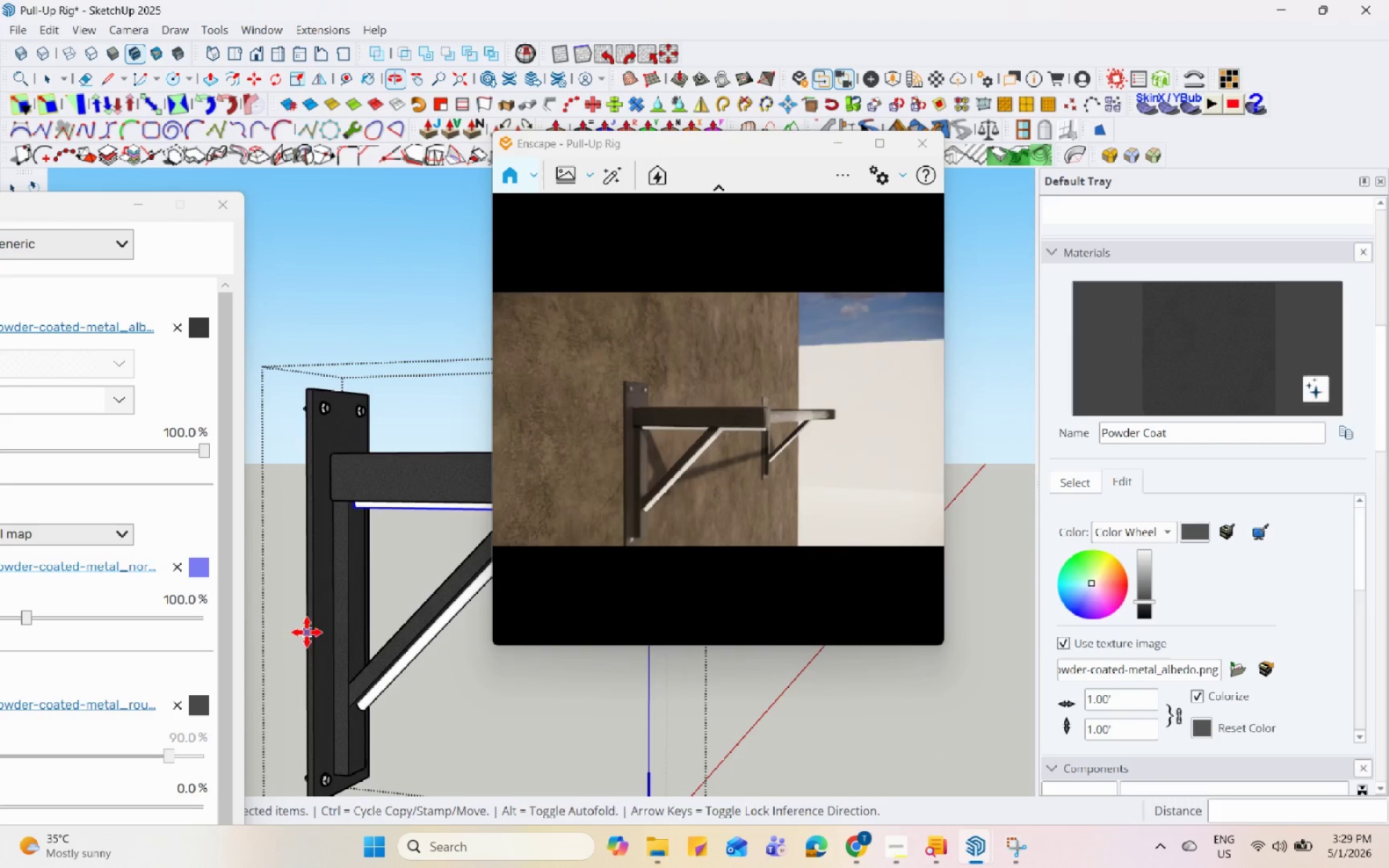 
scroll: coordinate [420, 545], scroll_direction: up, amount: 4.0
 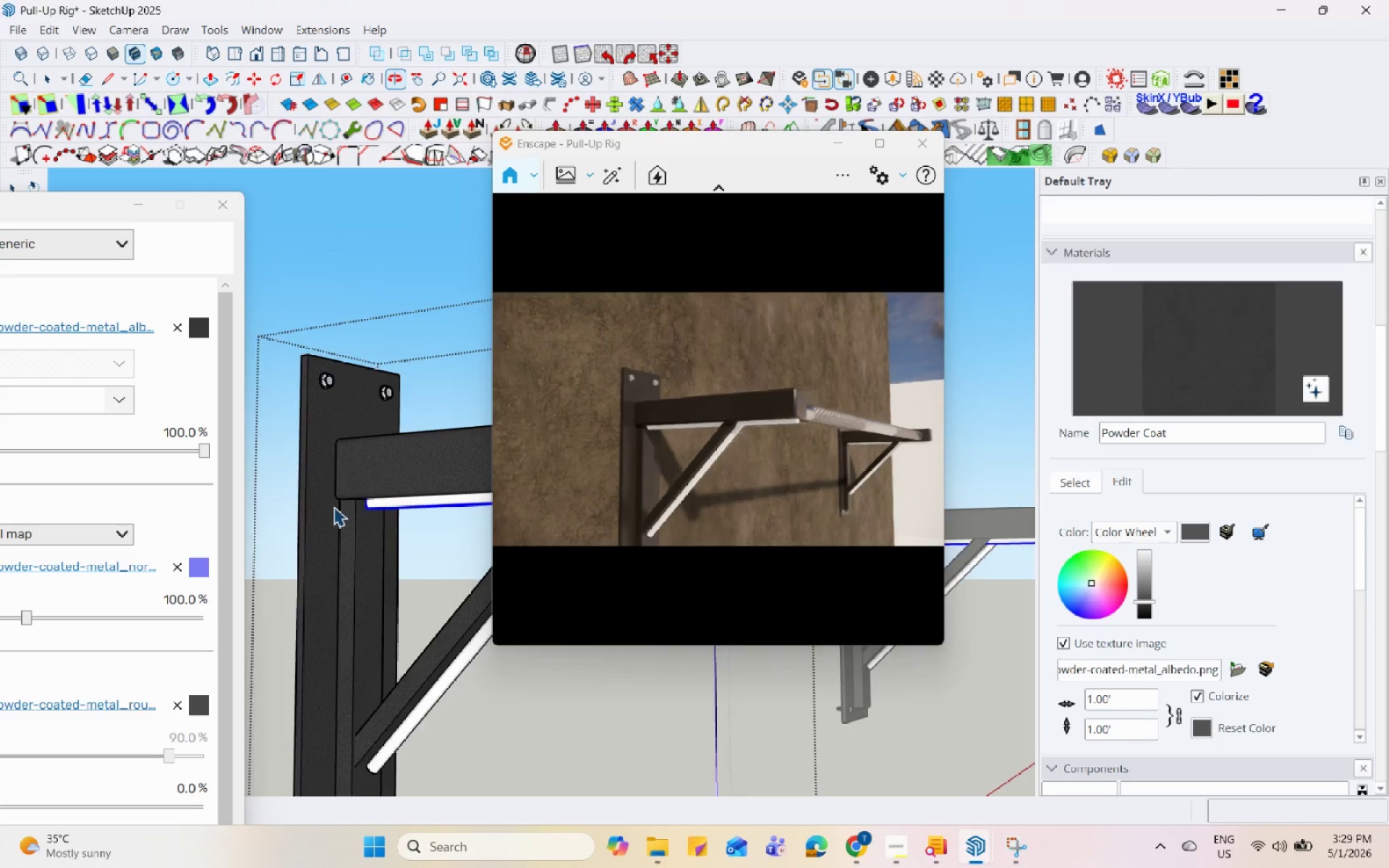 
key(Escape)
 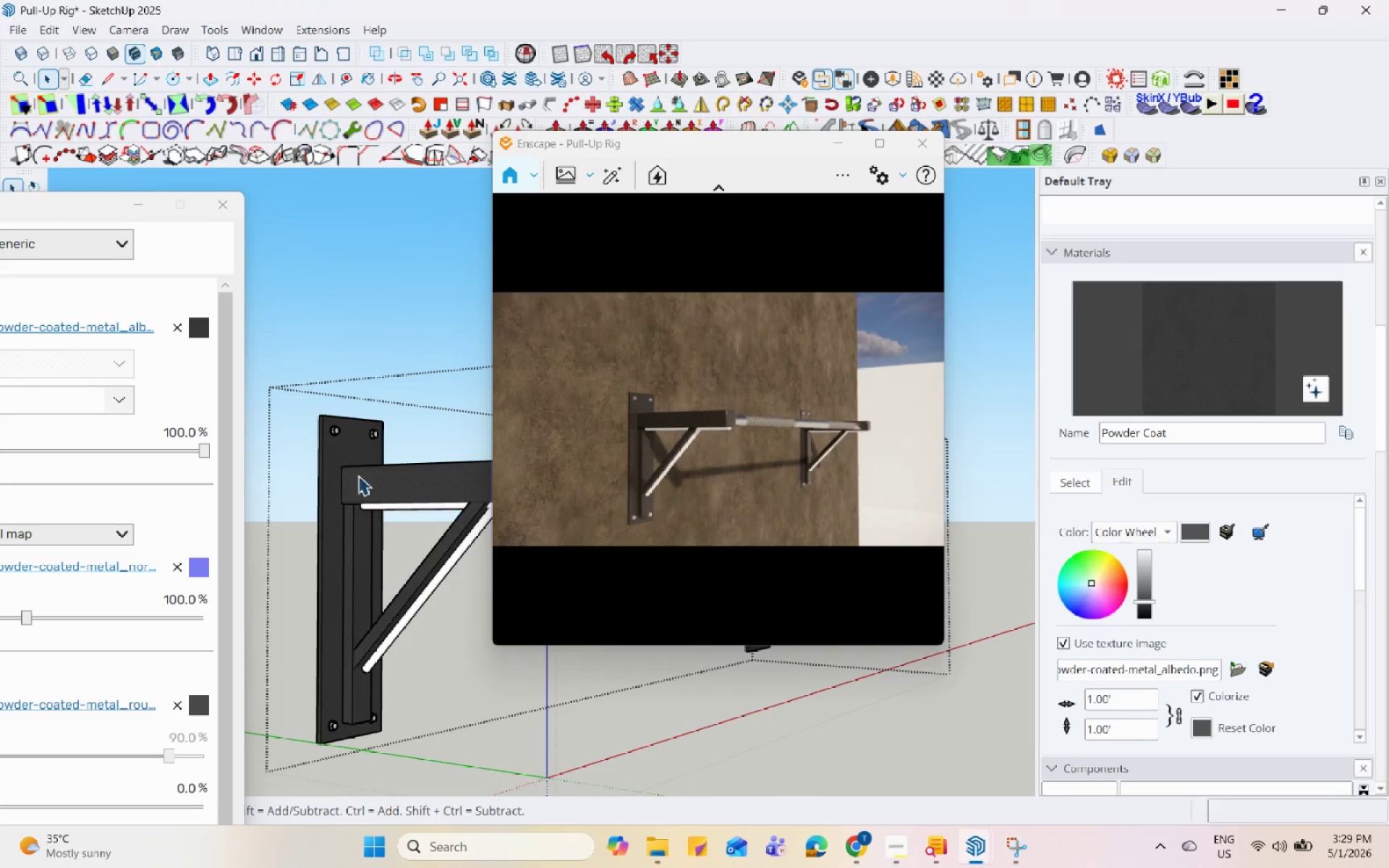 
scroll: coordinate [336, 533], scroll_direction: down, amount: 5.0
 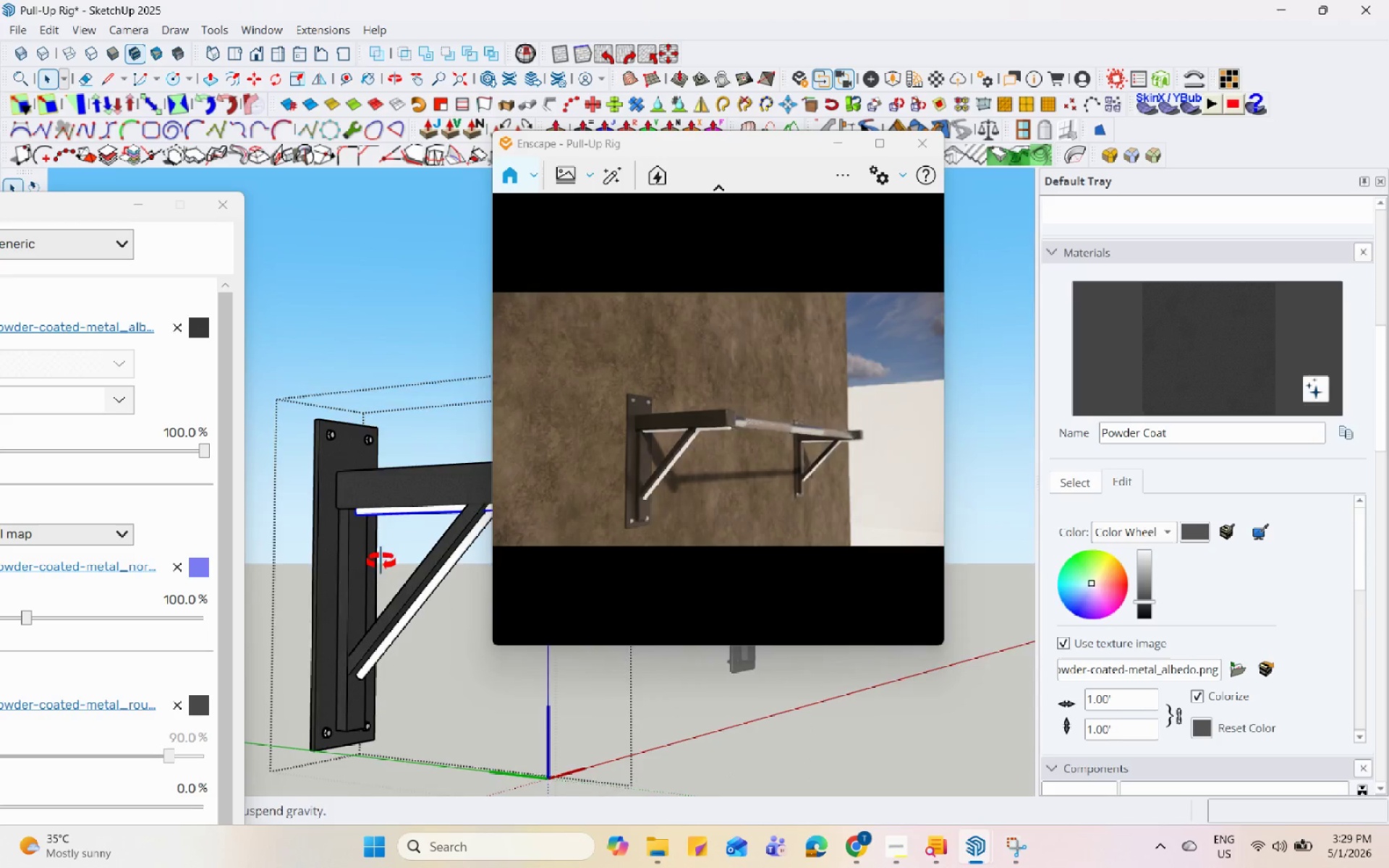 
key(Escape)
 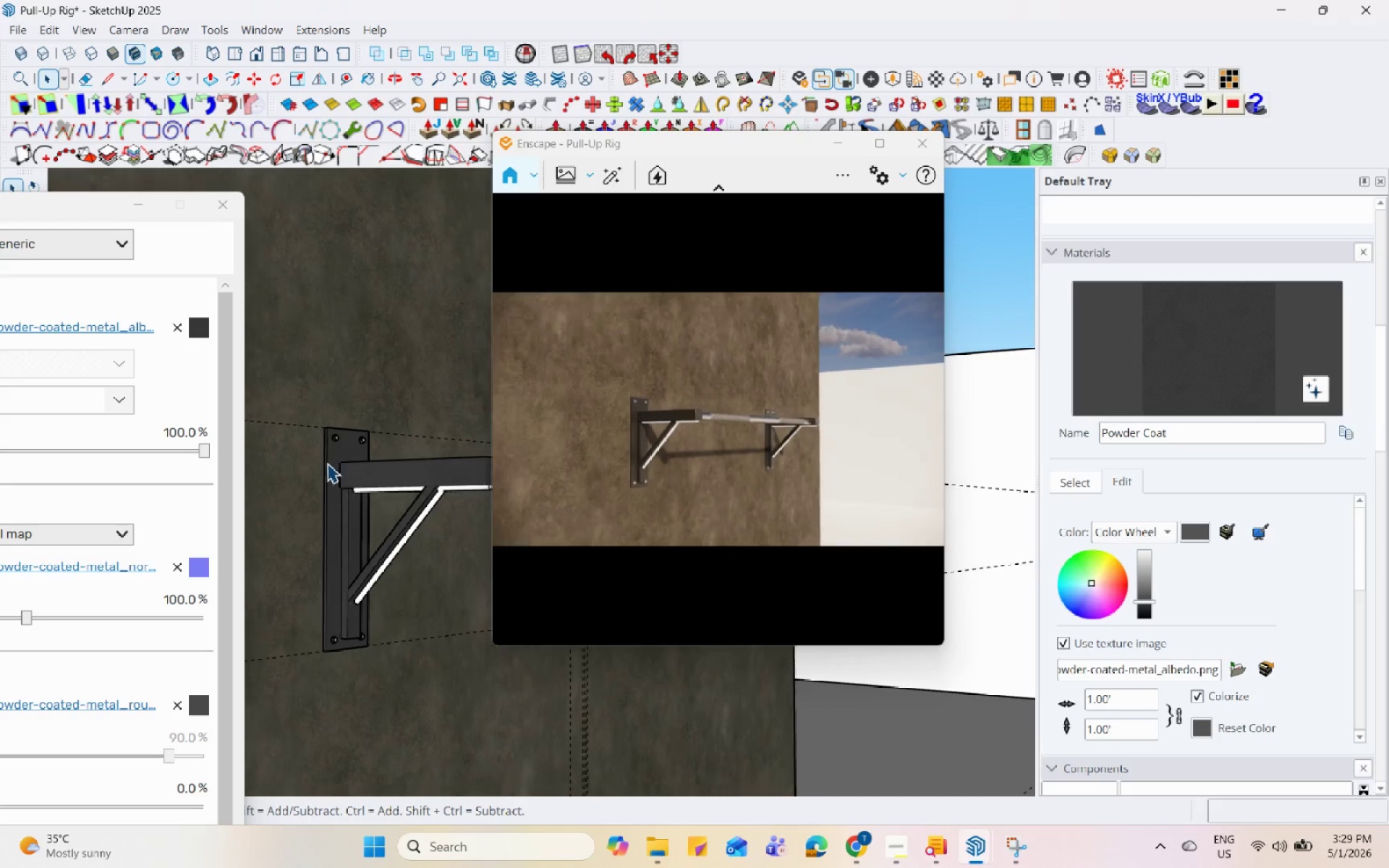 
key(Escape)
 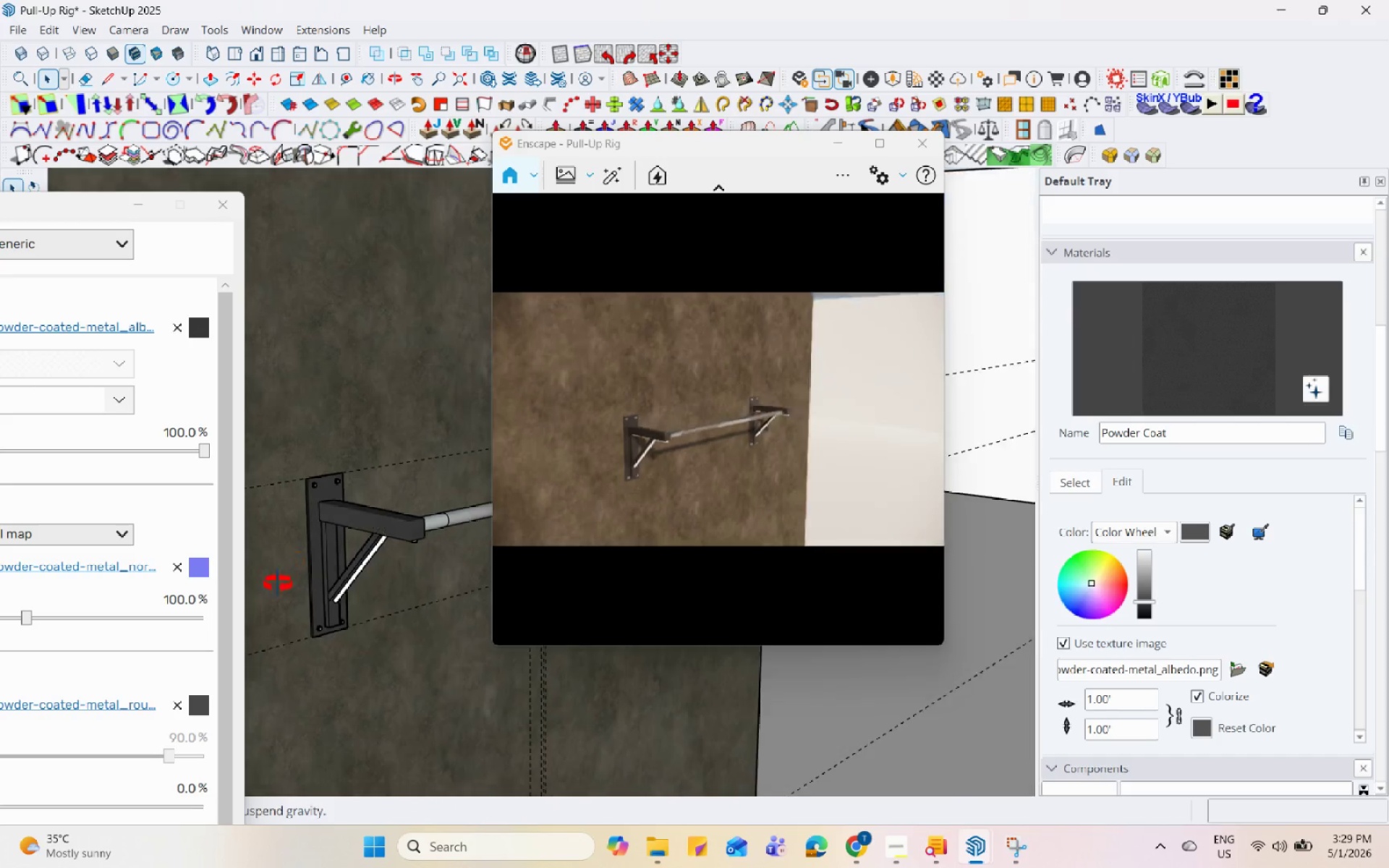 
scroll: coordinate [318, 490], scroll_direction: down, amount: 7.0
 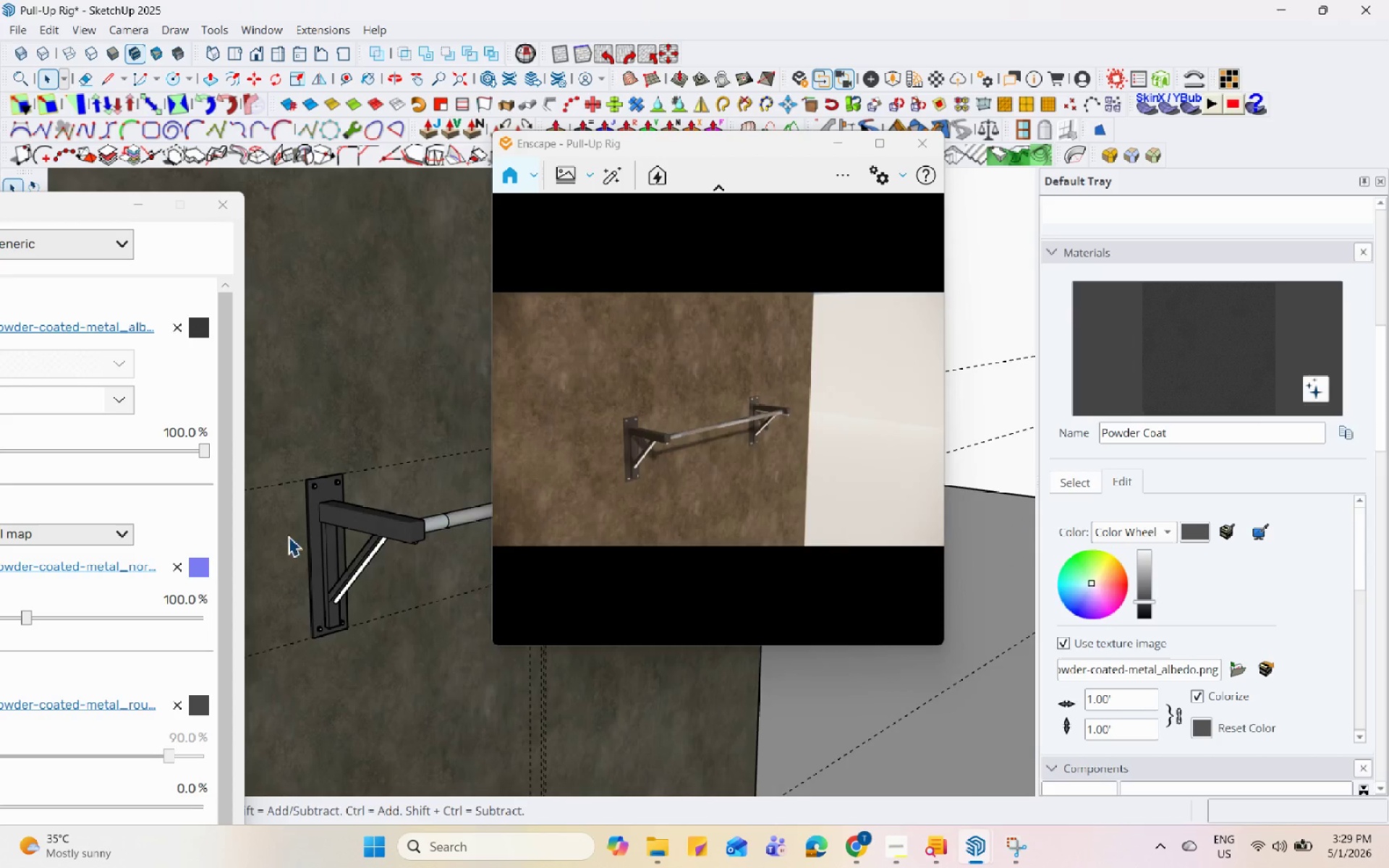 
scroll: coordinate [293, 507], scroll_direction: up, amount: 4.0
 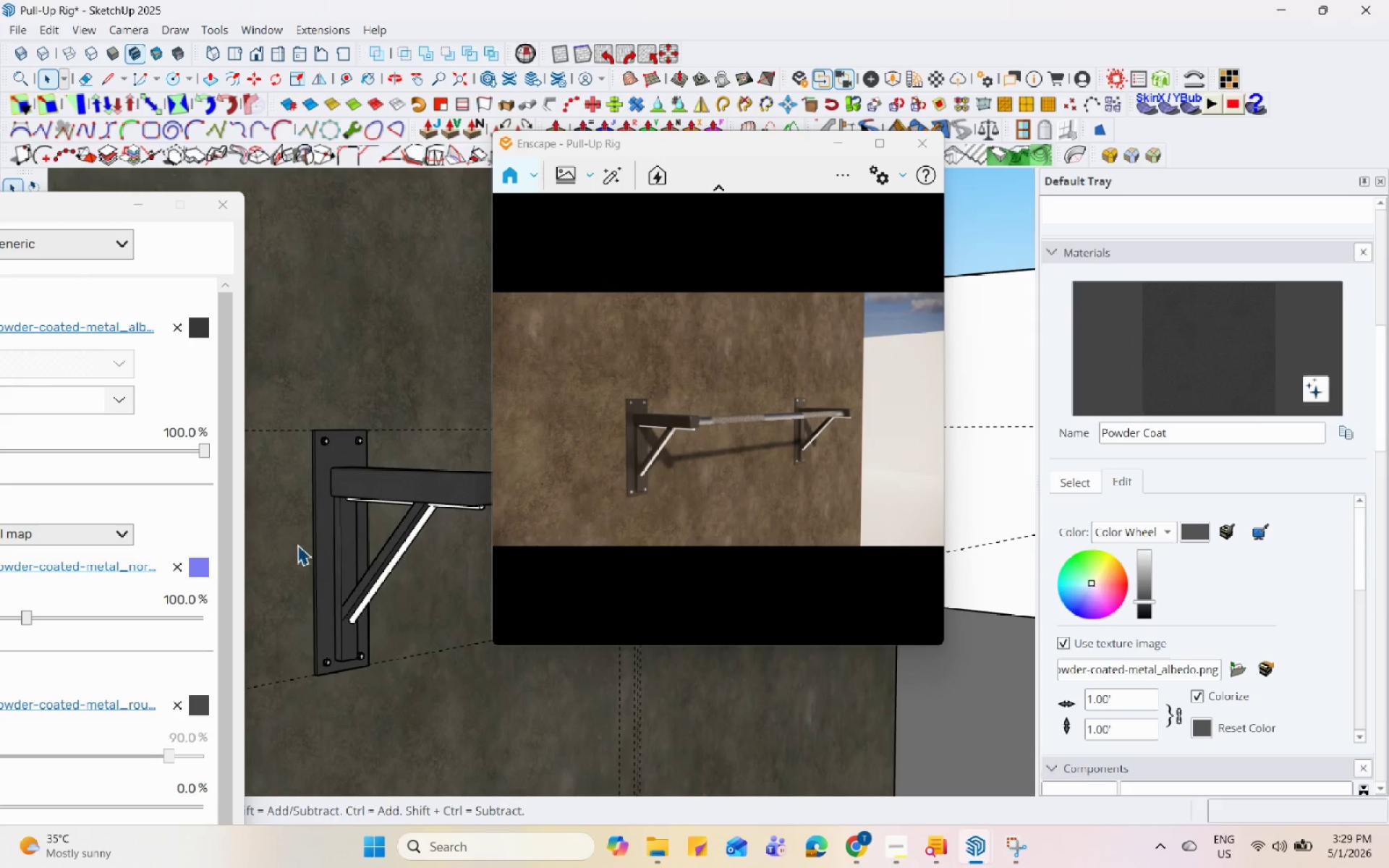 
scroll: coordinate [300, 542], scroll_direction: down, amount: 1.0
 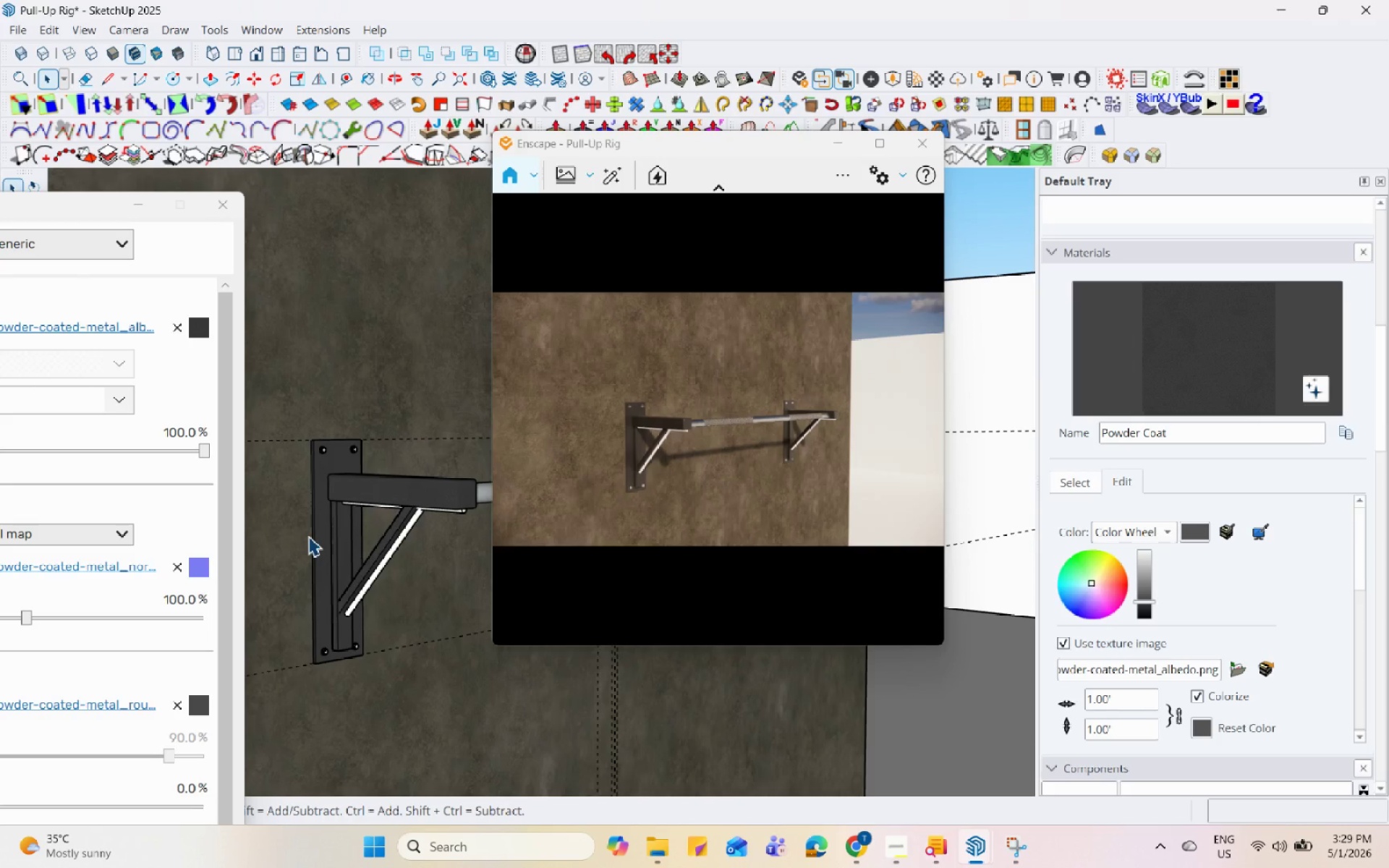 
scroll: coordinate [329, 512], scroll_direction: up, amount: 2.0
 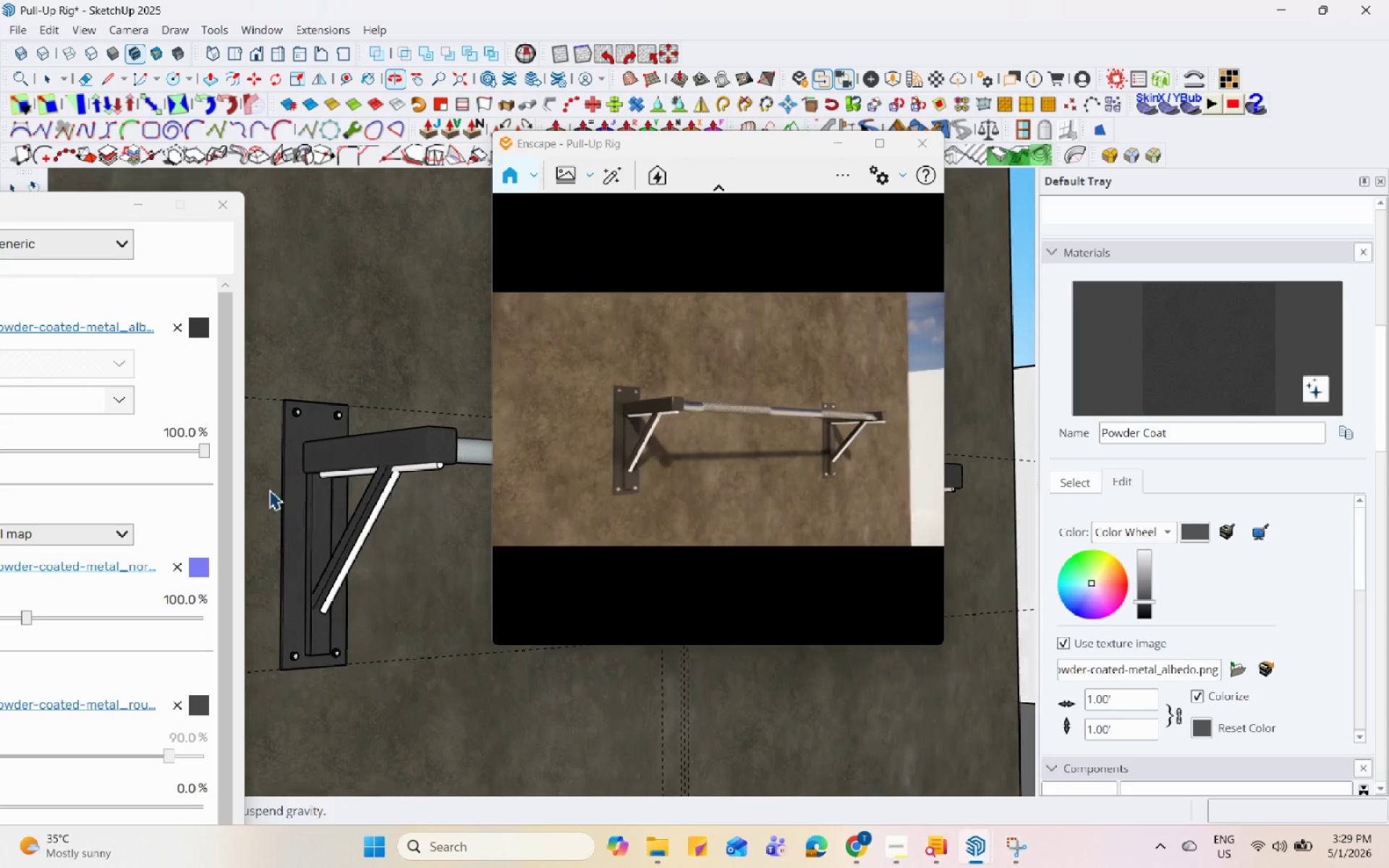 
scroll: coordinate [290, 505], scroll_direction: none, amount: 0.0
 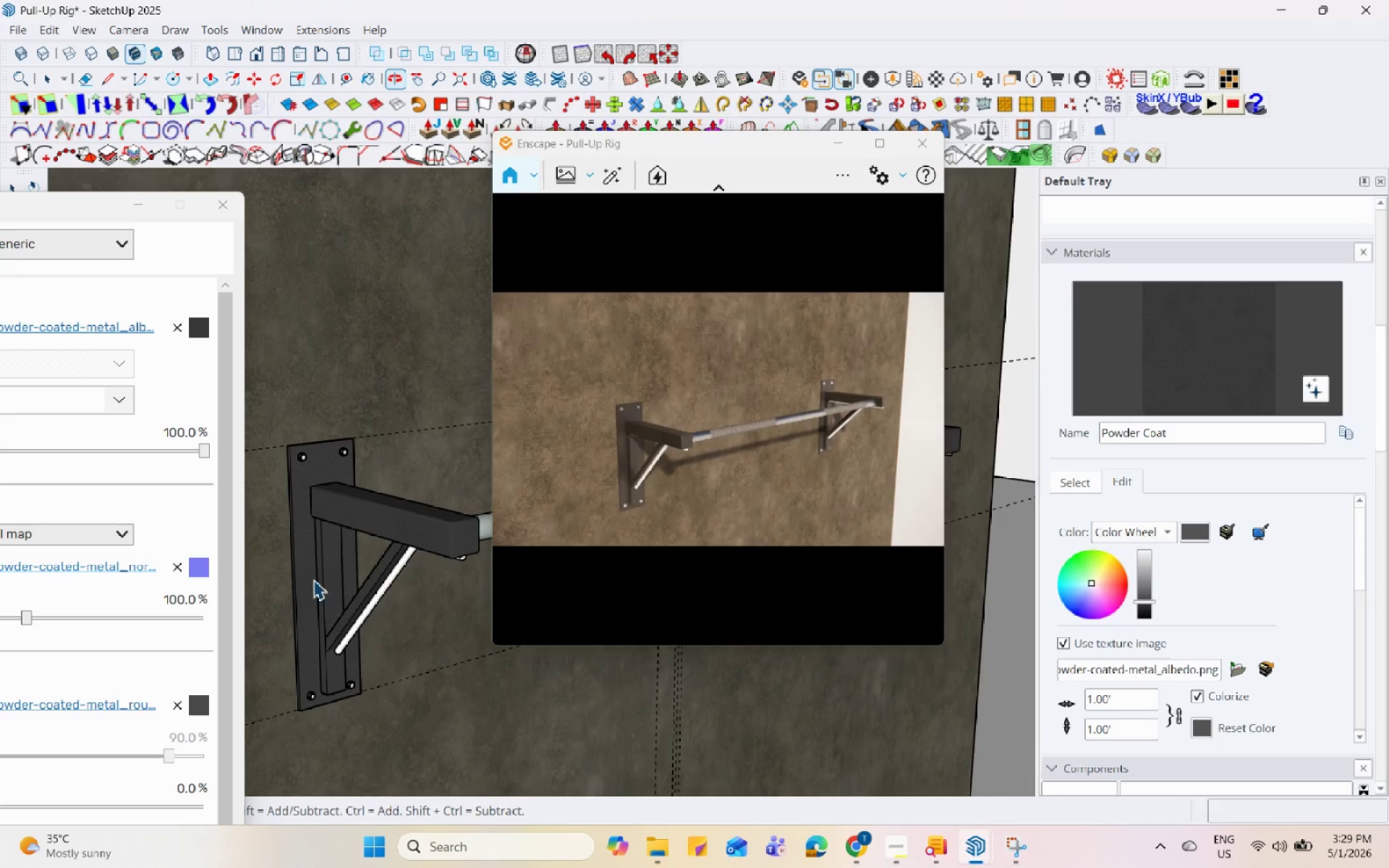 
scroll: coordinate [288, 532], scroll_direction: down, amount: 3.0
 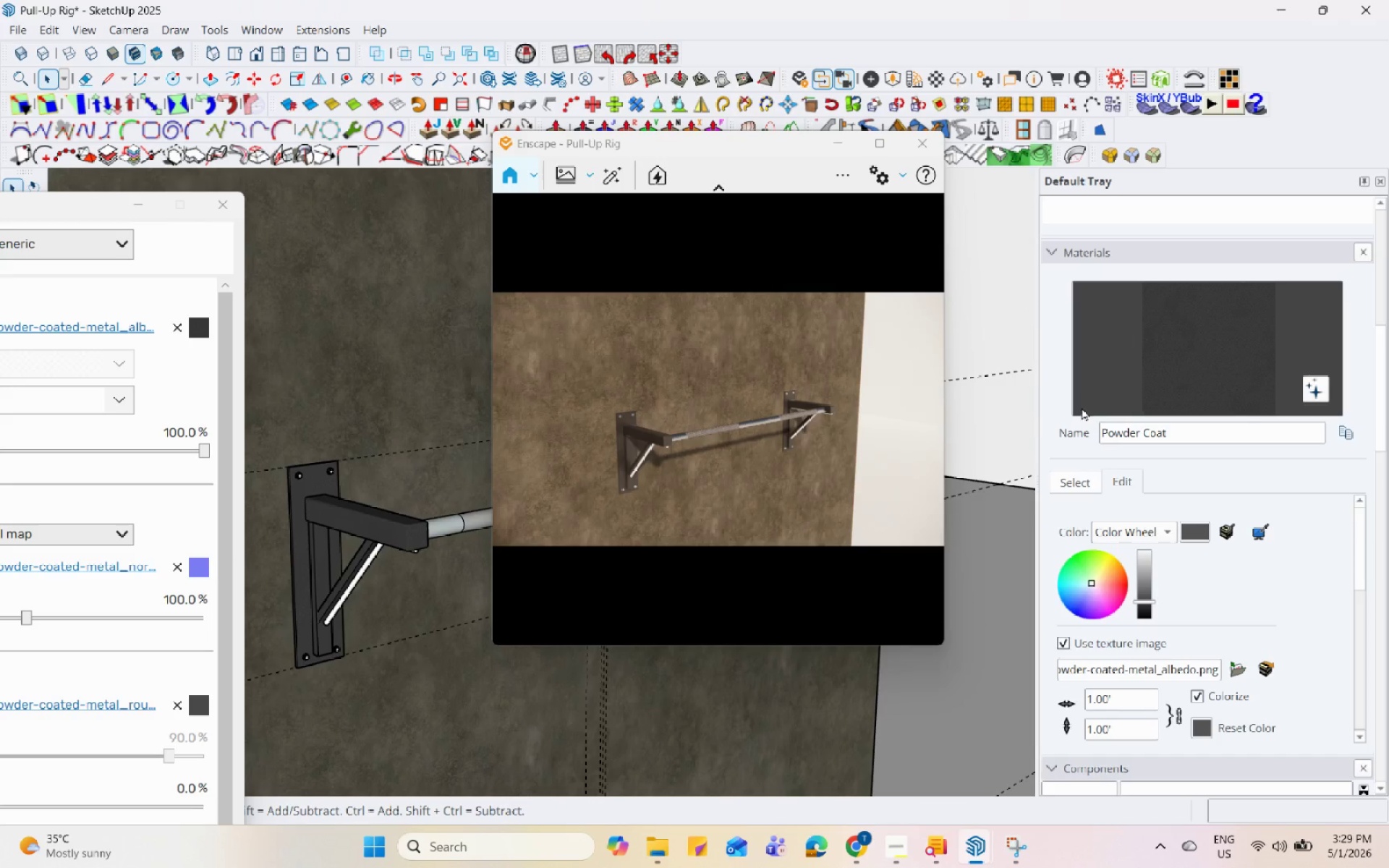 
left_click([1155, 381])
 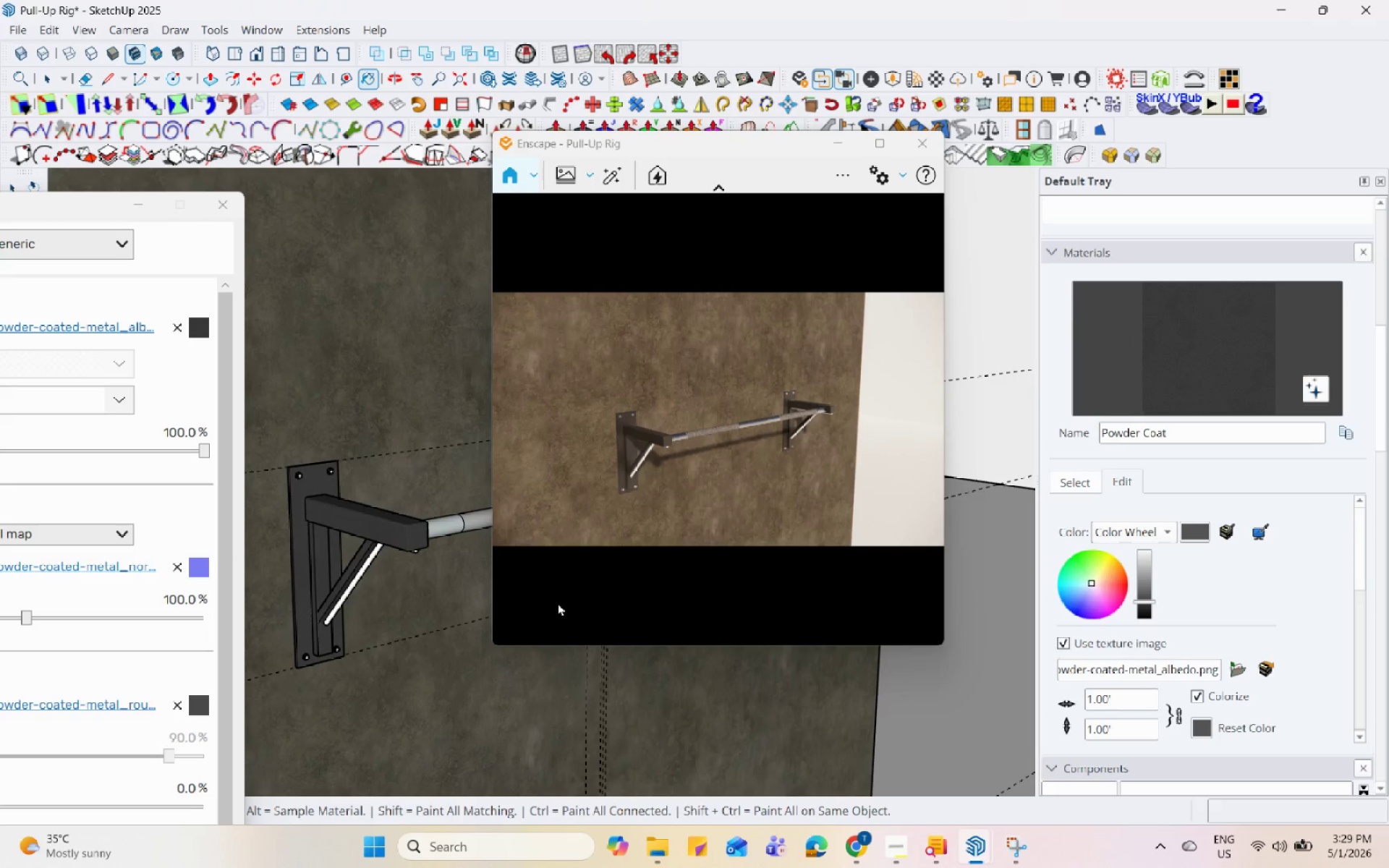 
left_click([419, 473])
 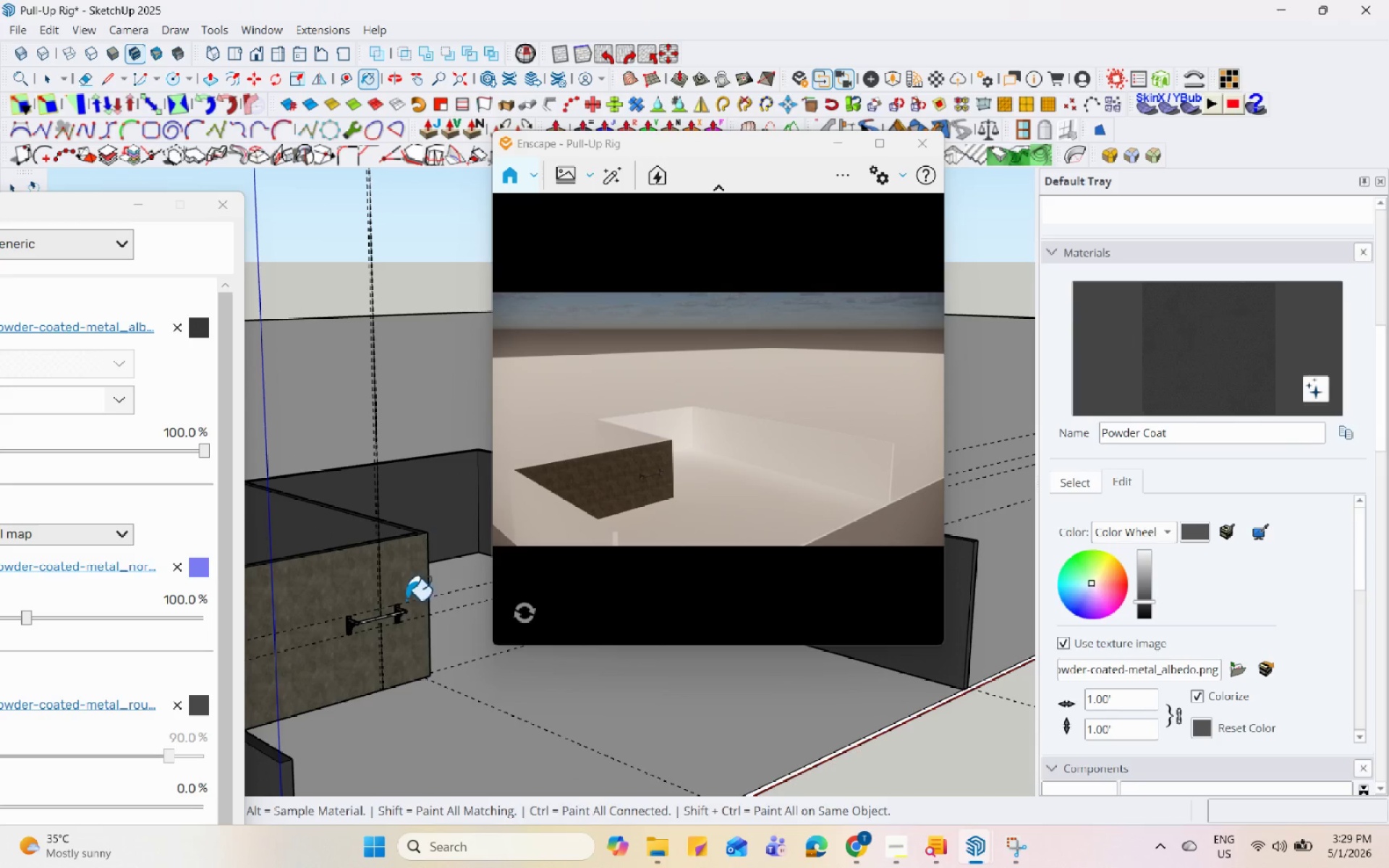 
scroll: coordinate [349, 631], scroll_direction: down, amount: 25.0
 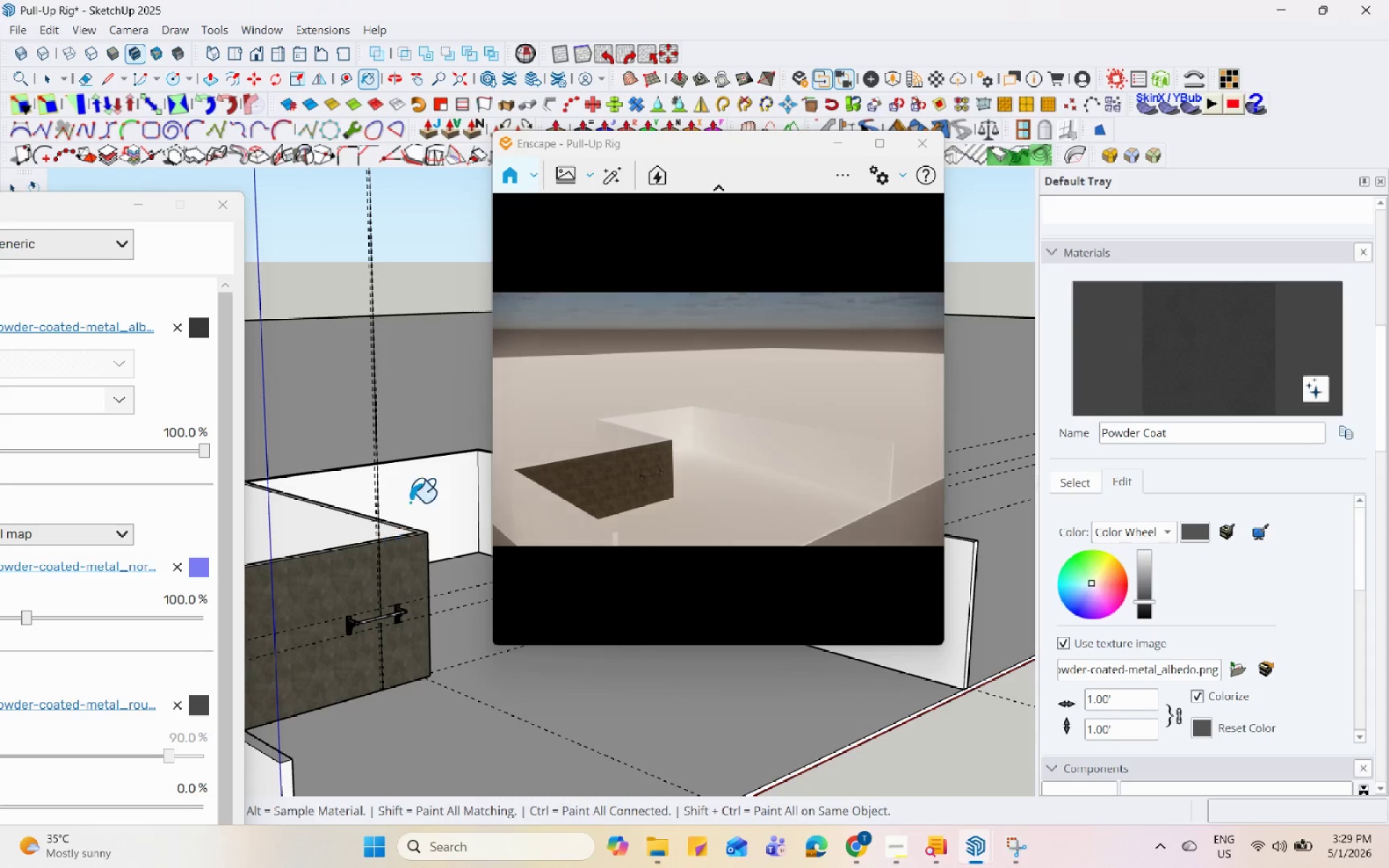 
scroll: coordinate [342, 529], scroll_direction: up, amount: 37.0
 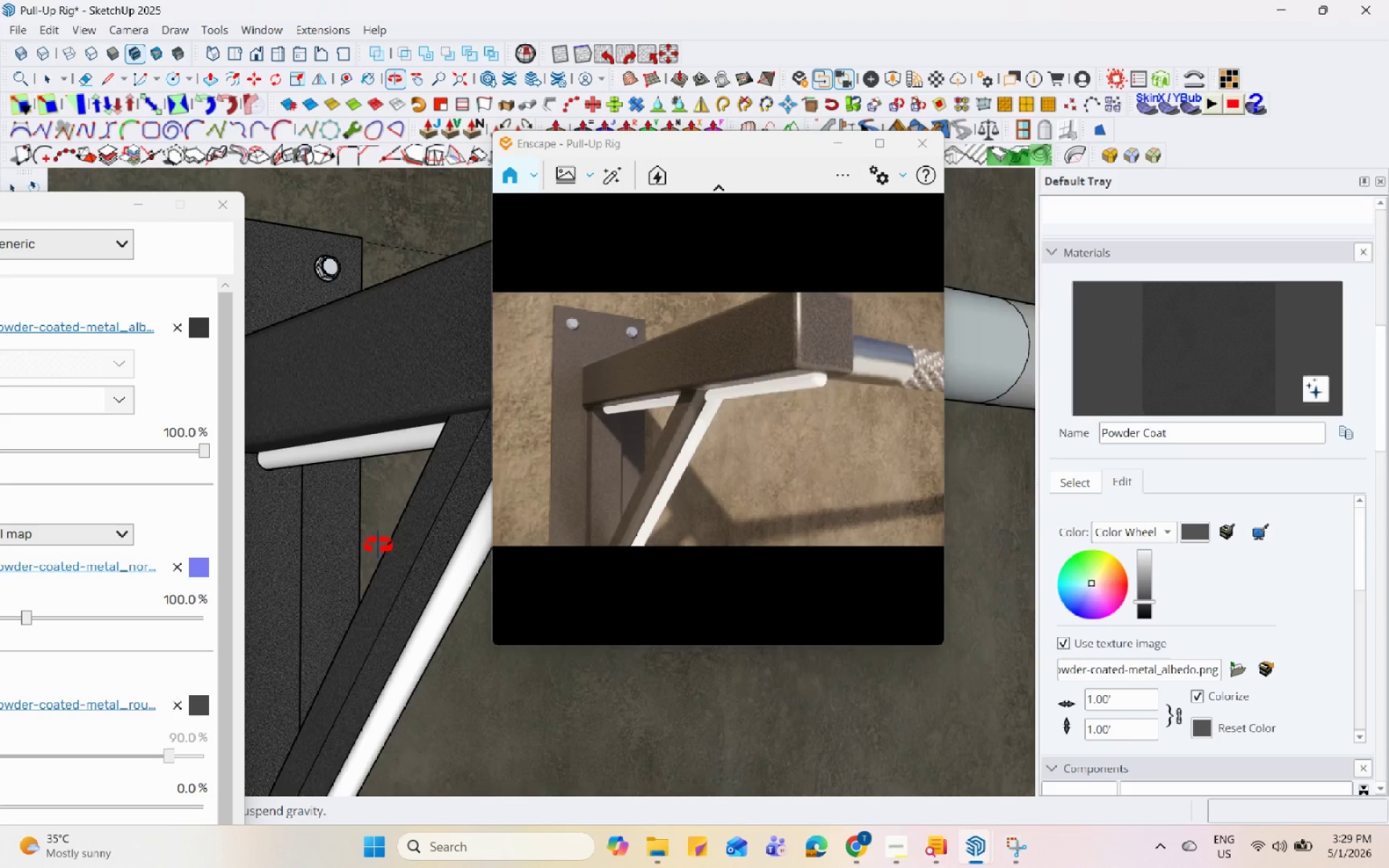 
scroll: coordinate [386, 525], scroll_direction: down, amount: 28.0
 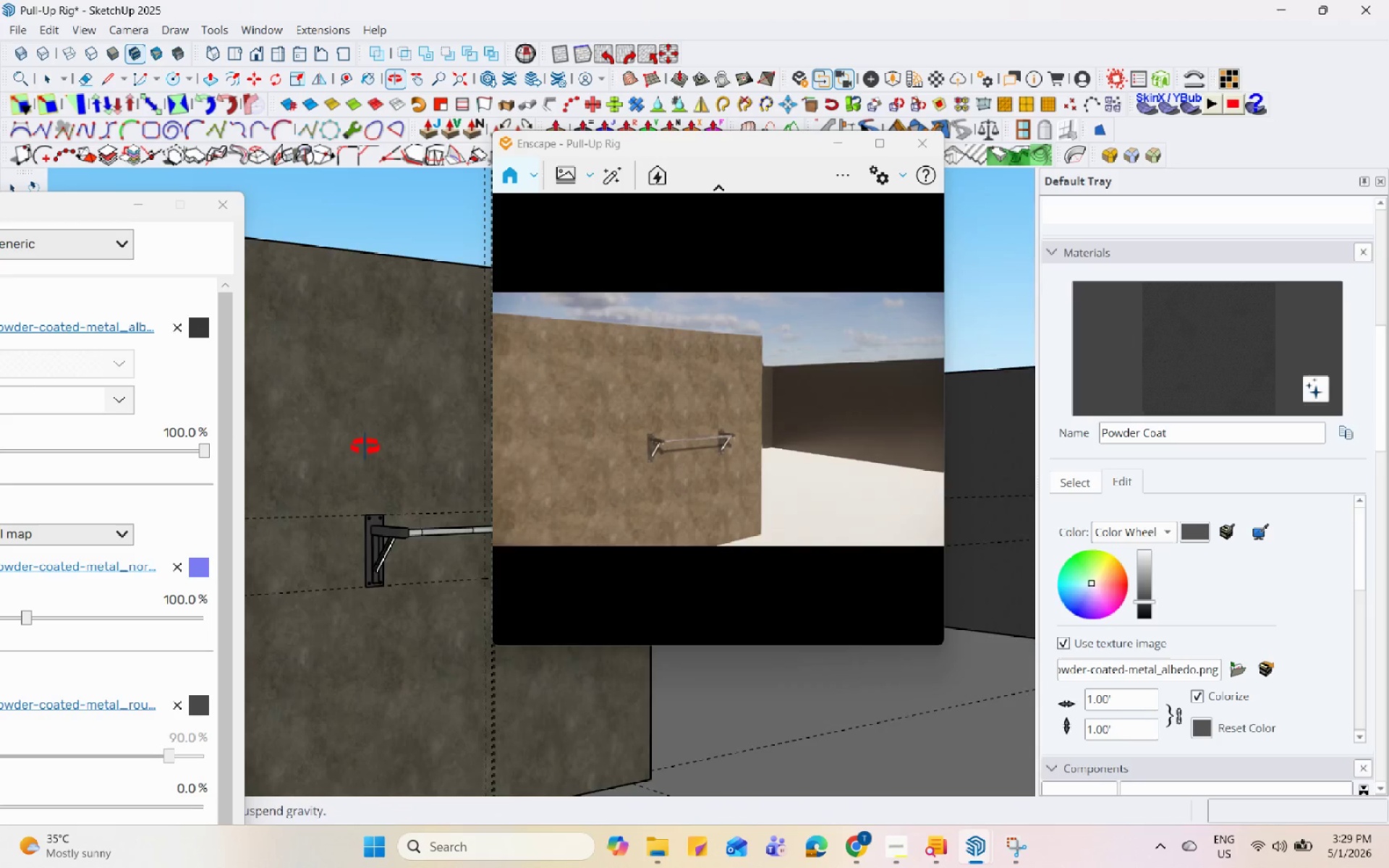 
scroll: coordinate [385, 481], scroll_direction: up, amount: 39.0
 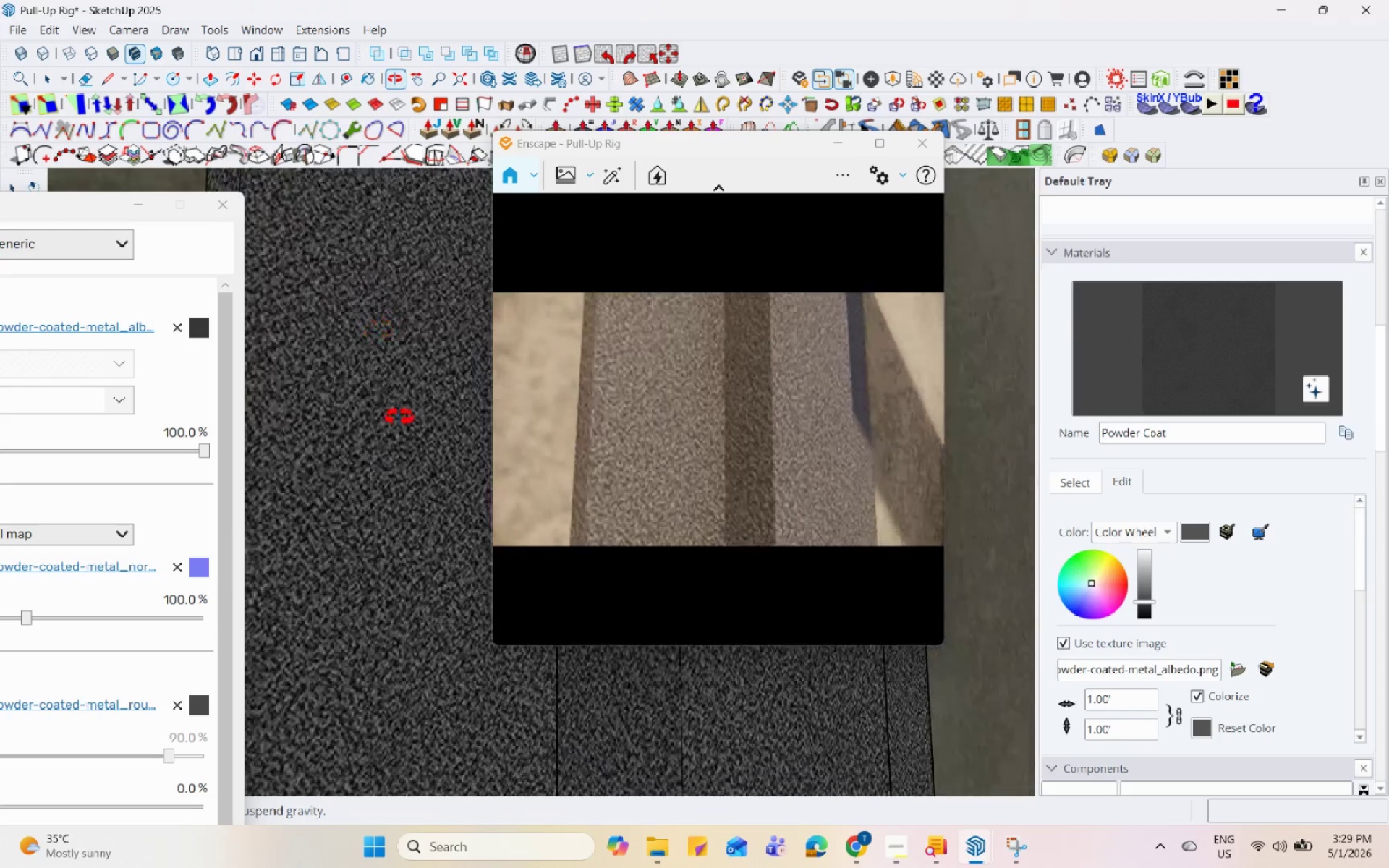 
scroll: coordinate [372, 582], scroll_direction: down, amount: 26.0
 